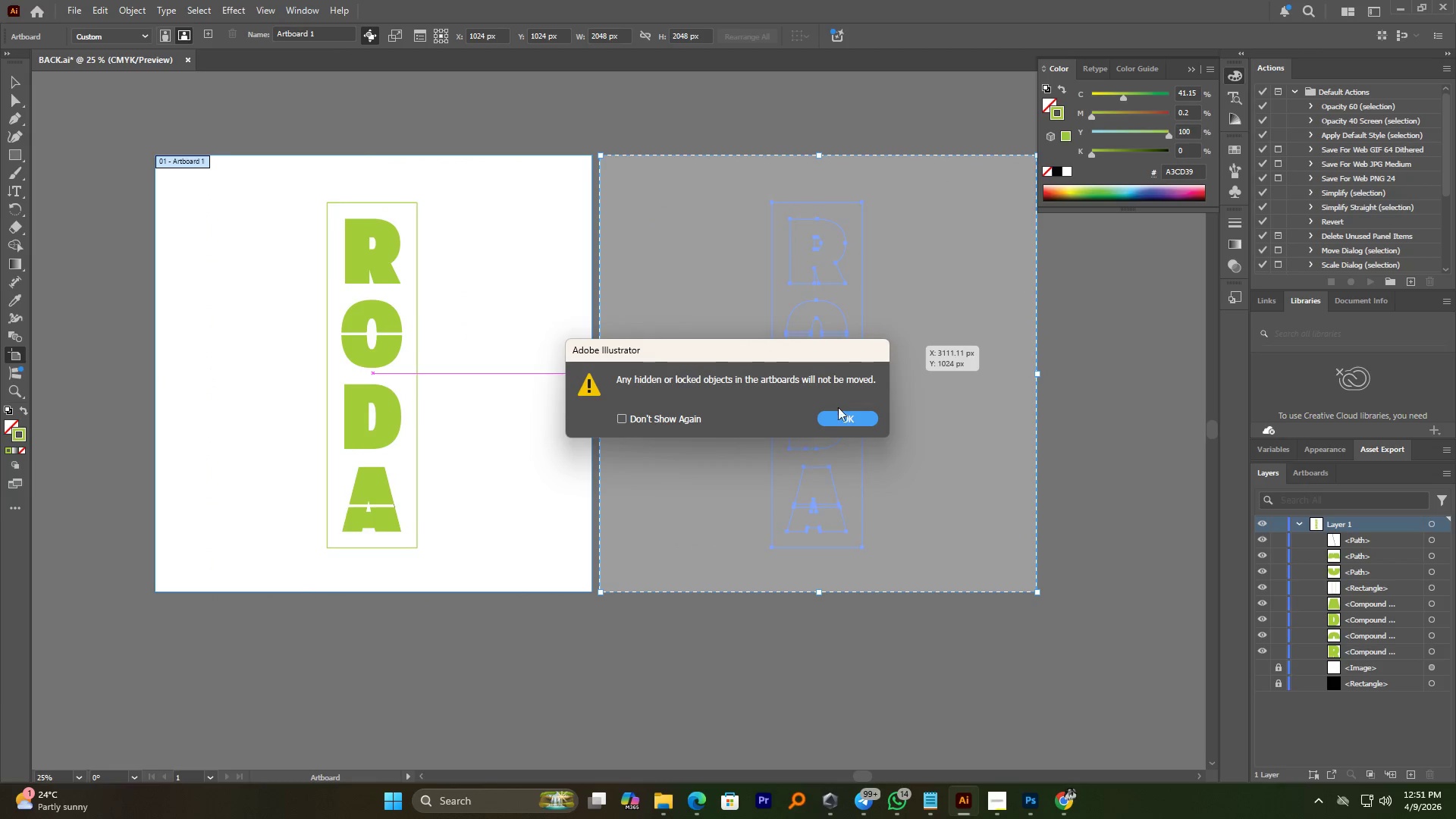 
left_click([839, 413])
 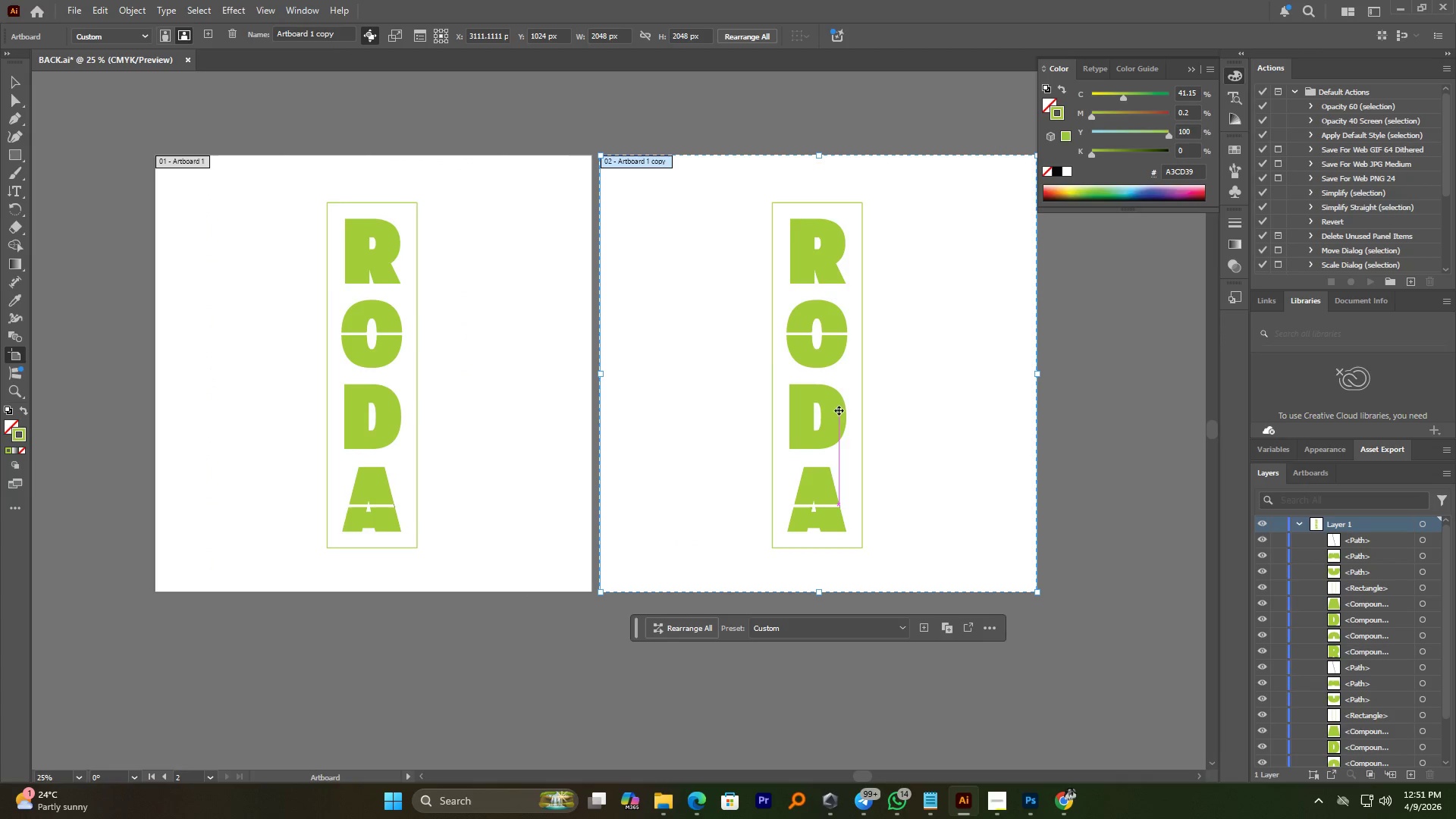 
hold_key(key=AltLeft, duration=2.52)
scroll: coordinate [671, 321], scroll_direction: down, amount: 1.0
 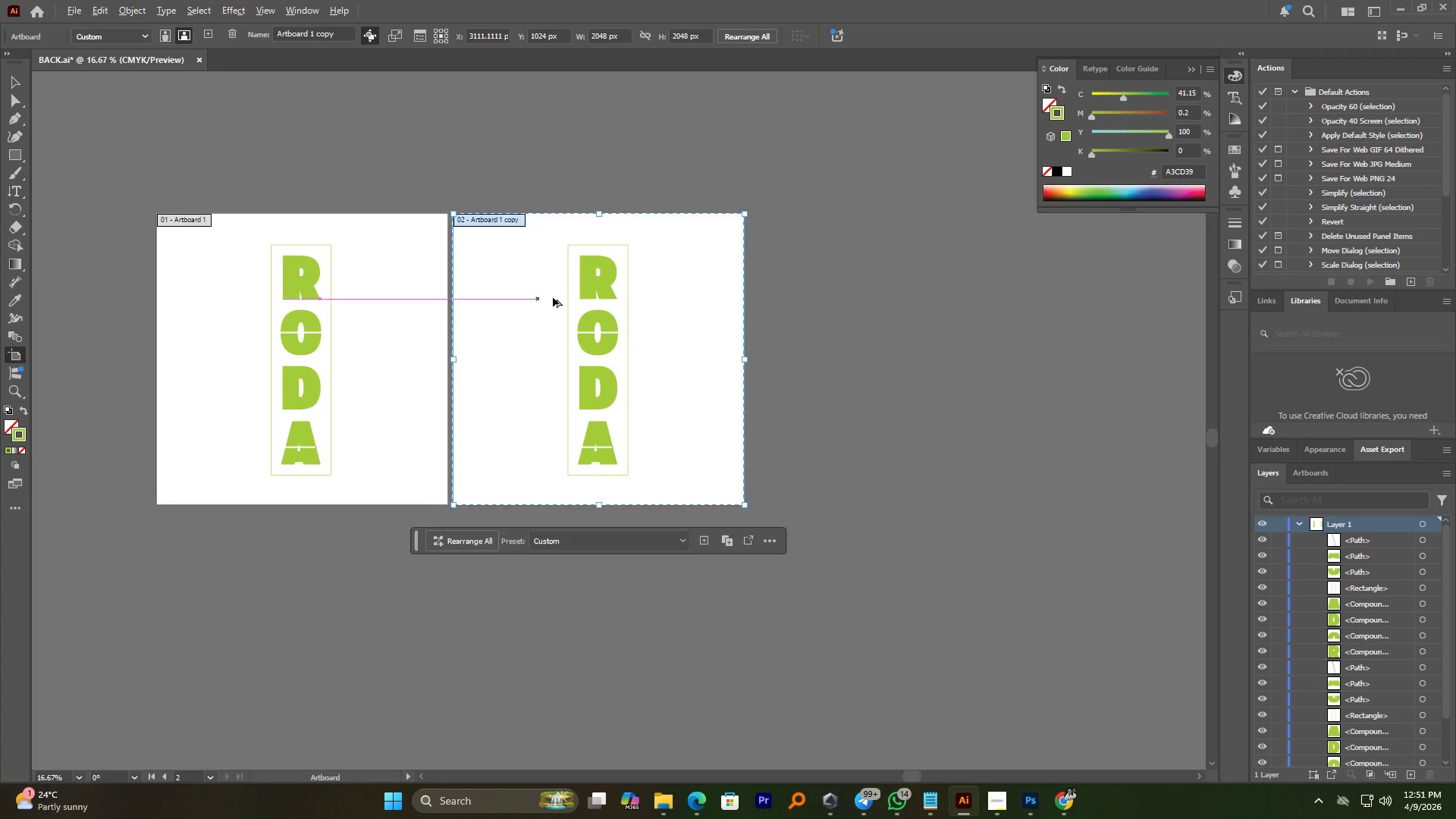 
scroll: coordinate [489, 268], scroll_direction: up, amount: 2.0
 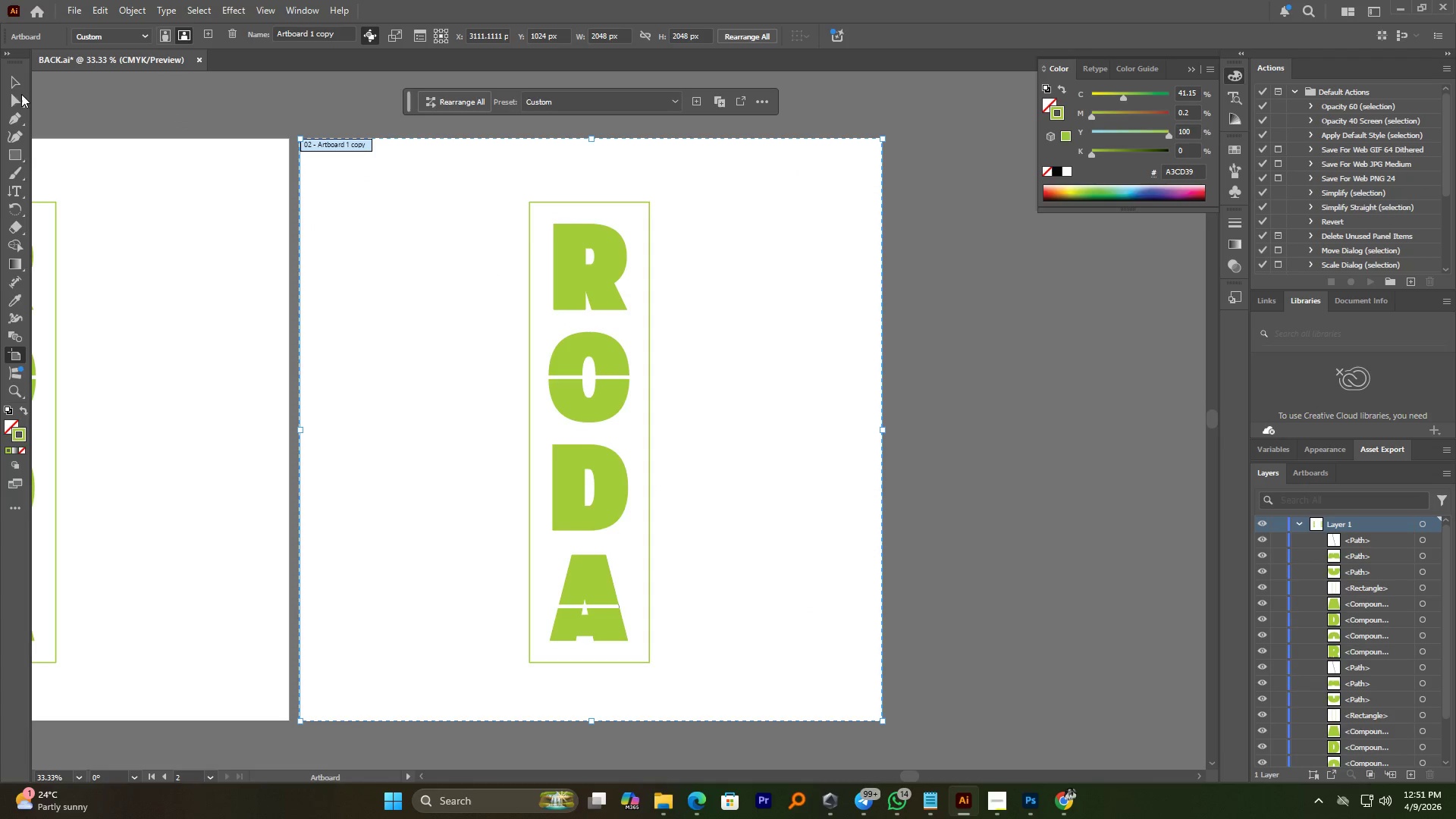 
left_click([11, 81])
 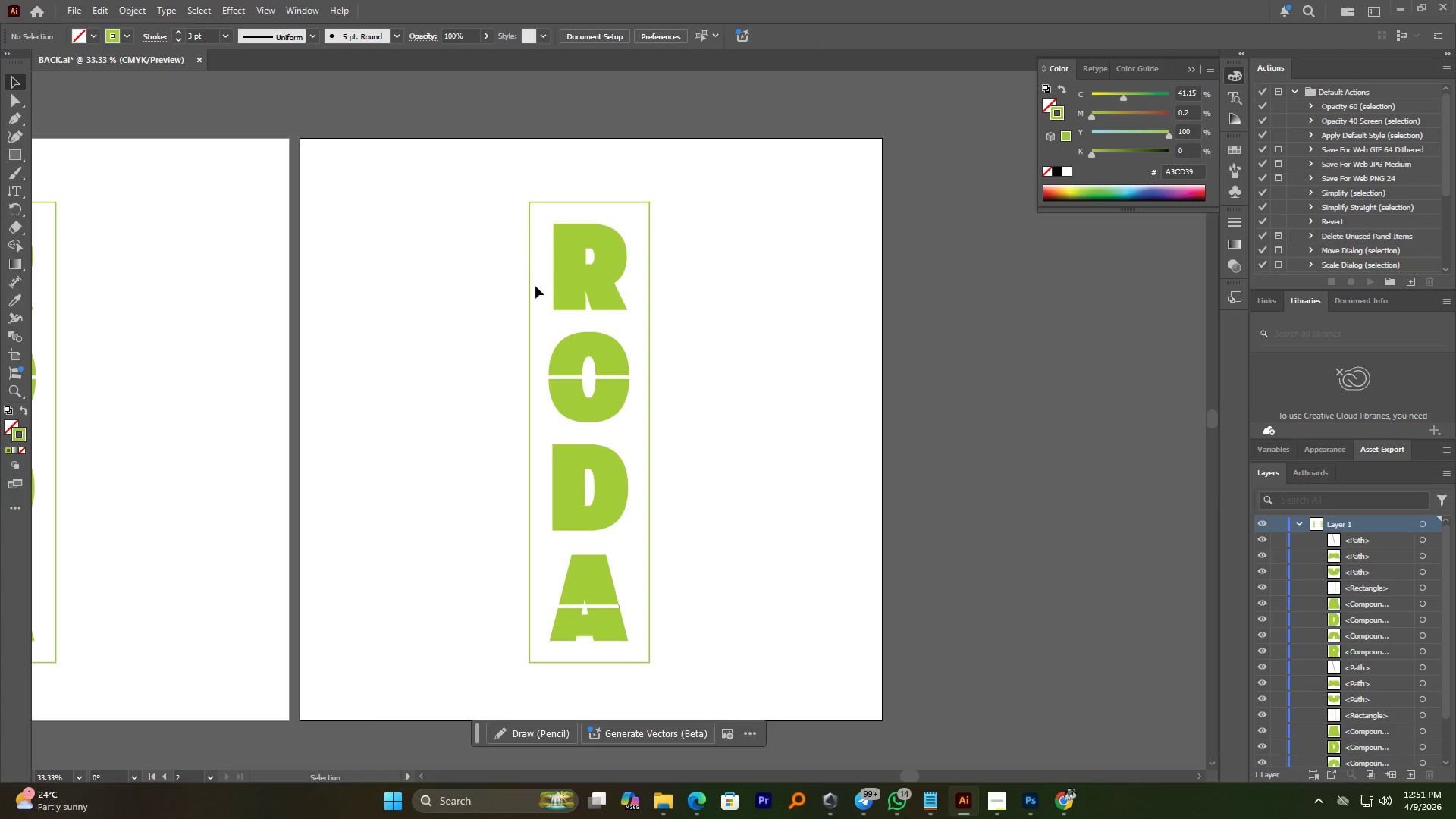 
hold_key(key=AltLeft, duration=1.06)
 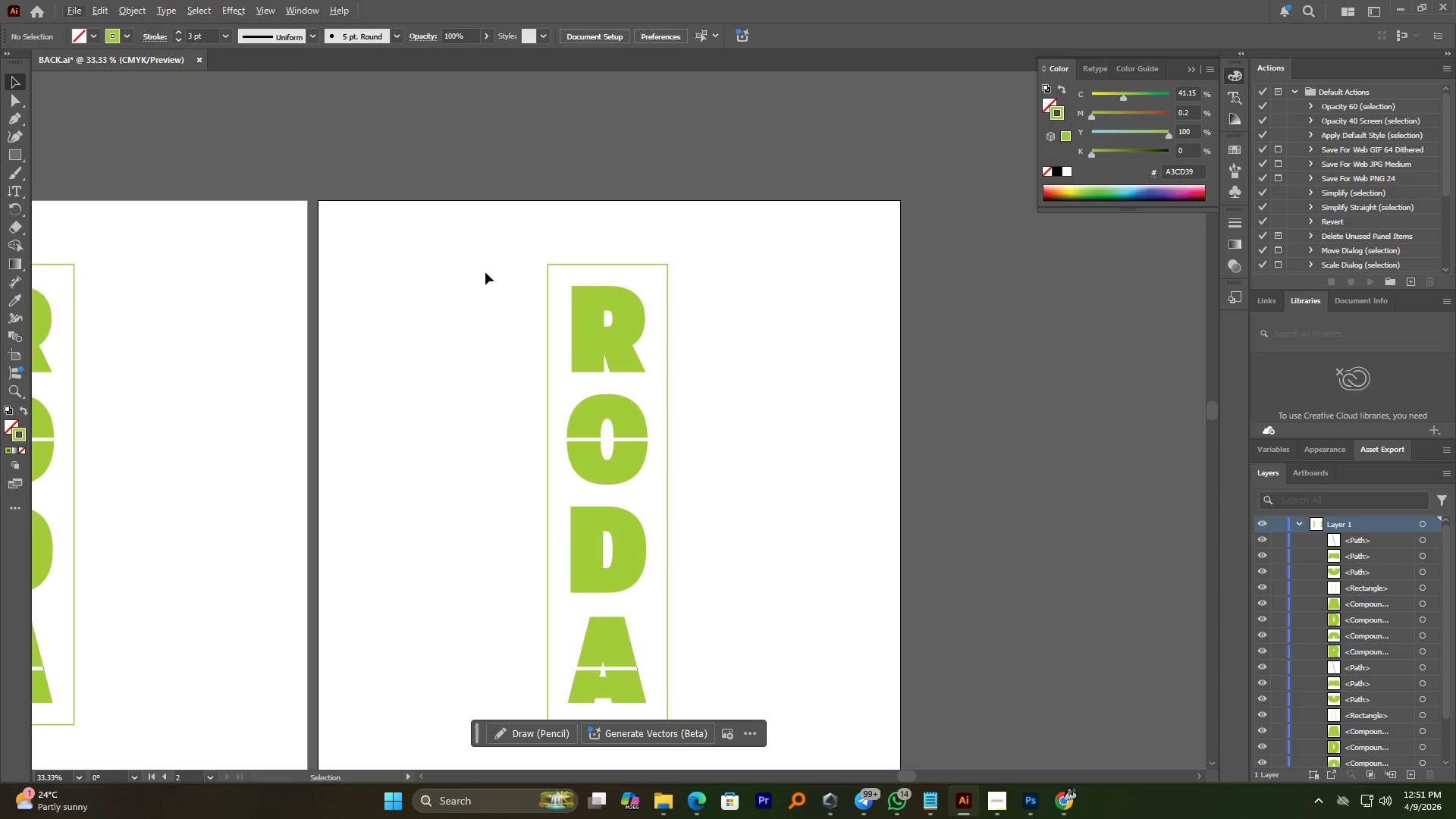 
left_click_drag(start_coordinate=[486, 275], to_coordinate=[783, 568])
 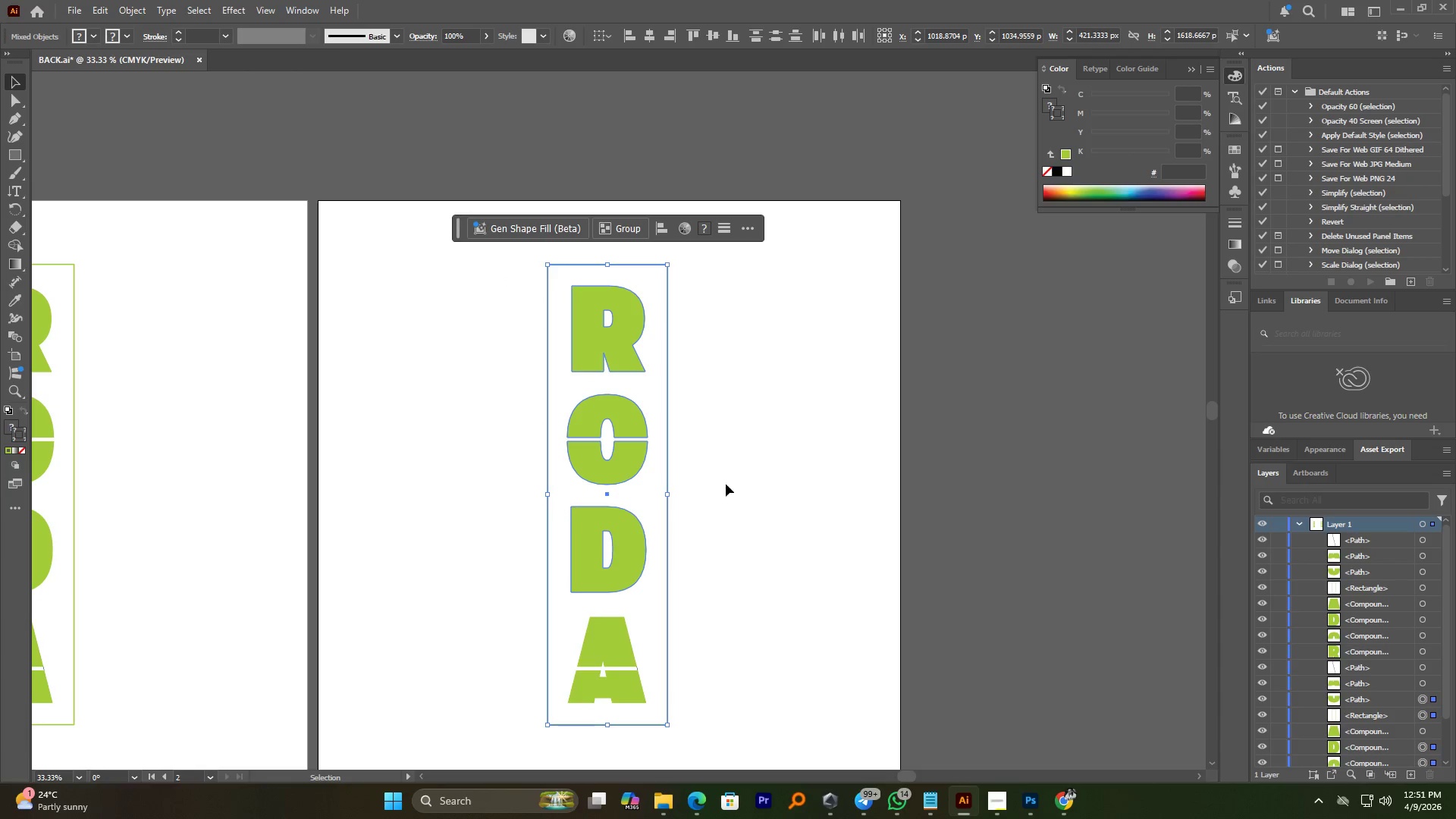 
hold_key(key=AltLeft, duration=2.06)
hold_key(key=ShiftLeft, duration=2.0)
left_click_drag(start_coordinate=[671, 496], to_coordinate=[619, 489])
 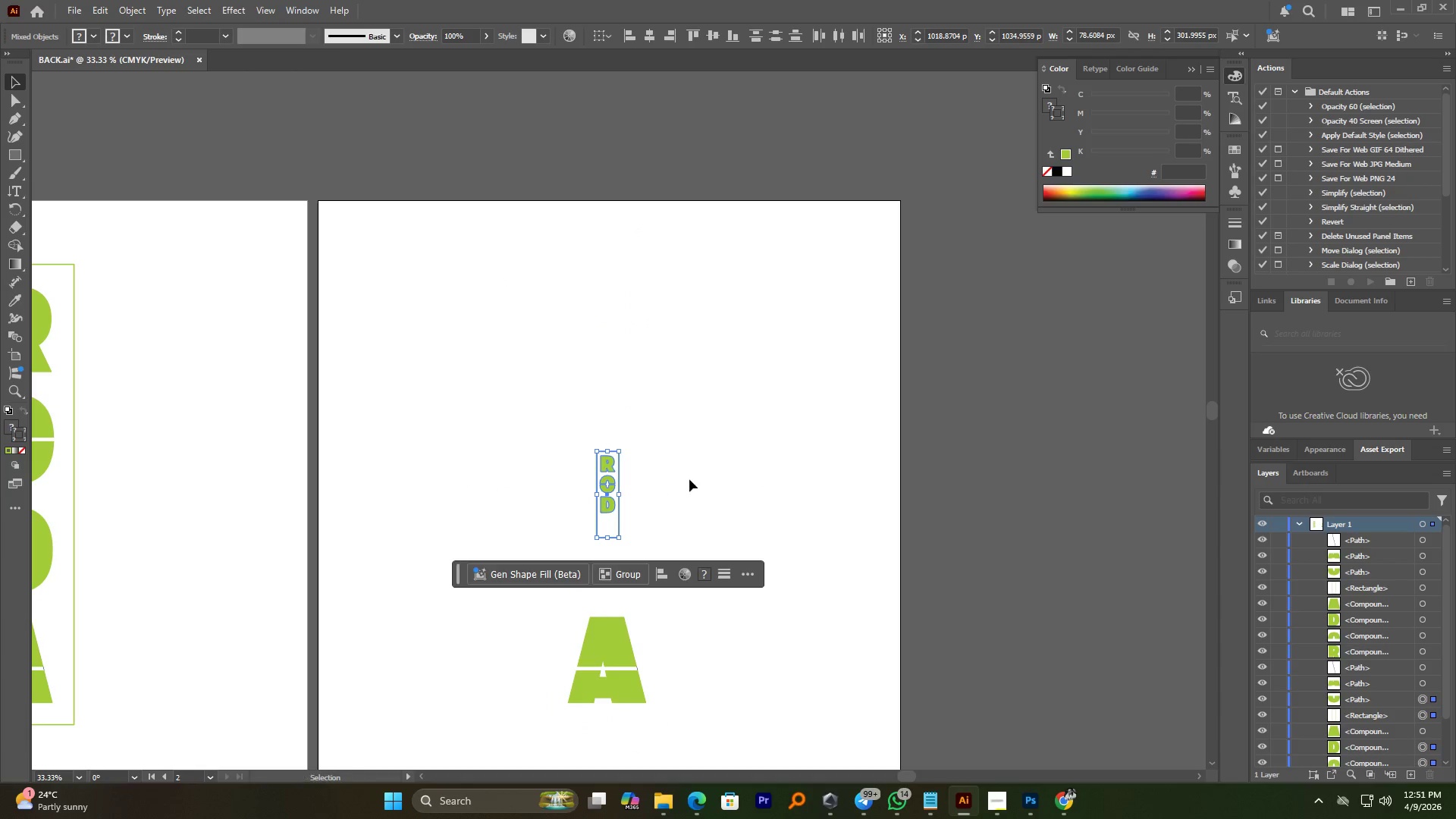 
key(Control+Z)
 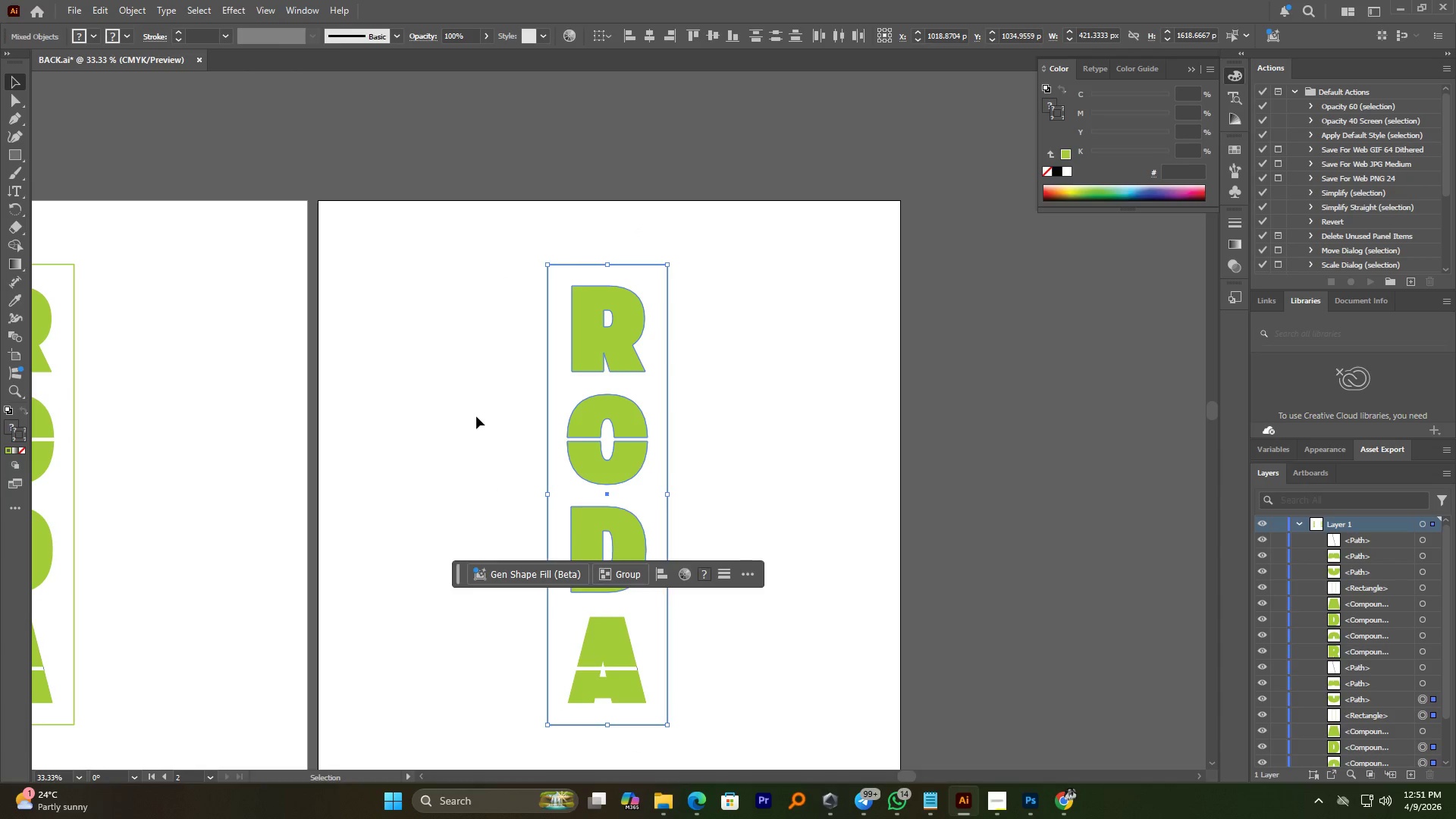 
key(Shift+ShiftLeft)
 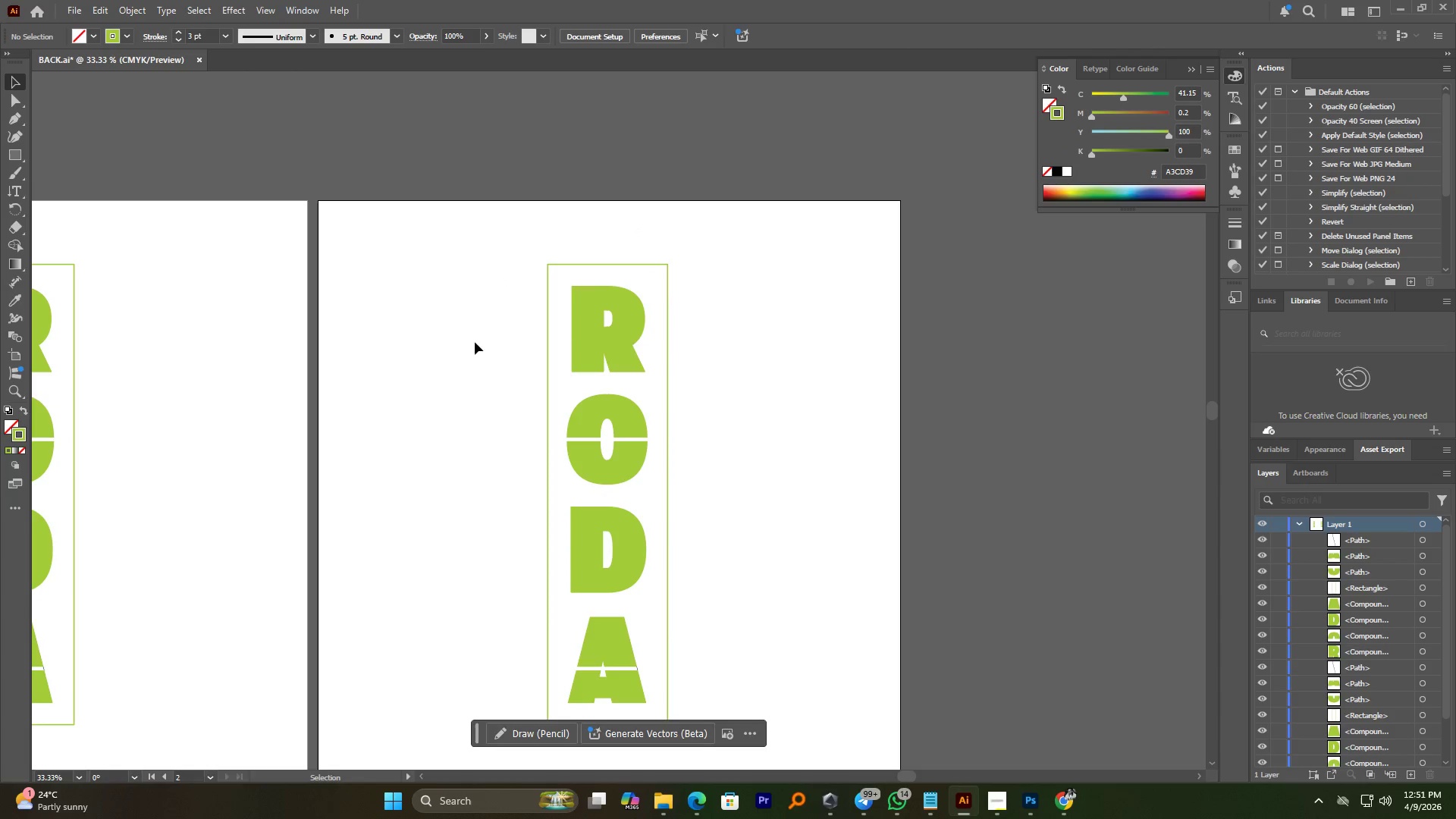 
left_click_drag(start_coordinate=[477, 330], to_coordinate=[685, 700])
 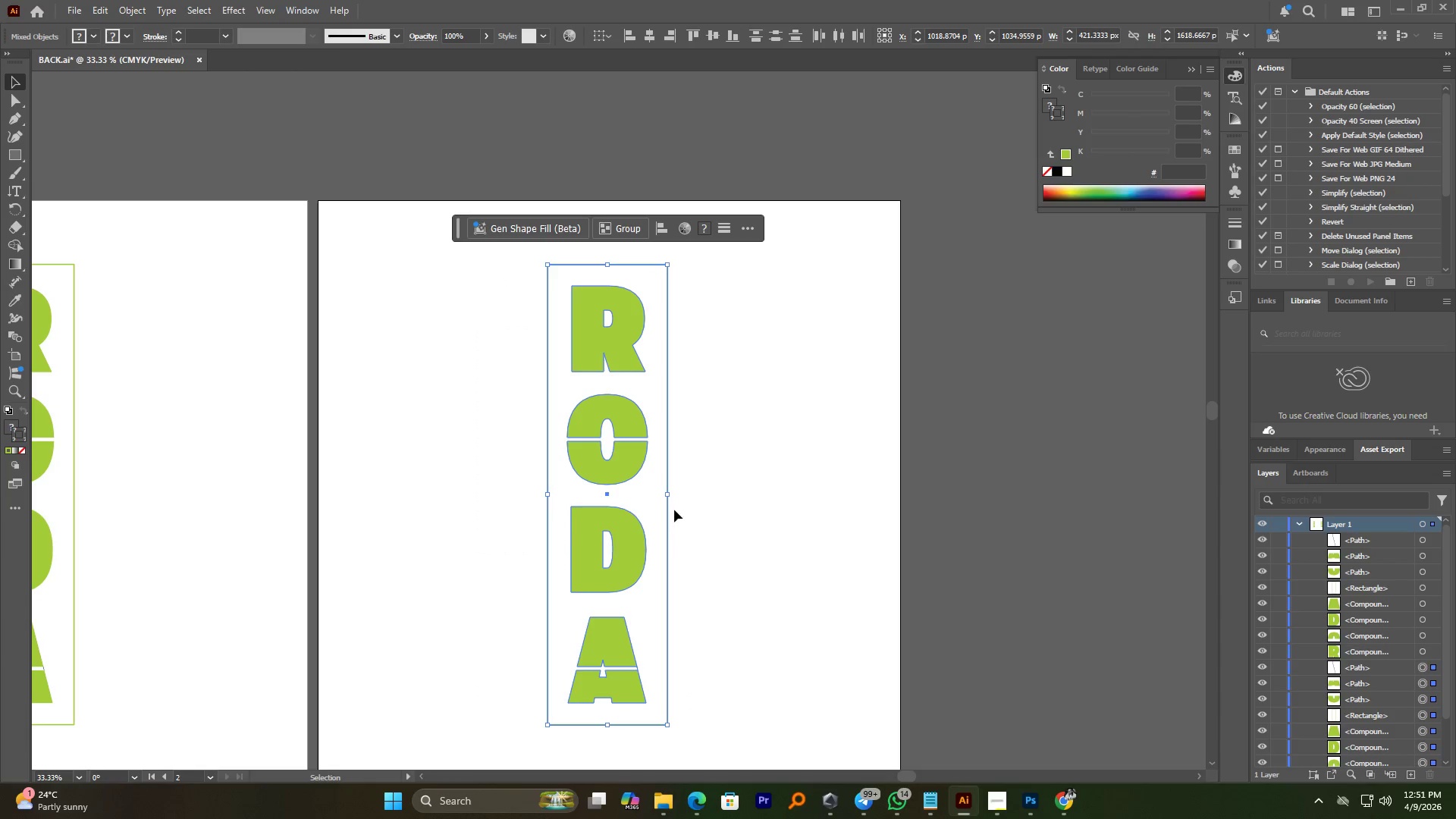 
hold_key(key=AltLeft, duration=3.86)
hold_key(key=ShiftLeft, duration=1.64)
left_click_drag(start_coordinate=[670, 497], to_coordinate=[620, 492])
 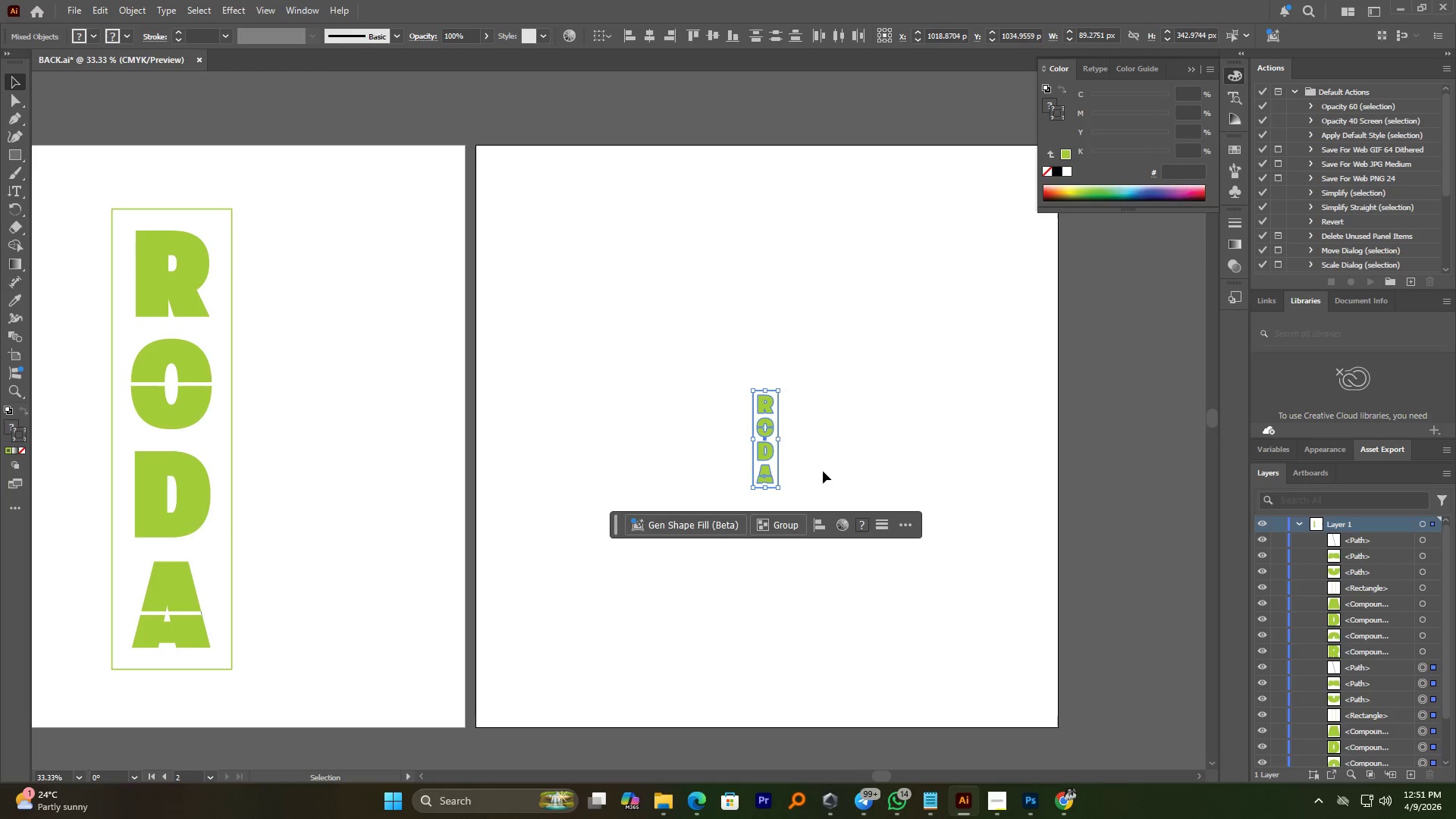 
left_click_drag(start_coordinate=[764, 456], to_coordinate=[741, 246])
 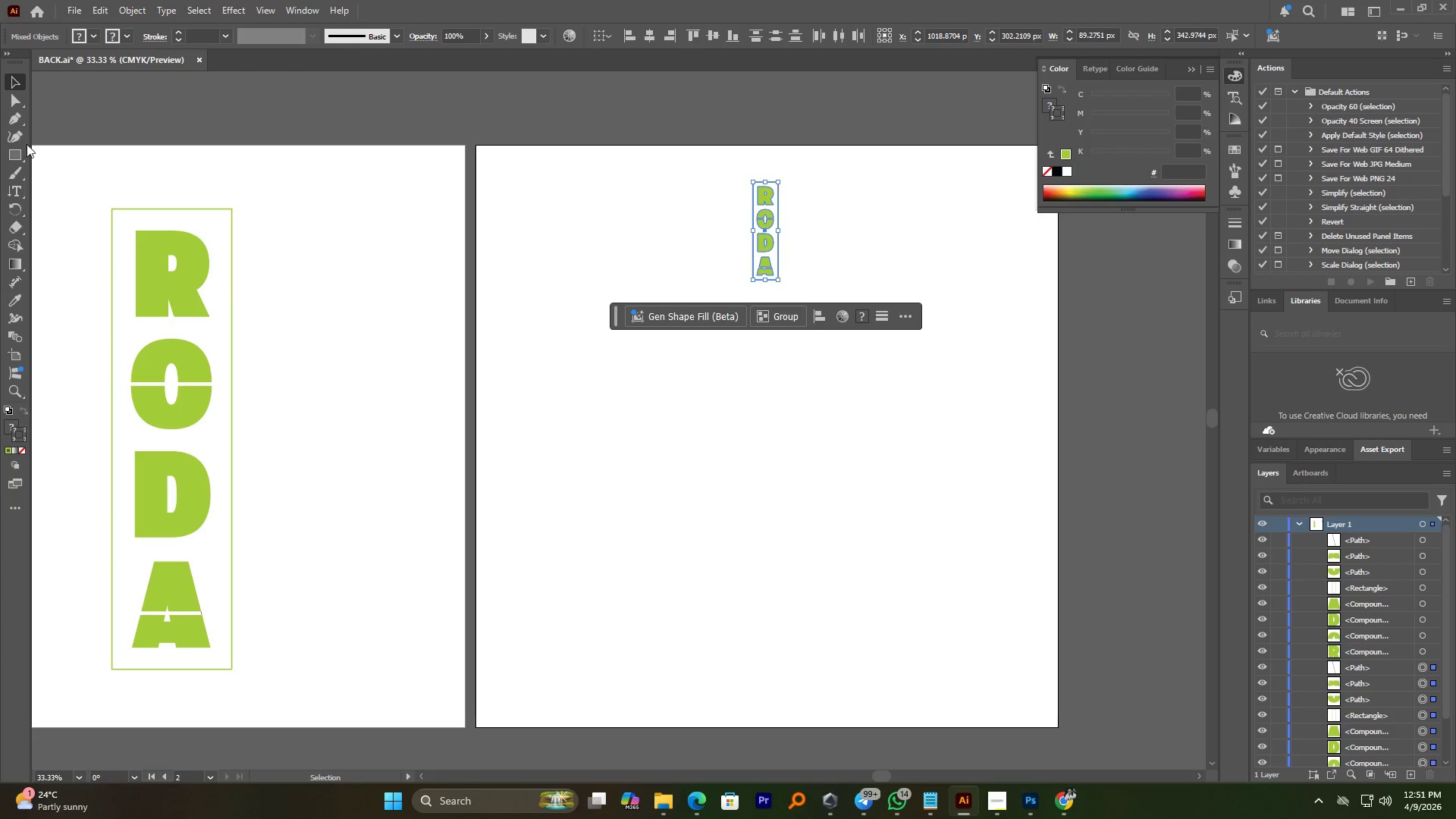 
hold_key(key=ShiftLeft, duration=0.89)
 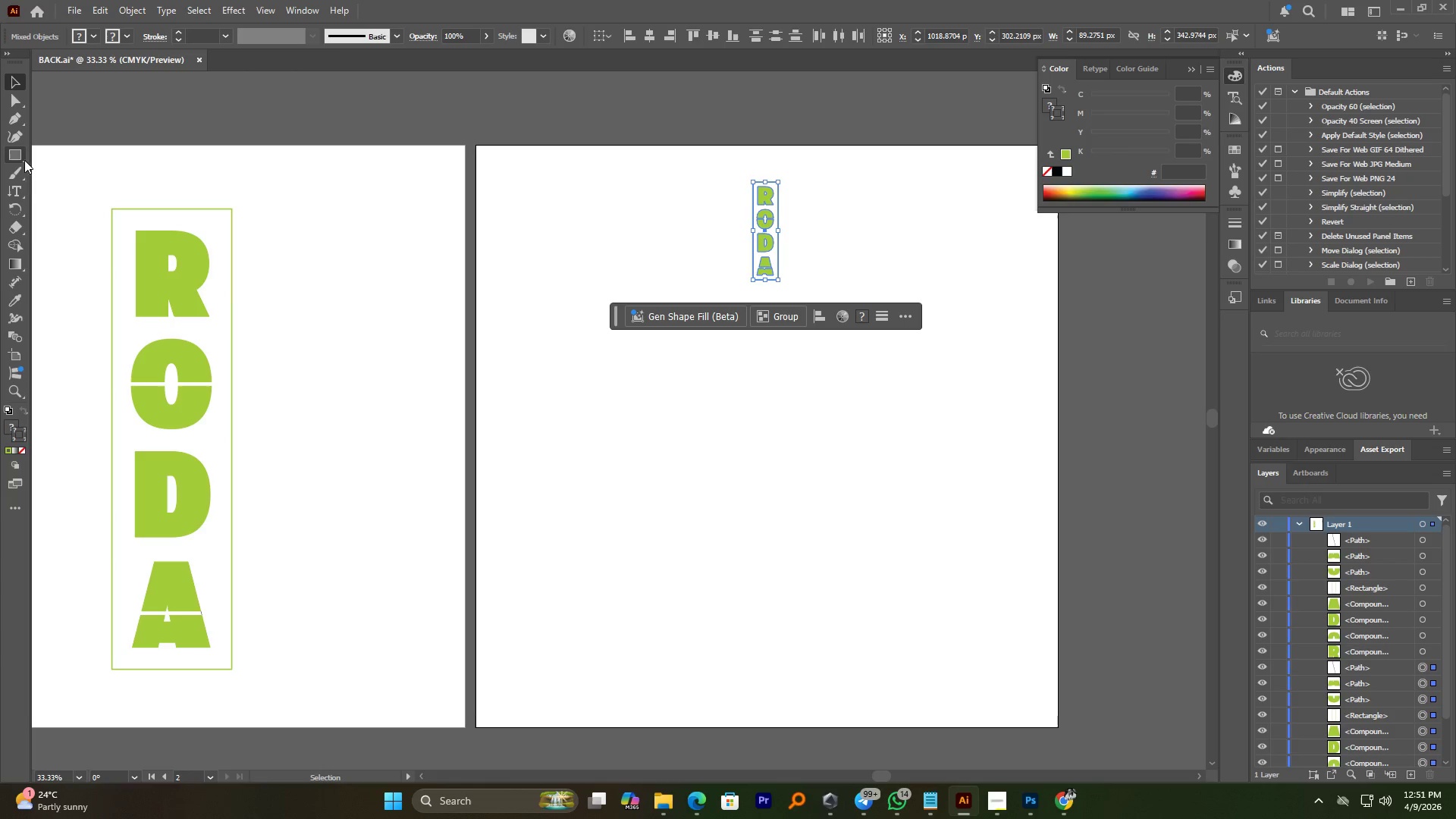 
right_click([19, 152])
 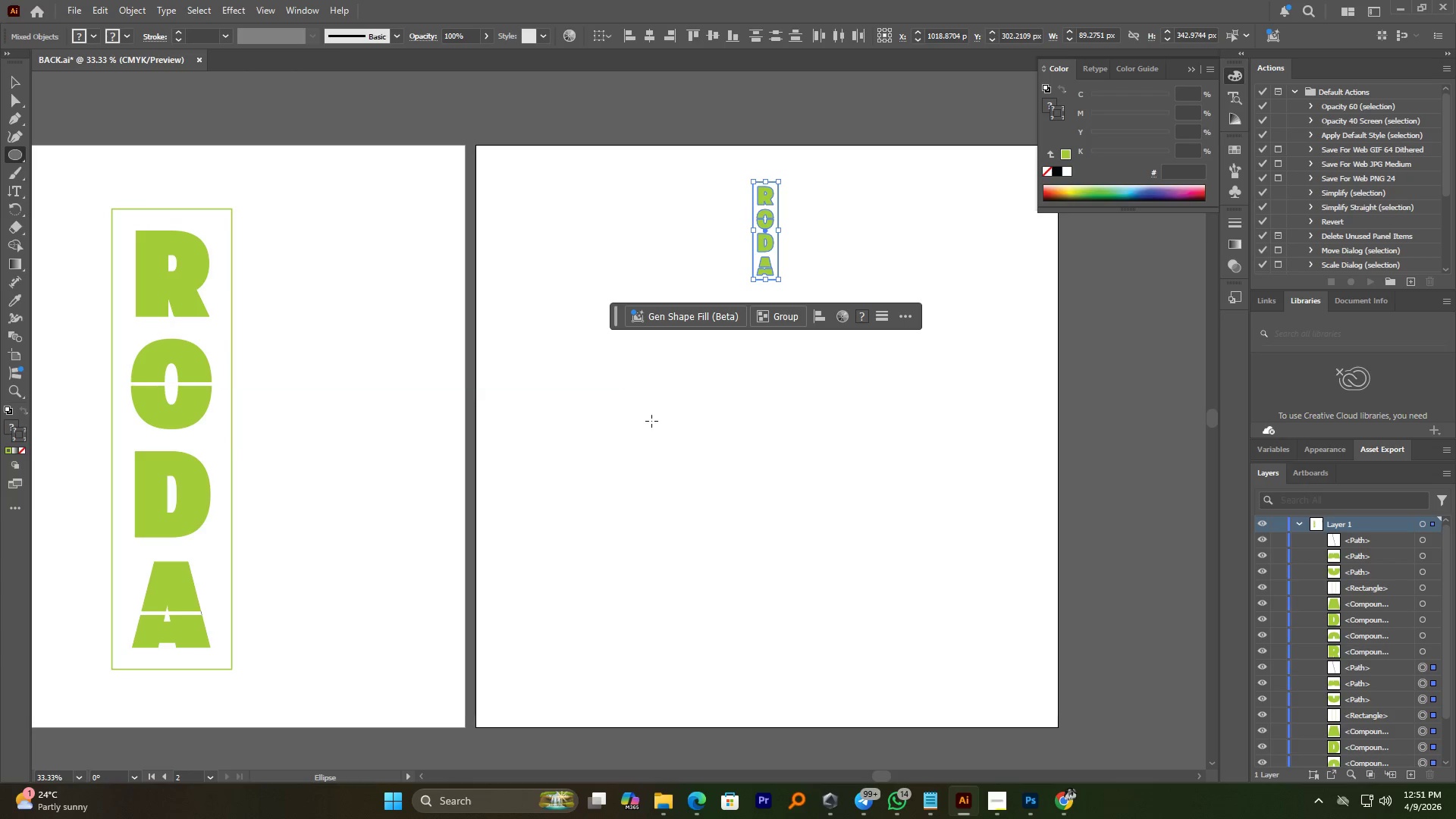 
hold_key(key=ShiftLeft, duration=0.86)
left_click_drag(start_coordinate=[646, 384], to_coordinate=[952, 616])
 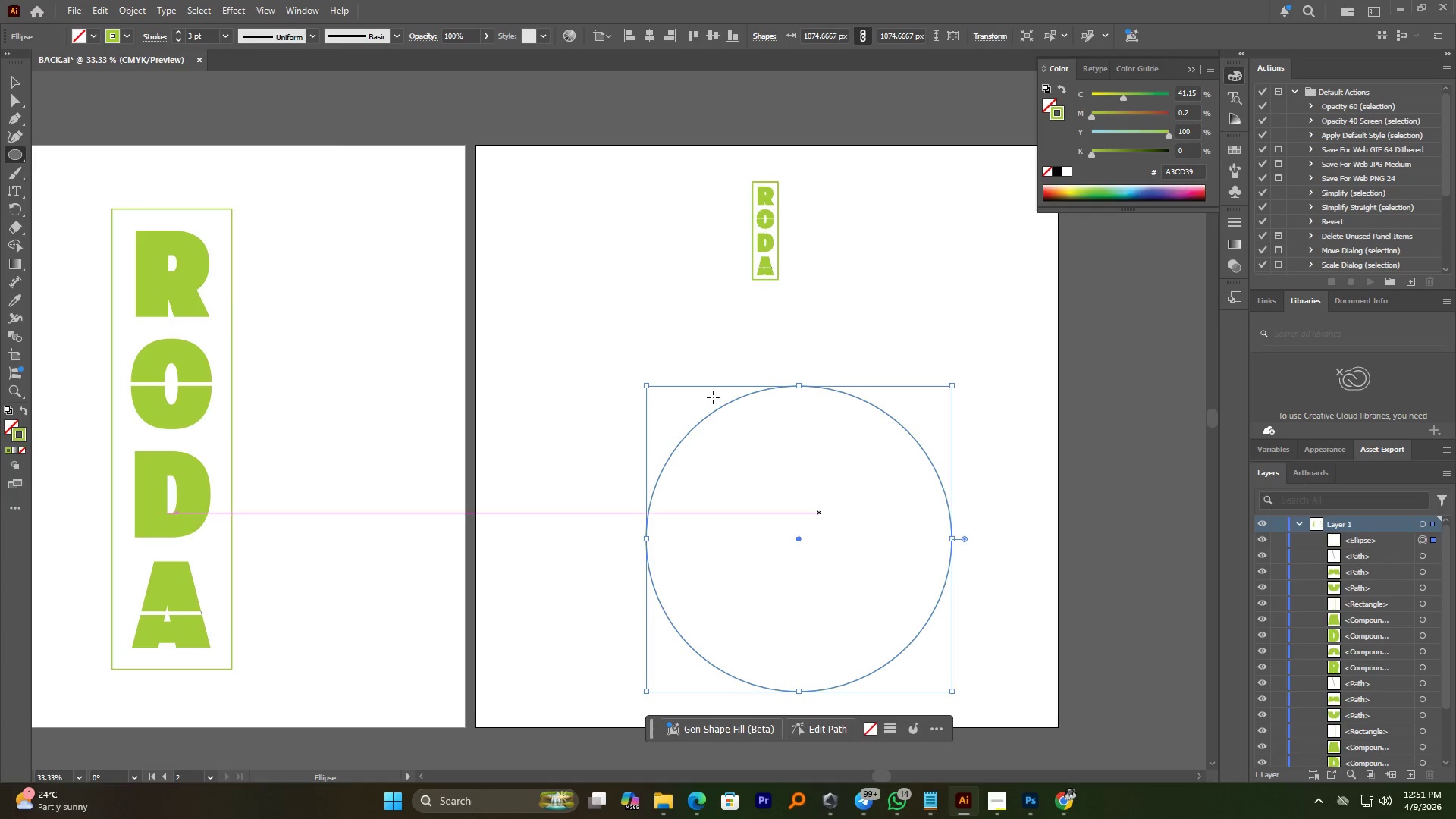 
left_click([5, 86])
 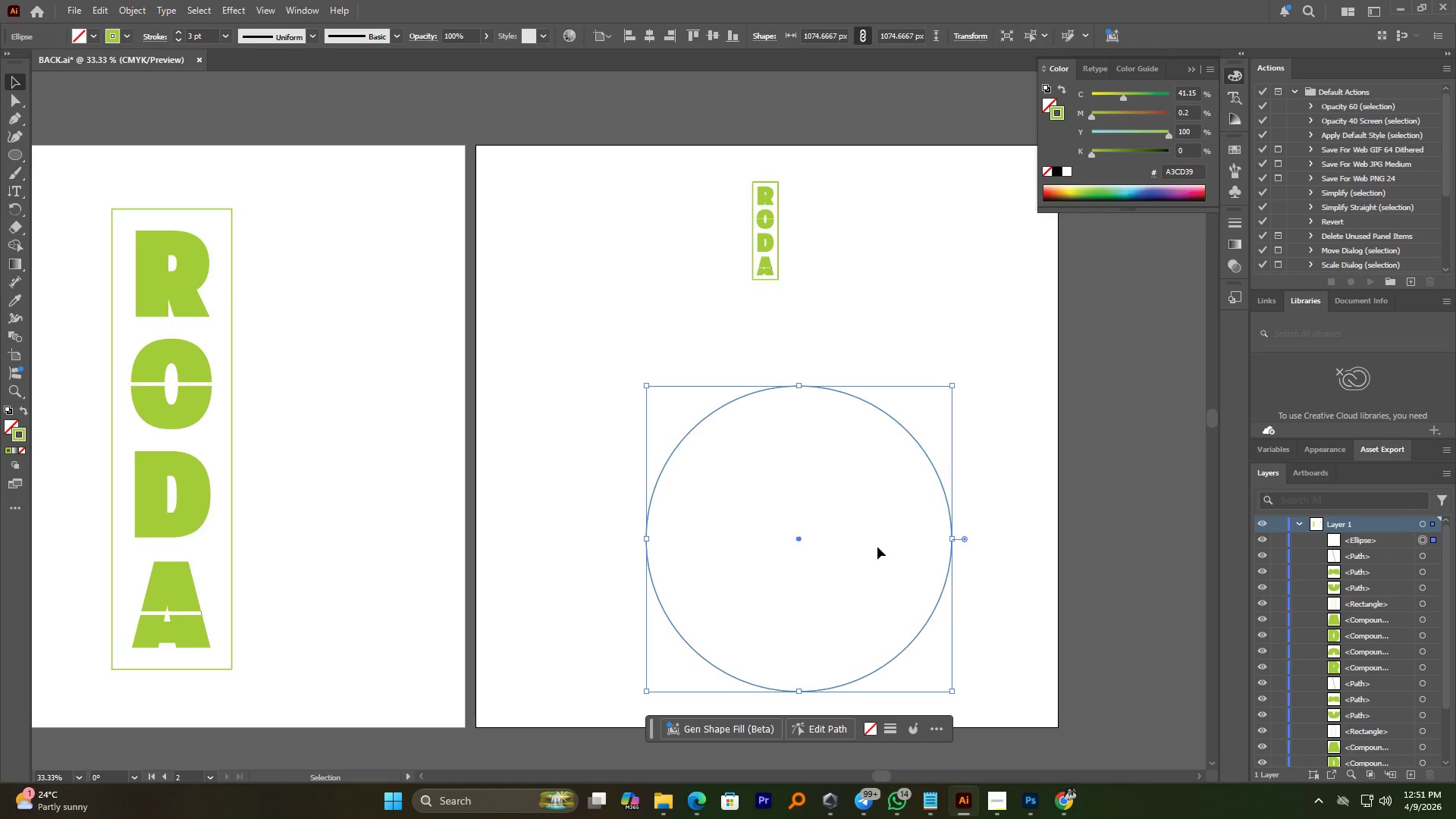 
left_click_drag(start_coordinate=[877, 547], to_coordinate=[843, 485])
 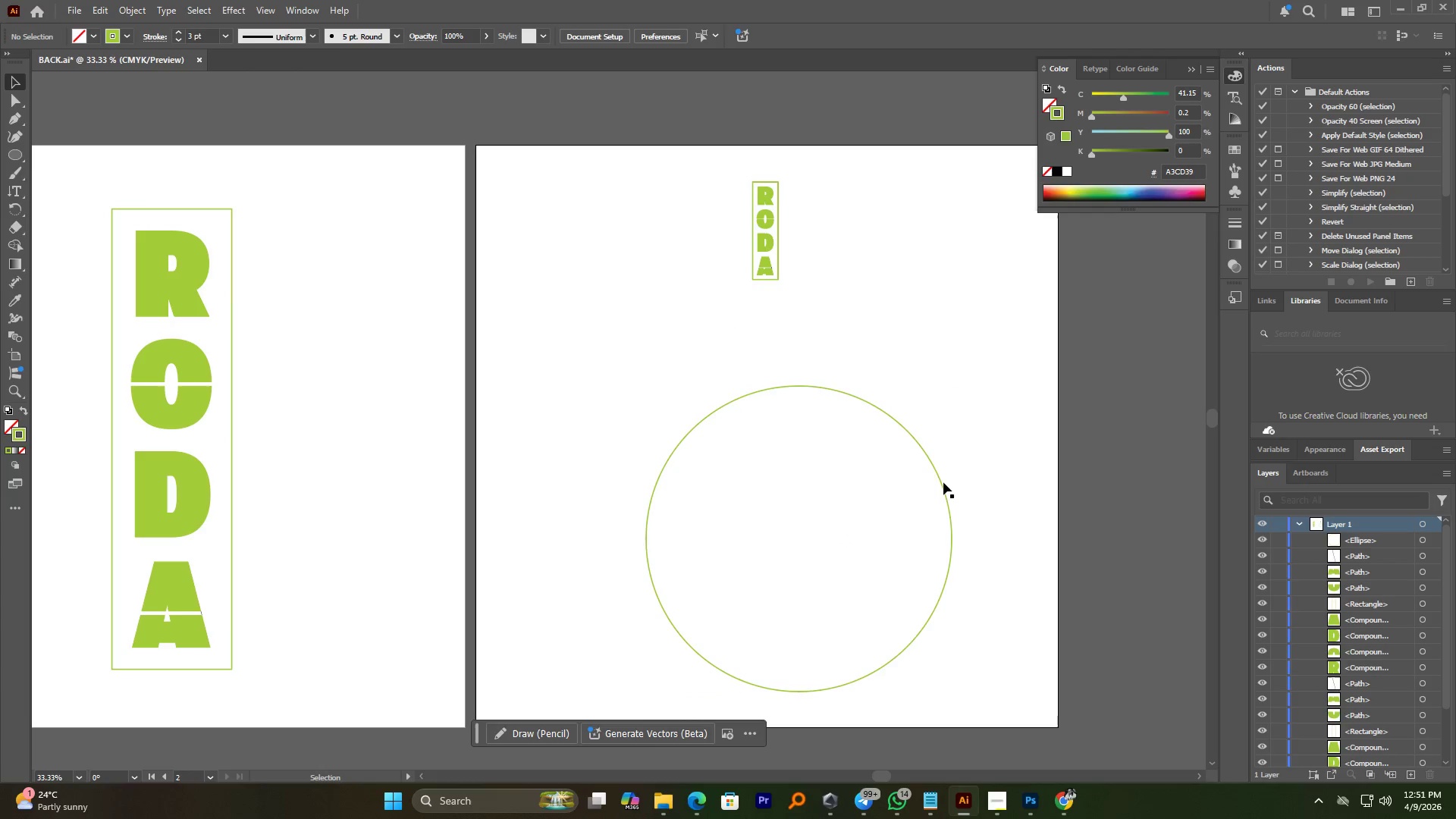 
double_click([943, 485])
 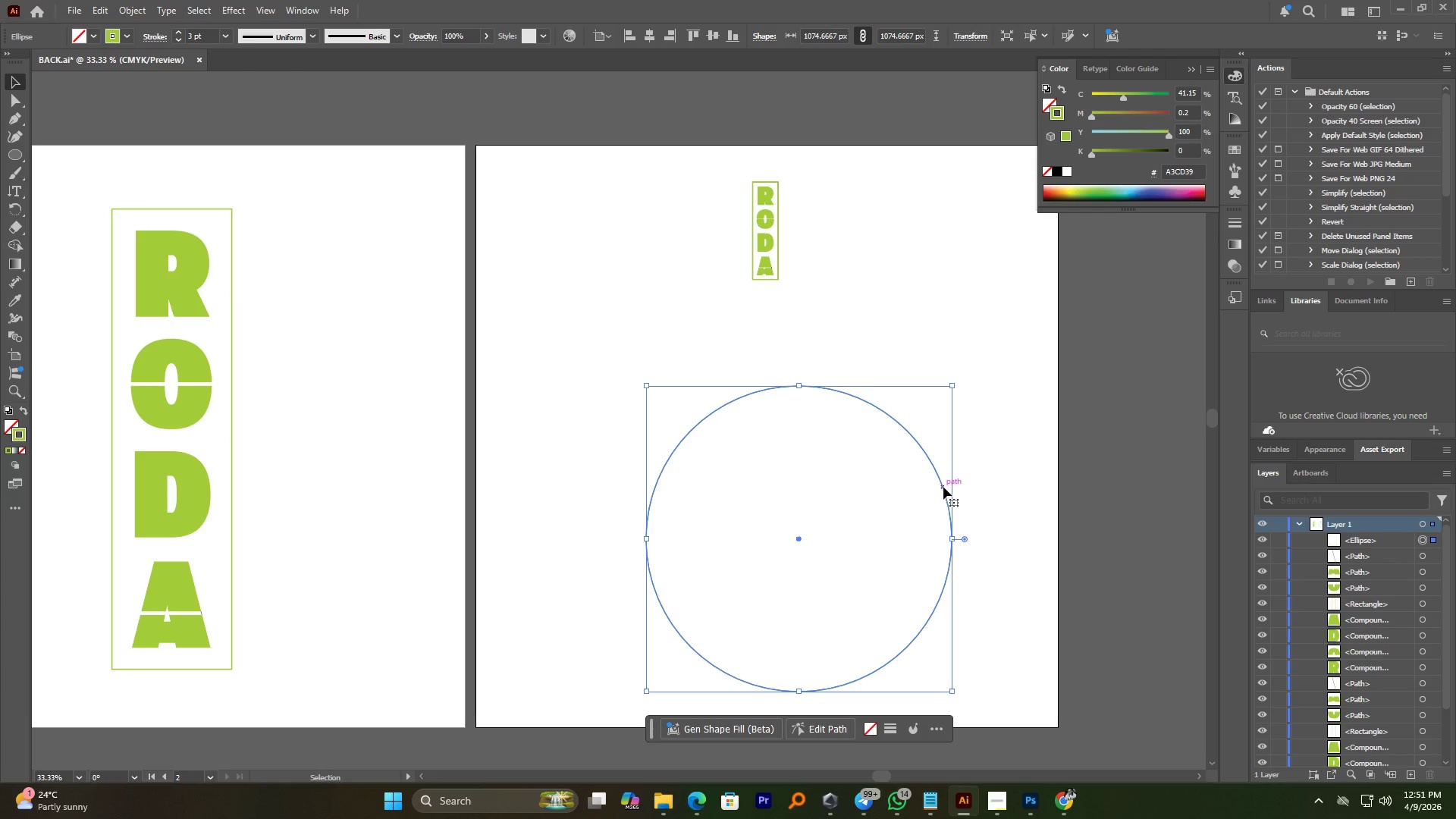 
left_click_drag(start_coordinate=[943, 488], to_coordinate=[927, 425])
 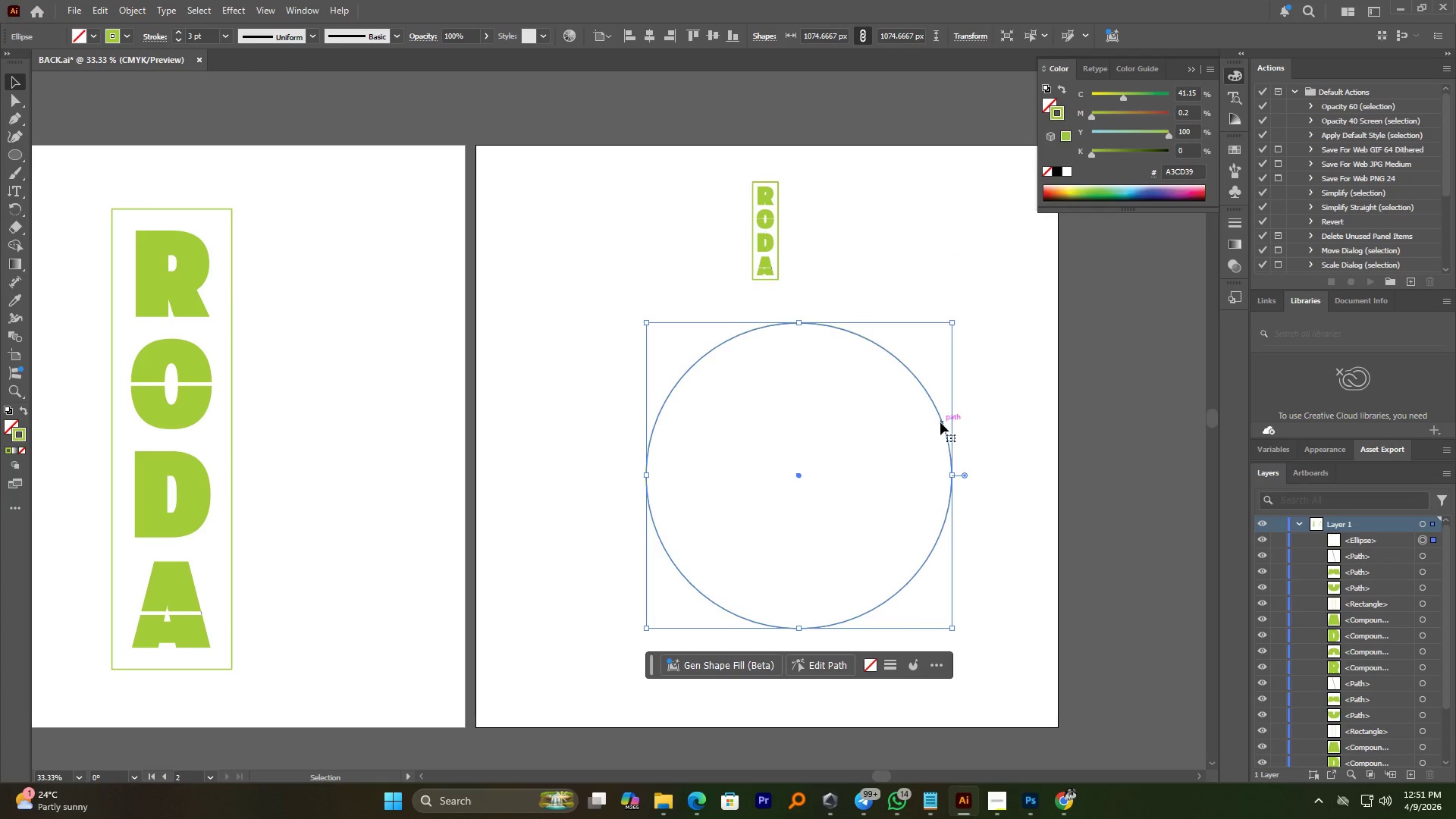 
hold_key(key=ShiftLeft, duration=1.05)
 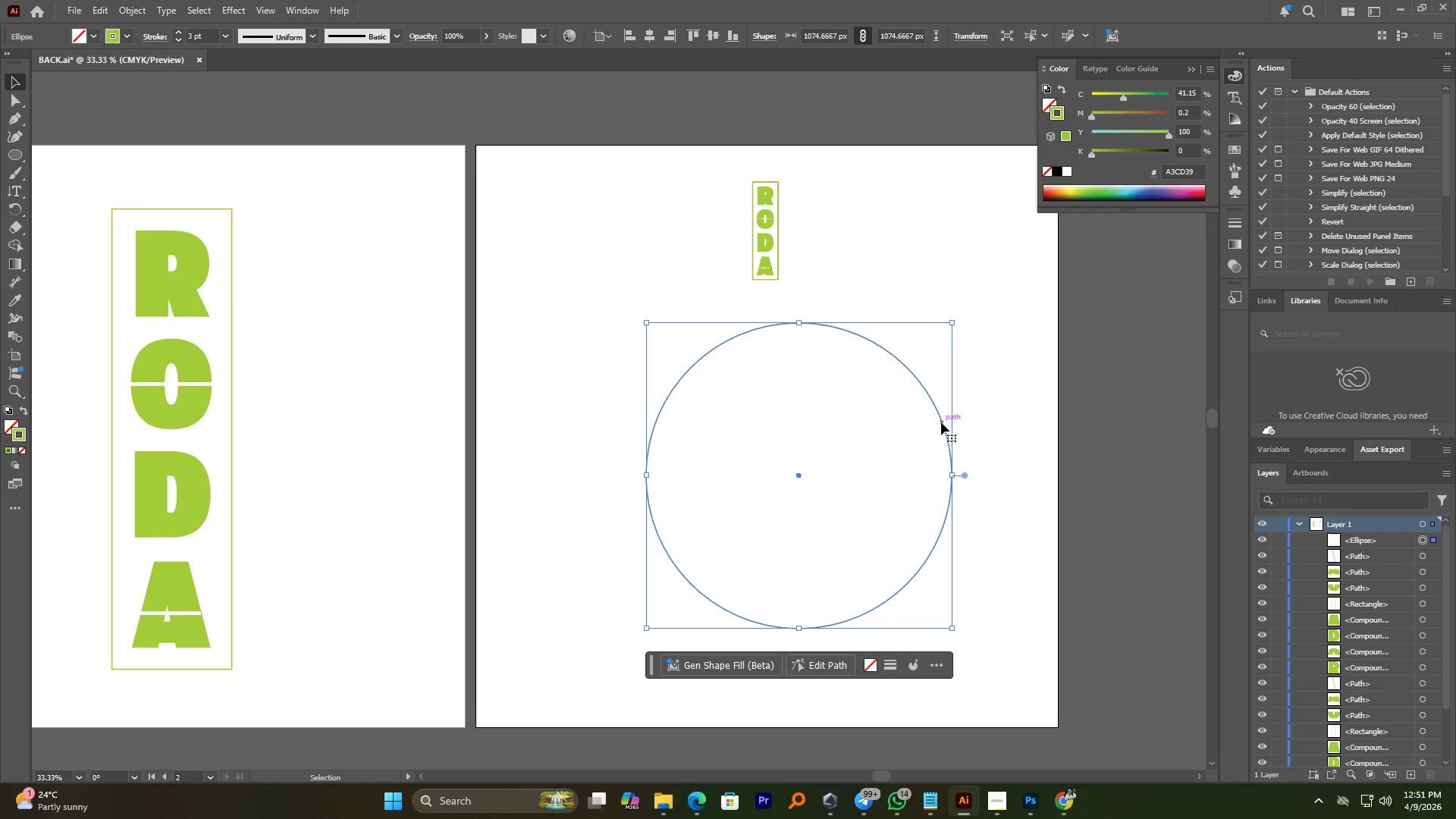 
left_click_drag(start_coordinate=[941, 422], to_coordinate=[918, 426])
 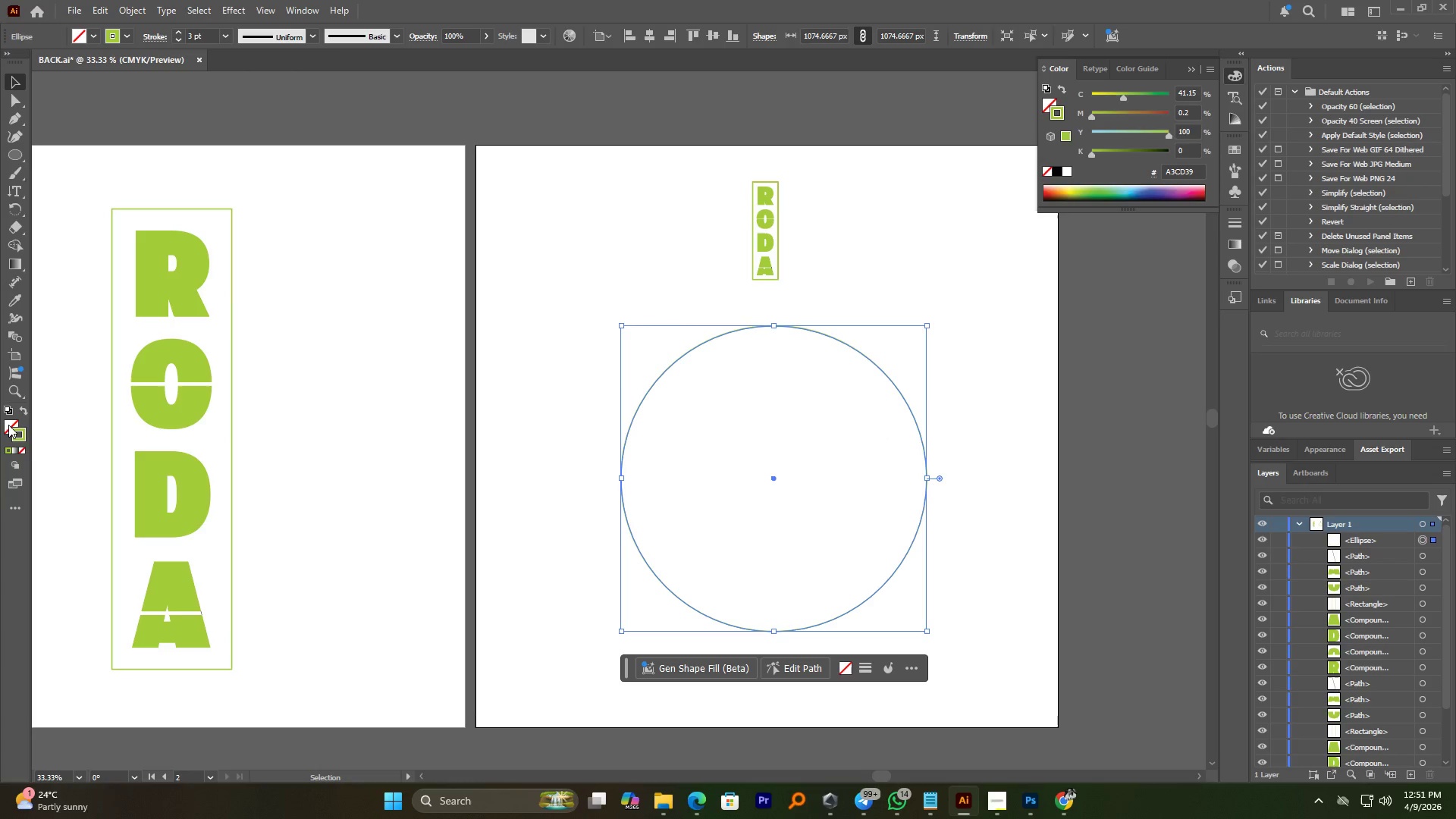 
double_click([8, 424])
 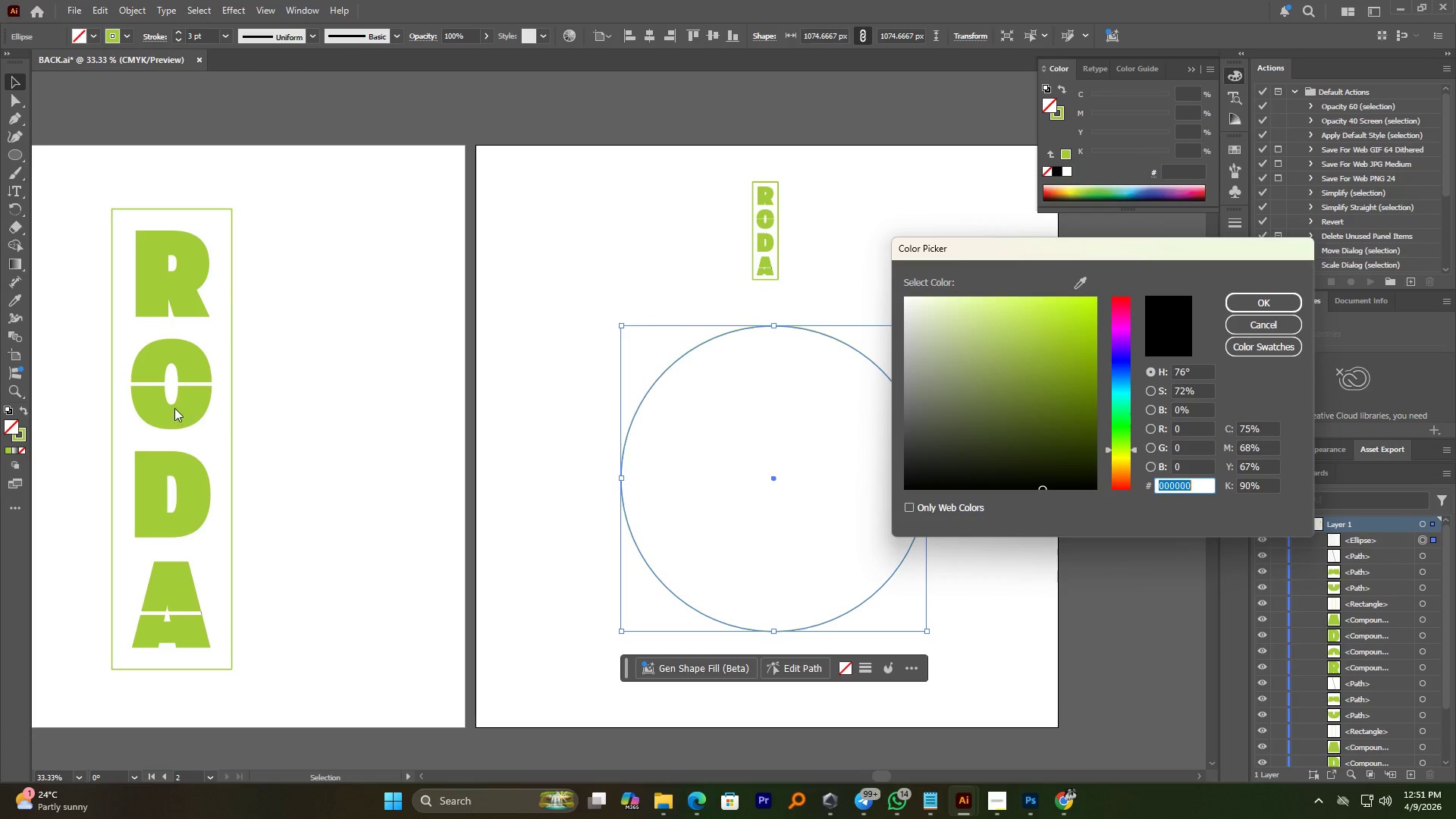 
left_click([165, 406])
 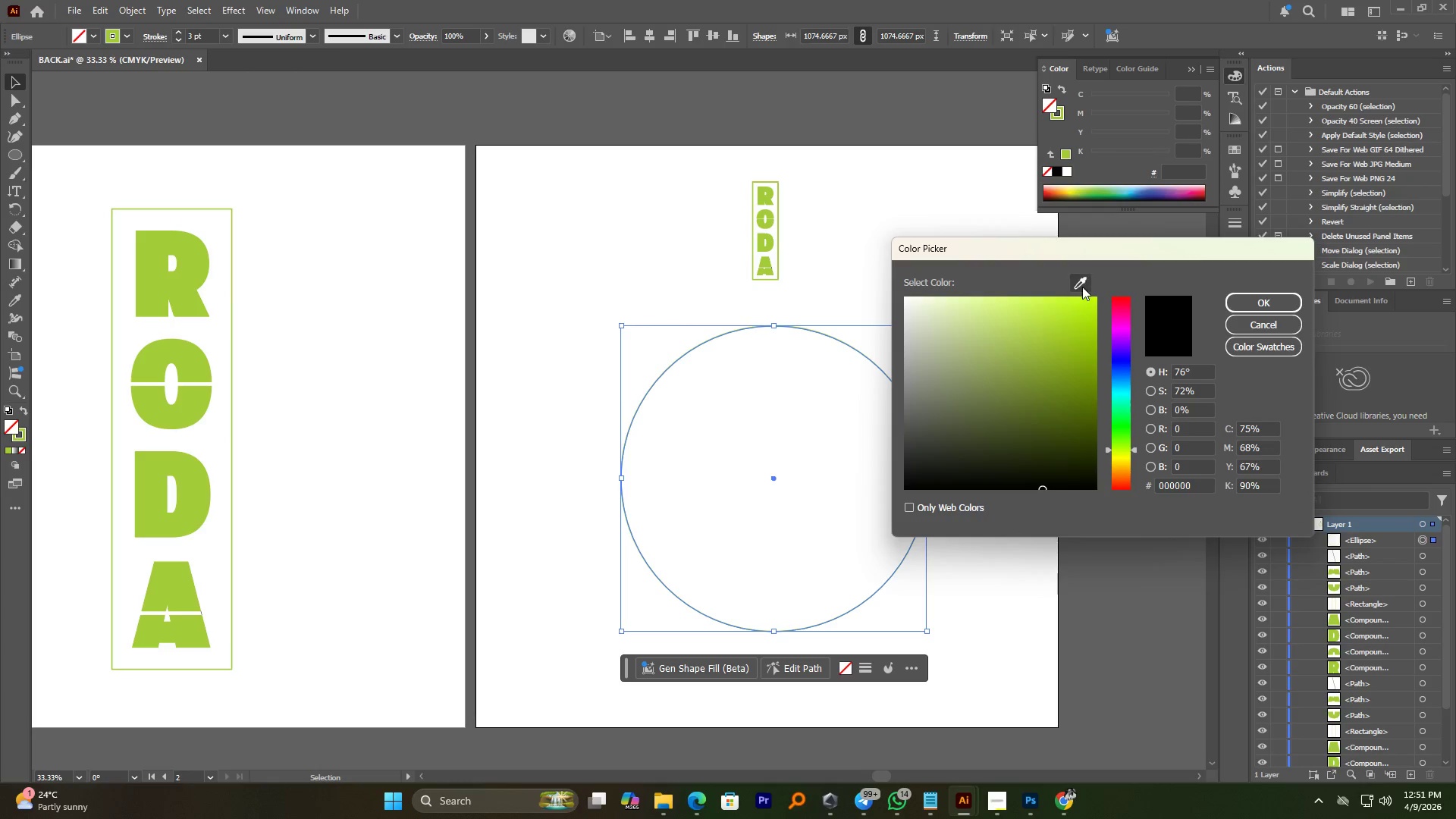 
left_click([1083, 284])
 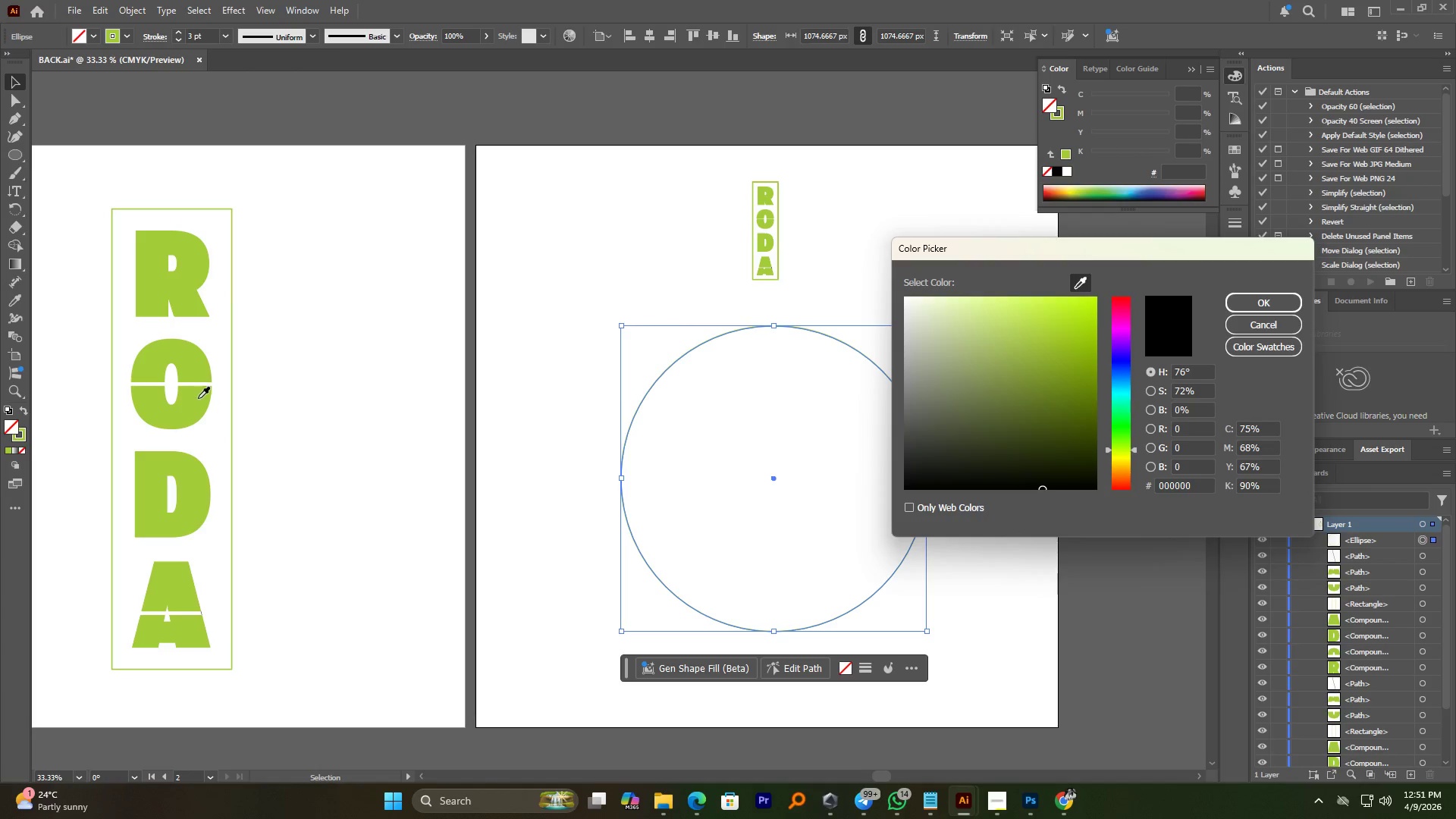 
left_click([198, 402])
 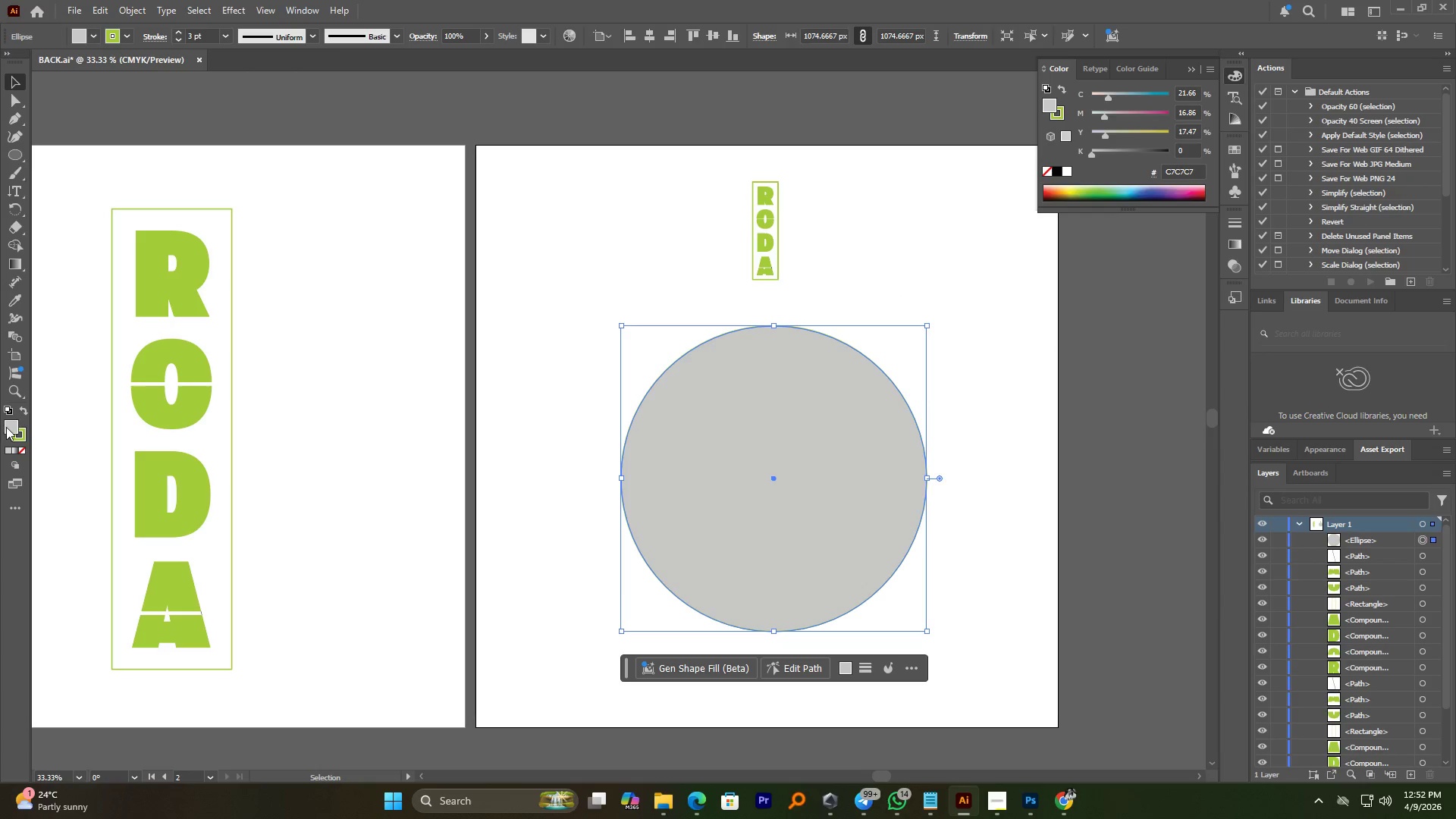 
wait(5.06)
 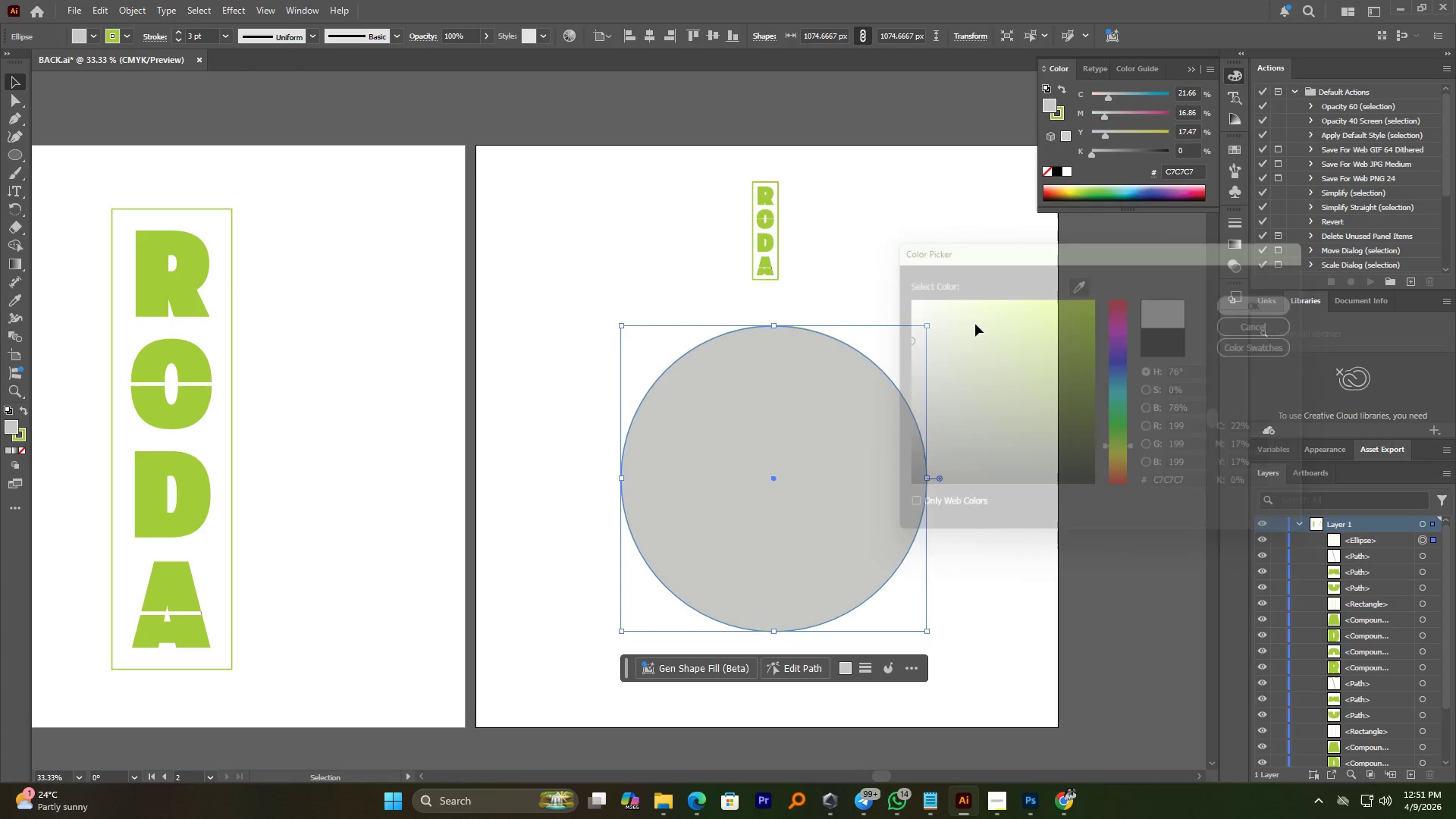 
double_click([14, 426])
 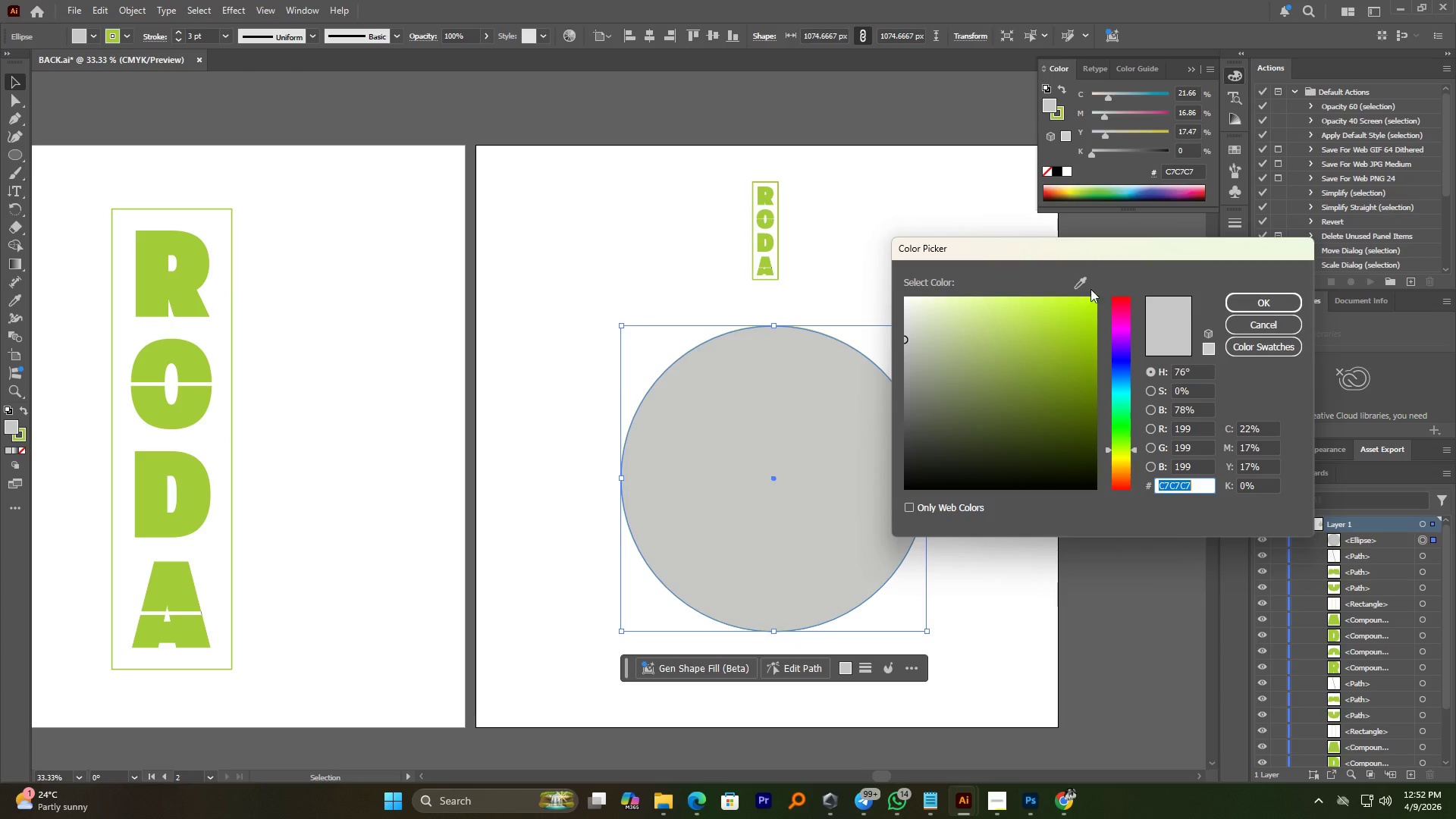 
left_click([1084, 280])
 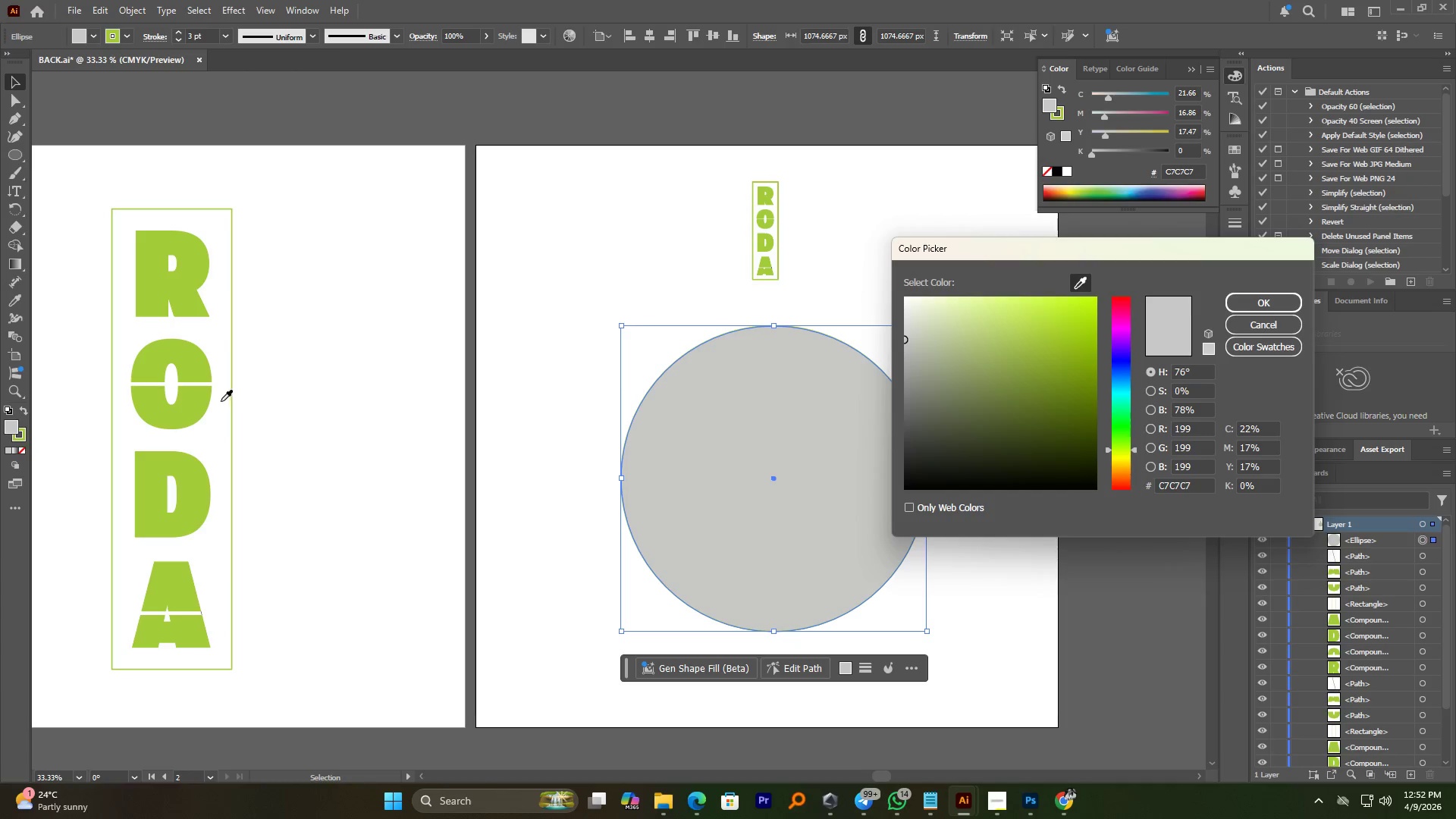 
left_click([196, 401])
 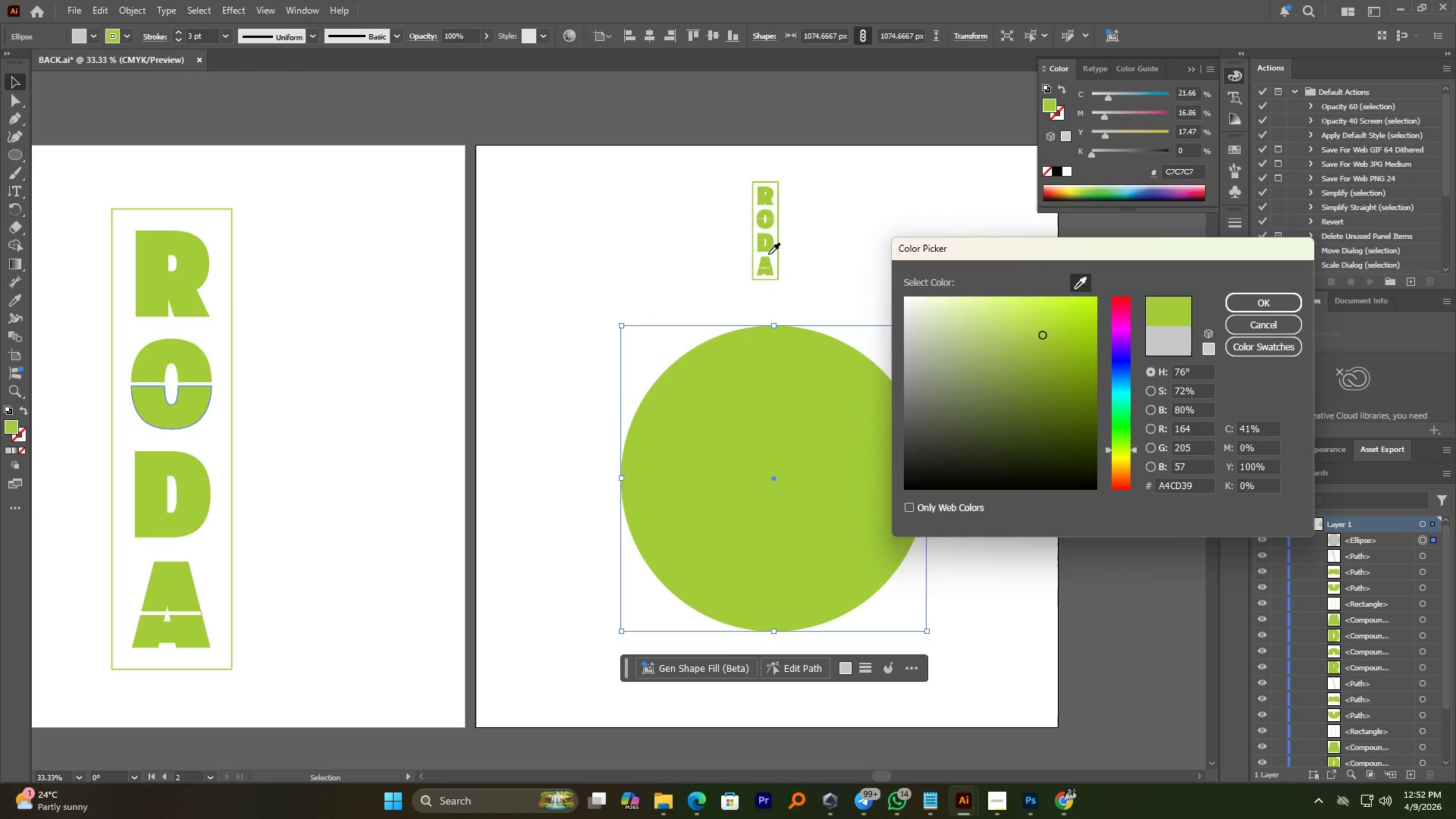 
left_click([770, 246])
 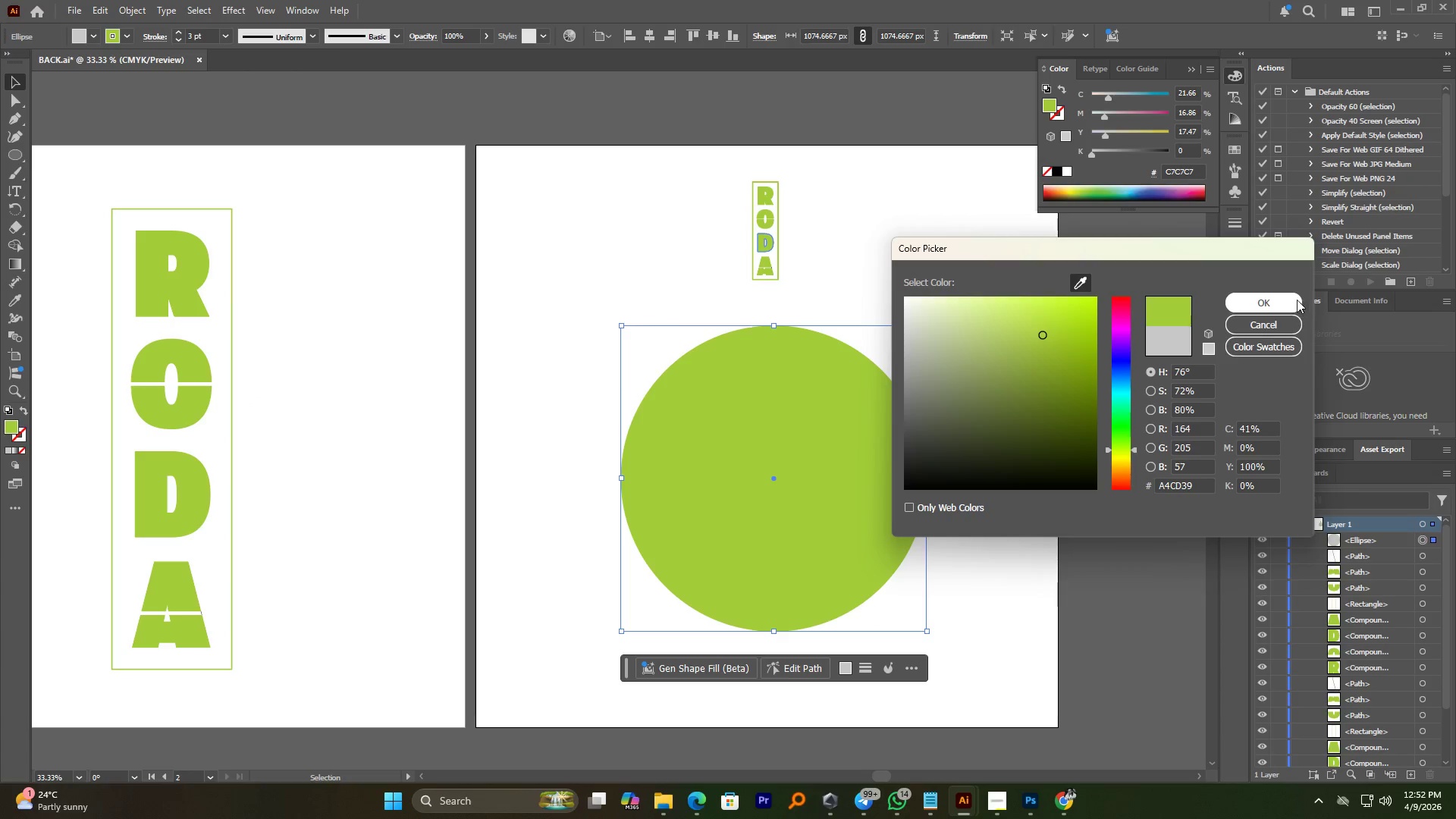 
left_click([1280, 300])
 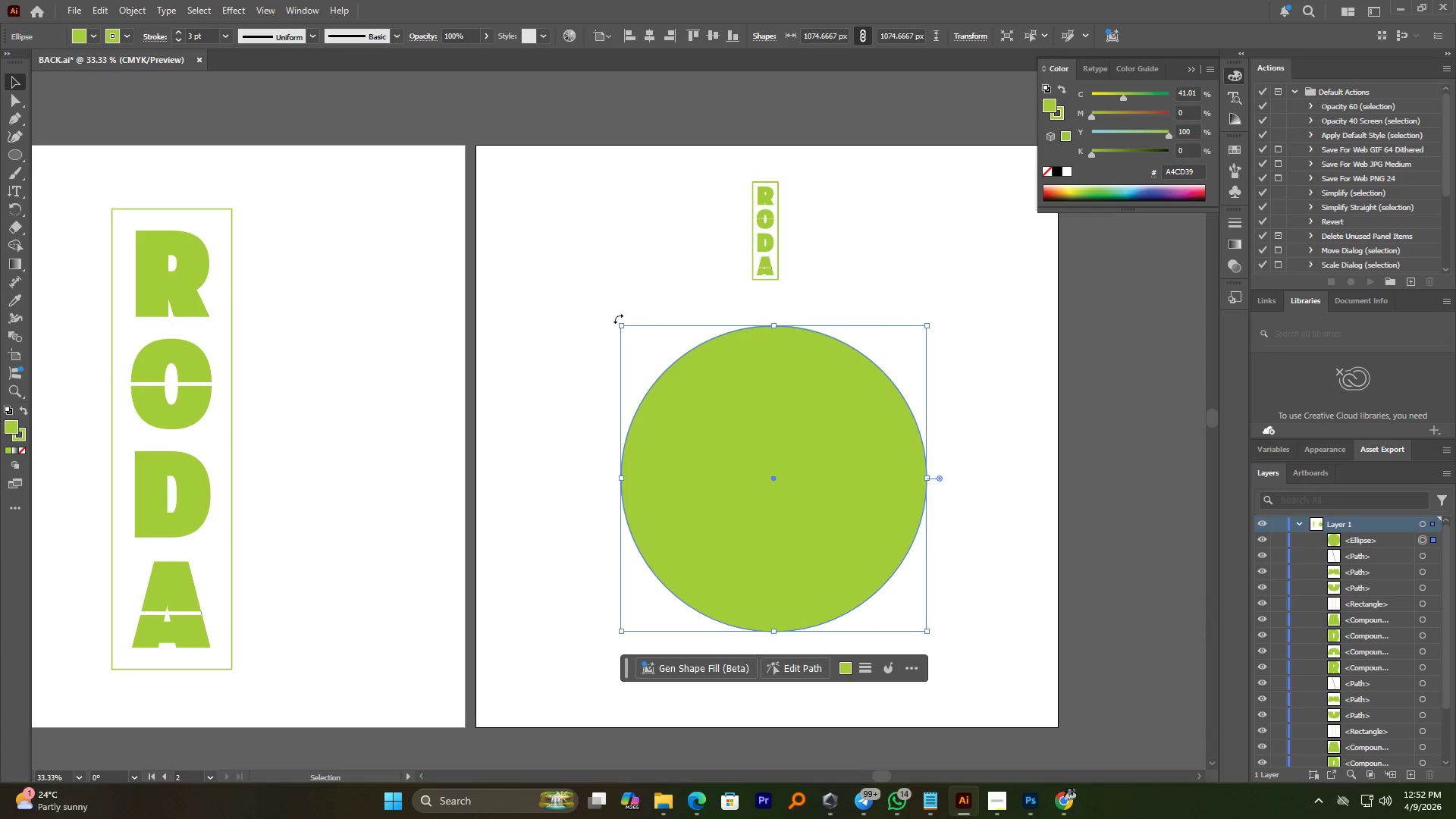 
left_click([676, 323])
 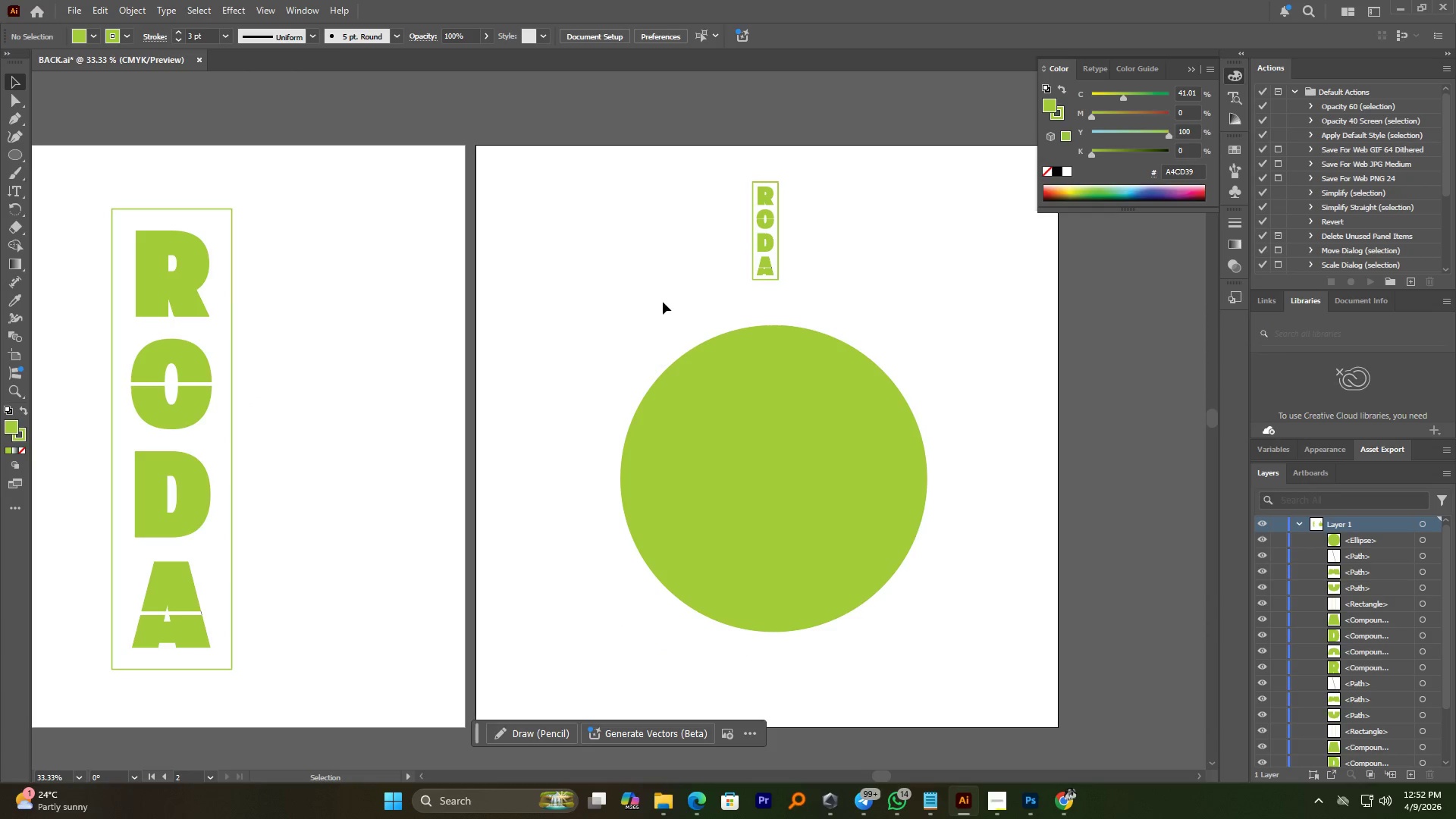 
hold_key(key=AltLeft, duration=3.61)
scroll: coordinate [795, 406], scroll_direction: down, amount: 2.0
 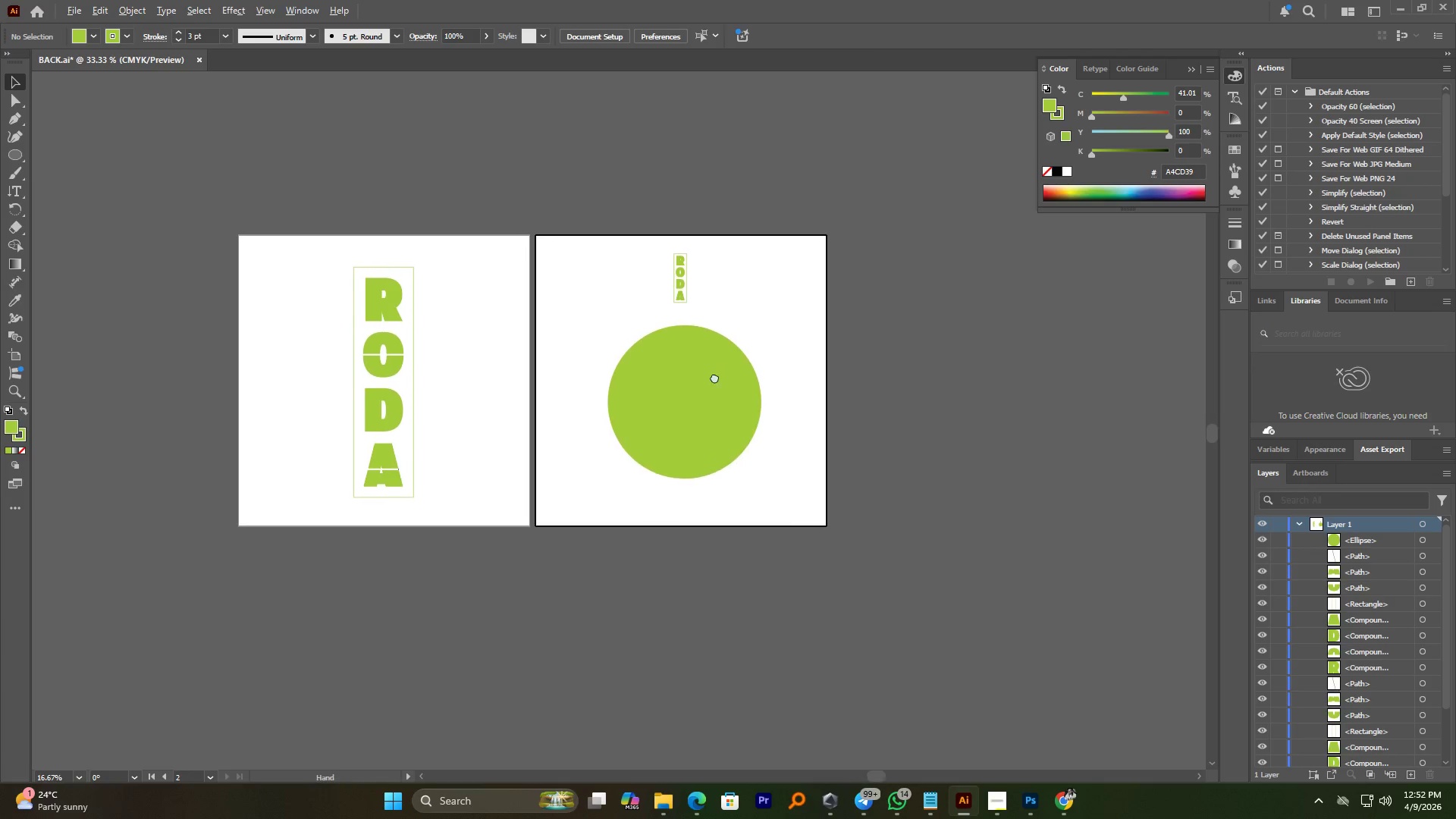 
scroll: coordinate [626, 365], scroll_direction: up, amount: 3.0
 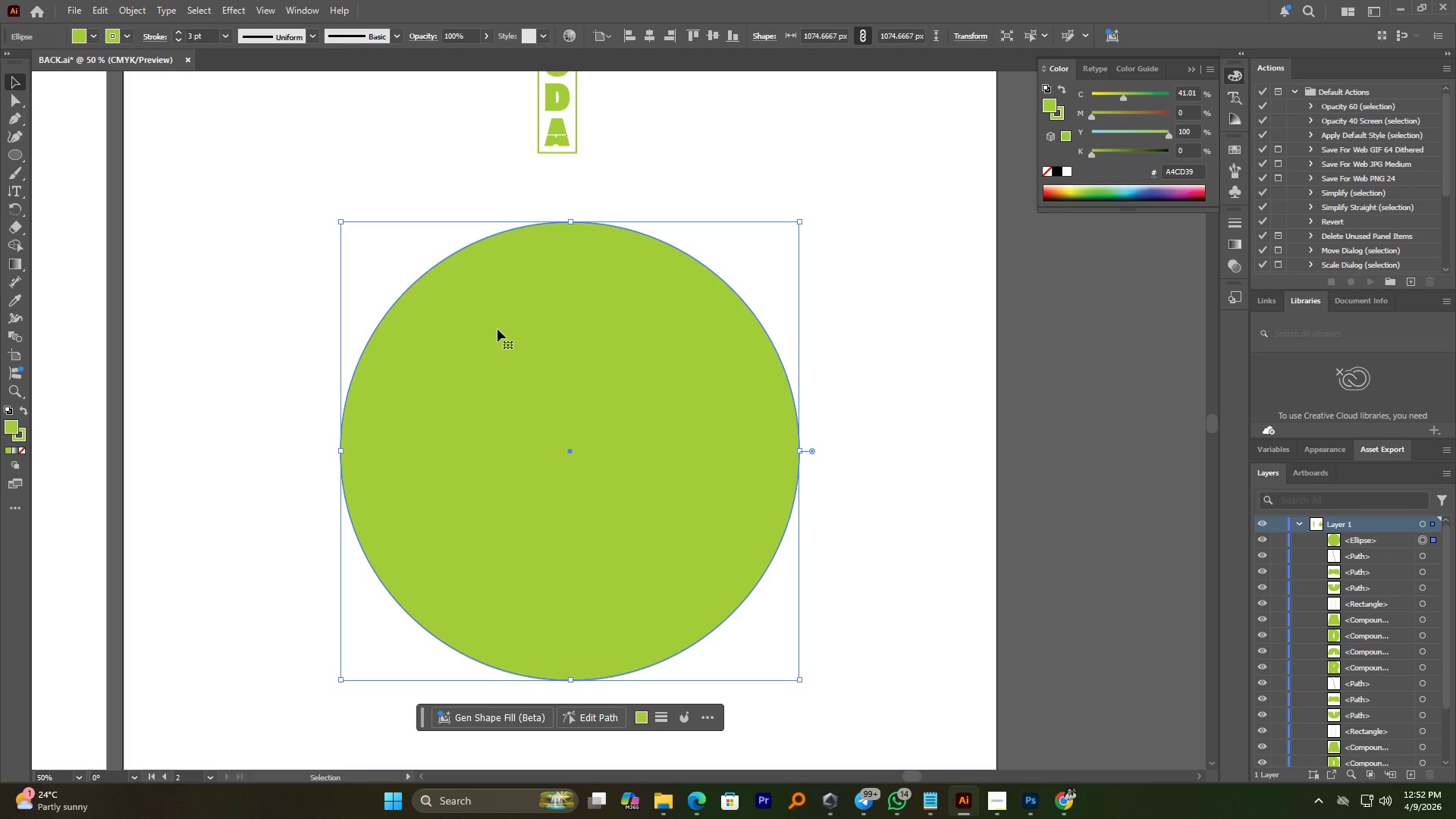 
hold_key(key=ControlLeft, duration=2.94)
 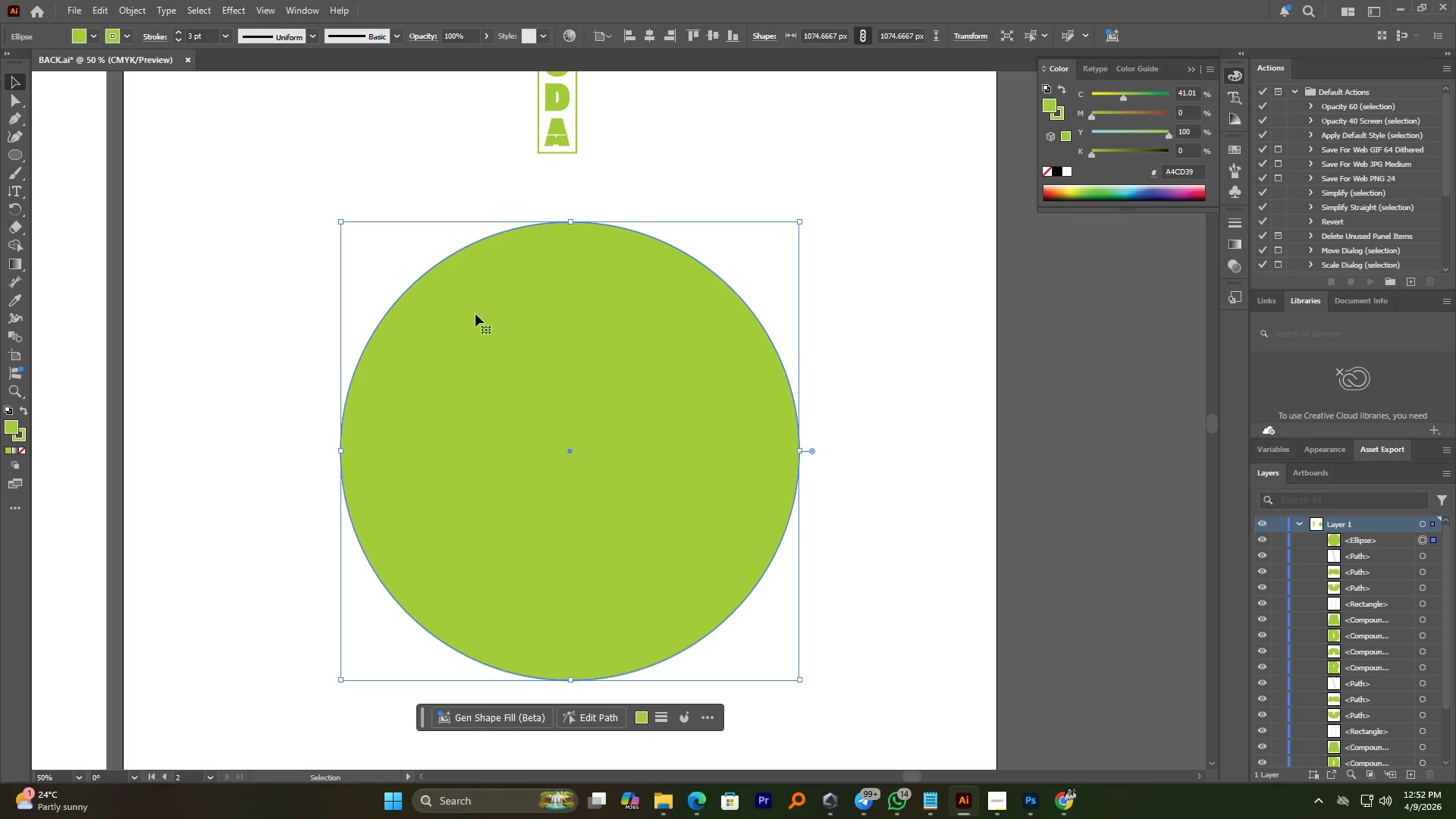 
key(Alt+AltLeft)
 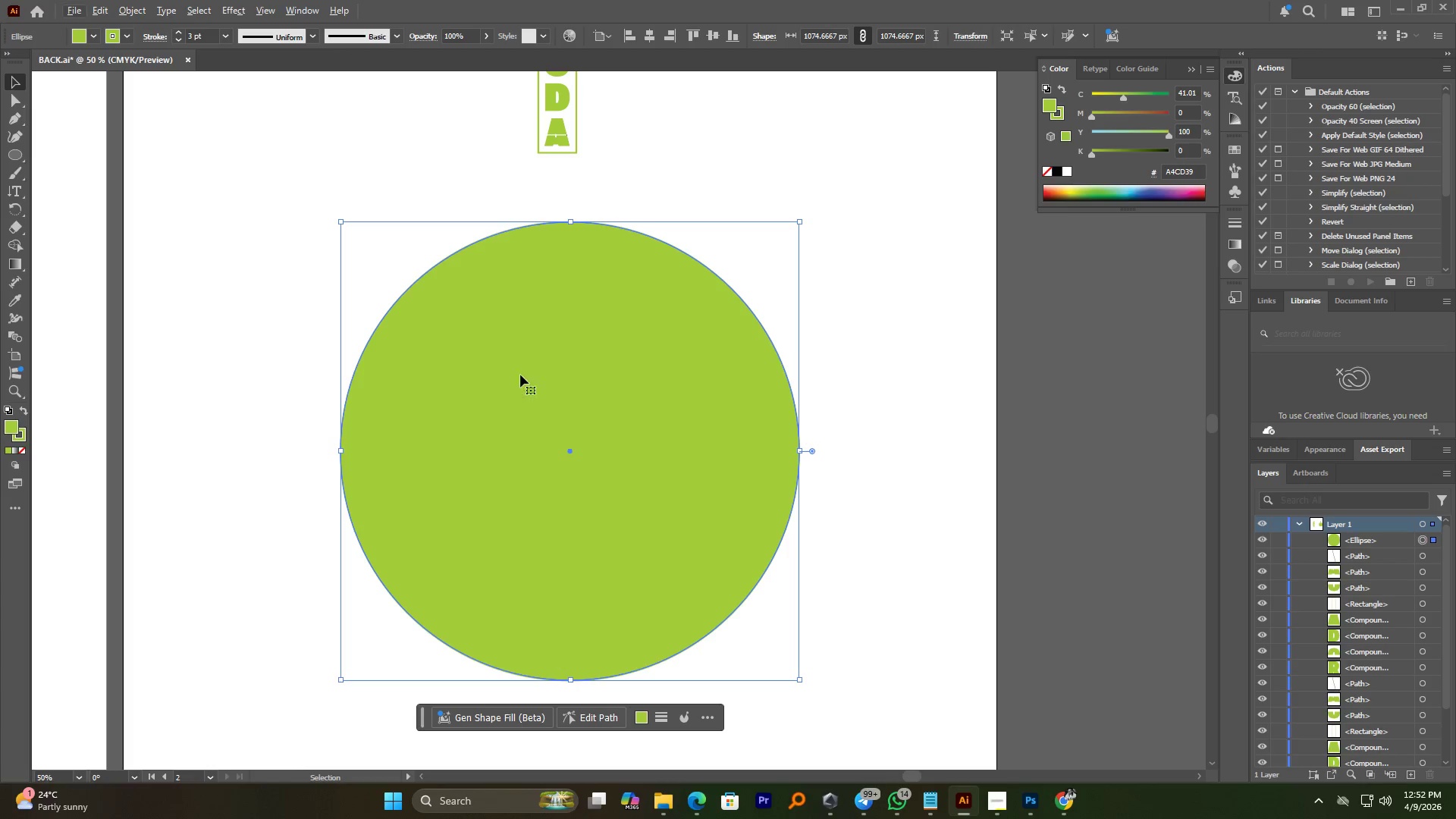 
hold_key(key=AltLeft, duration=0.62)
left_click_drag(start_coordinate=[542, 335], to_coordinate=[562, 354])
 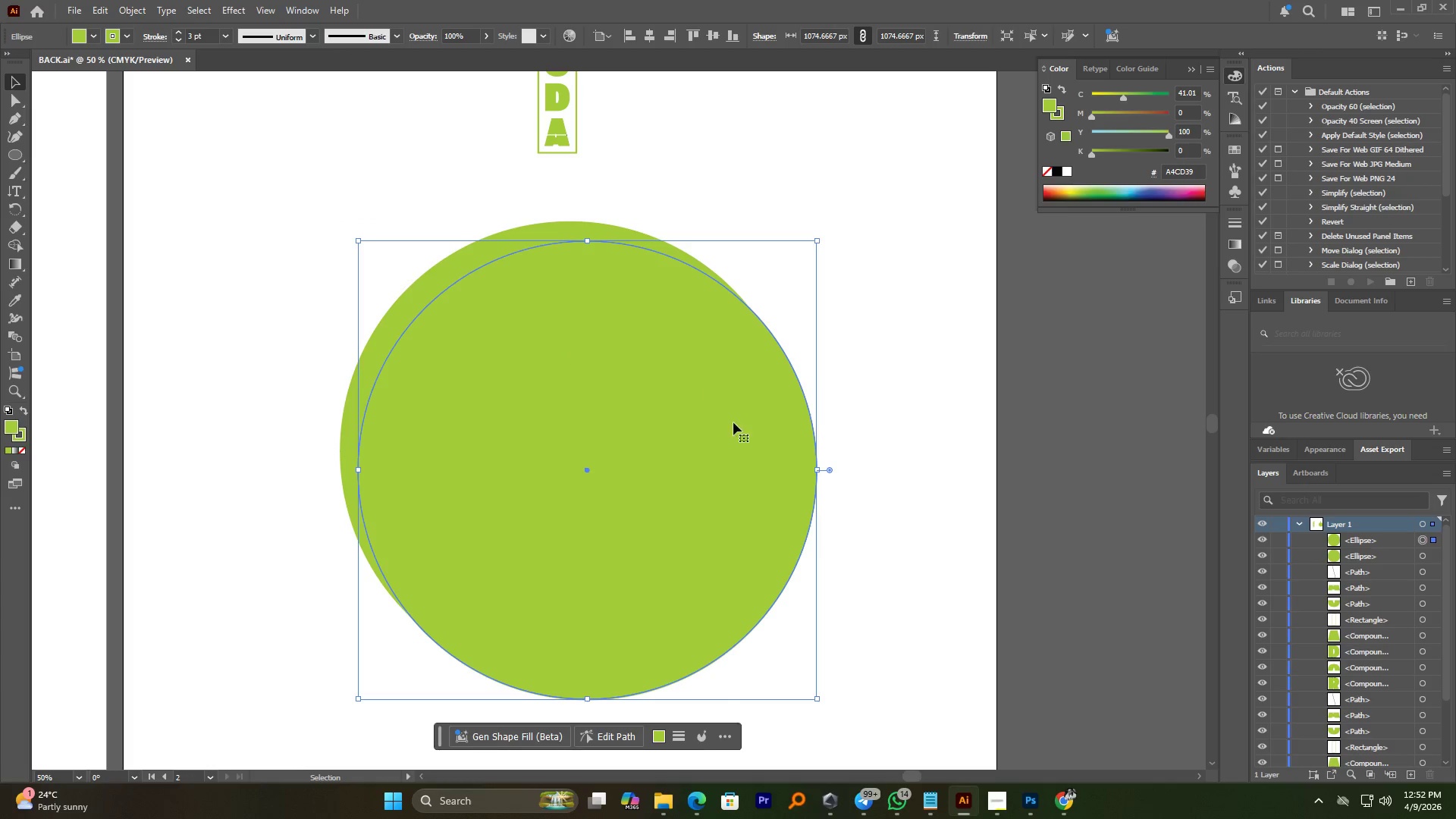 
hold_key(key=AltLeft, duration=2.48)
hold_key(key=ShiftLeft, duration=1.61)
left_click_drag(start_coordinate=[819, 471], to_coordinate=[739, 449])
 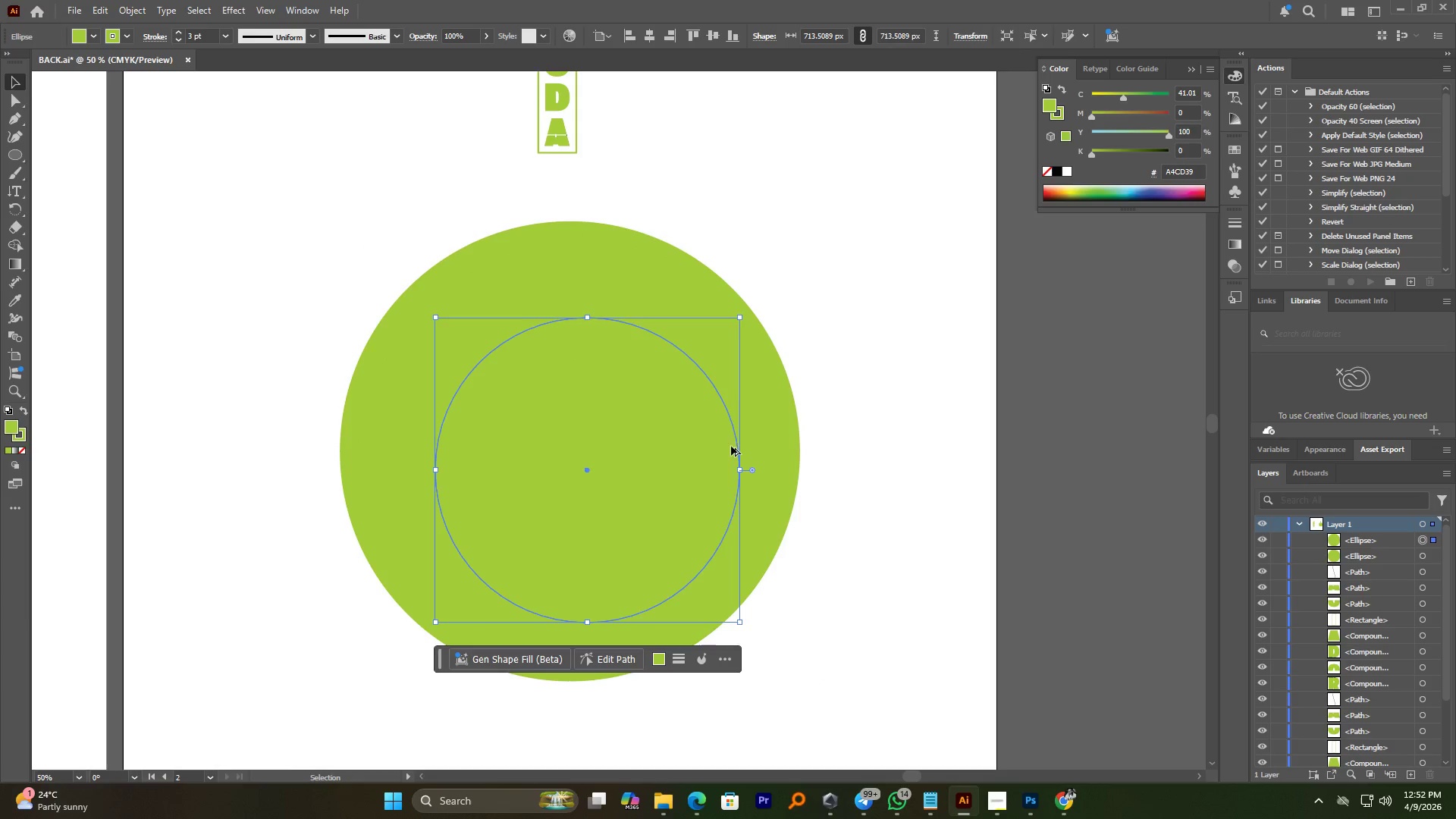 
scroll: coordinate [730, 445], scroll_direction: down, amount: 2.0
 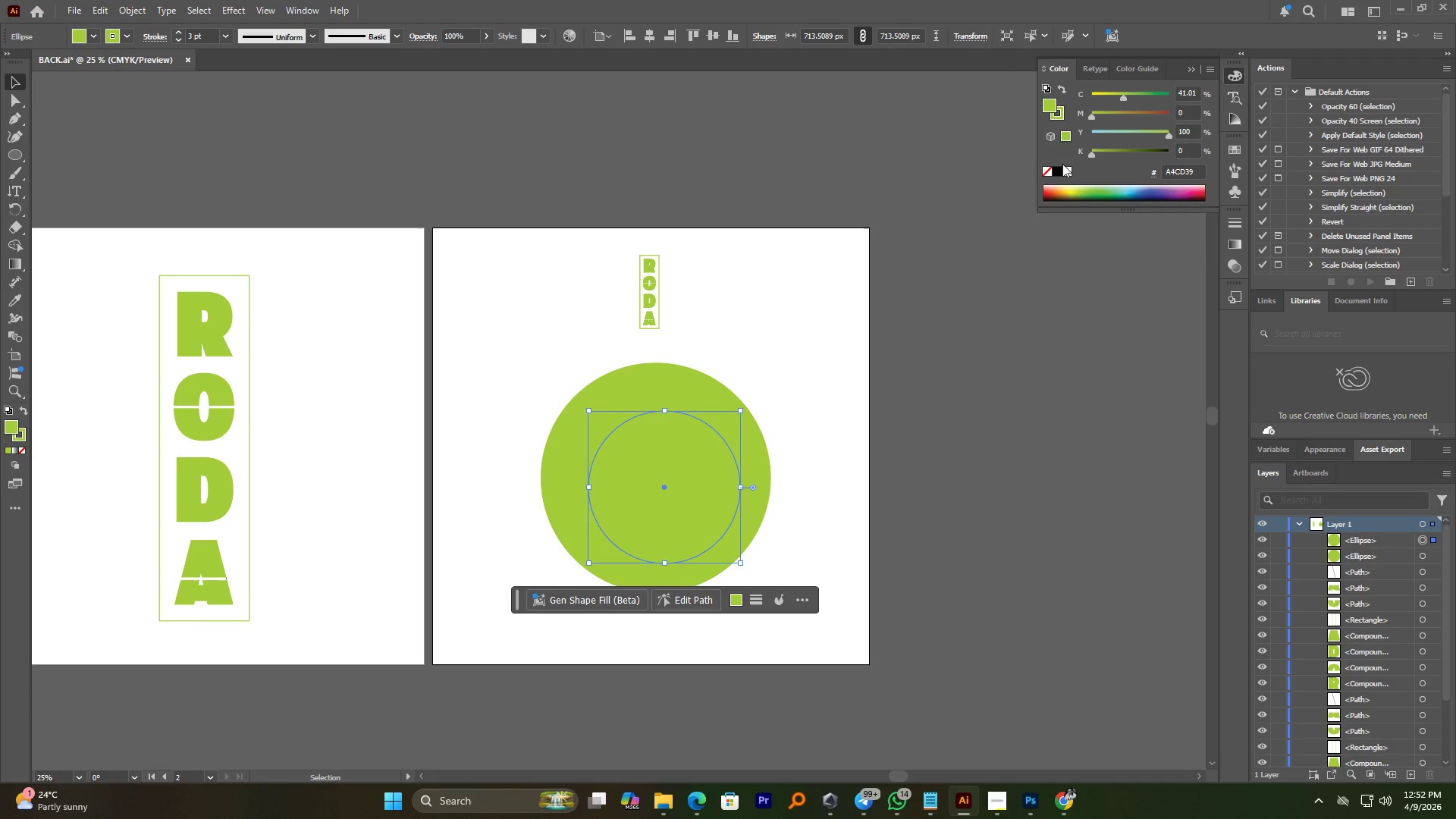 
left_click([1063, 167])
 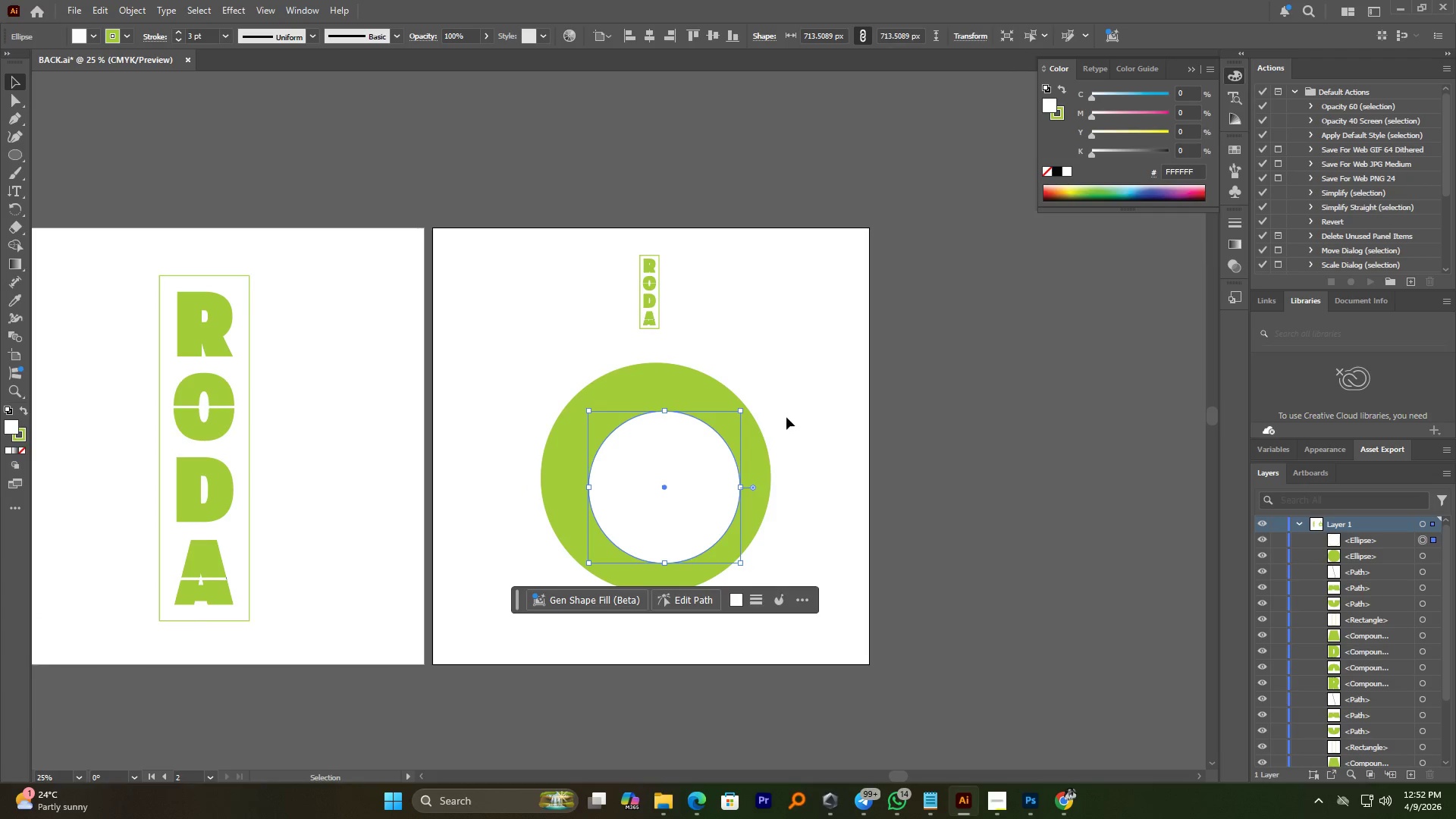 
left_click_drag(start_coordinate=[819, 388], to_coordinate=[610, 476])
 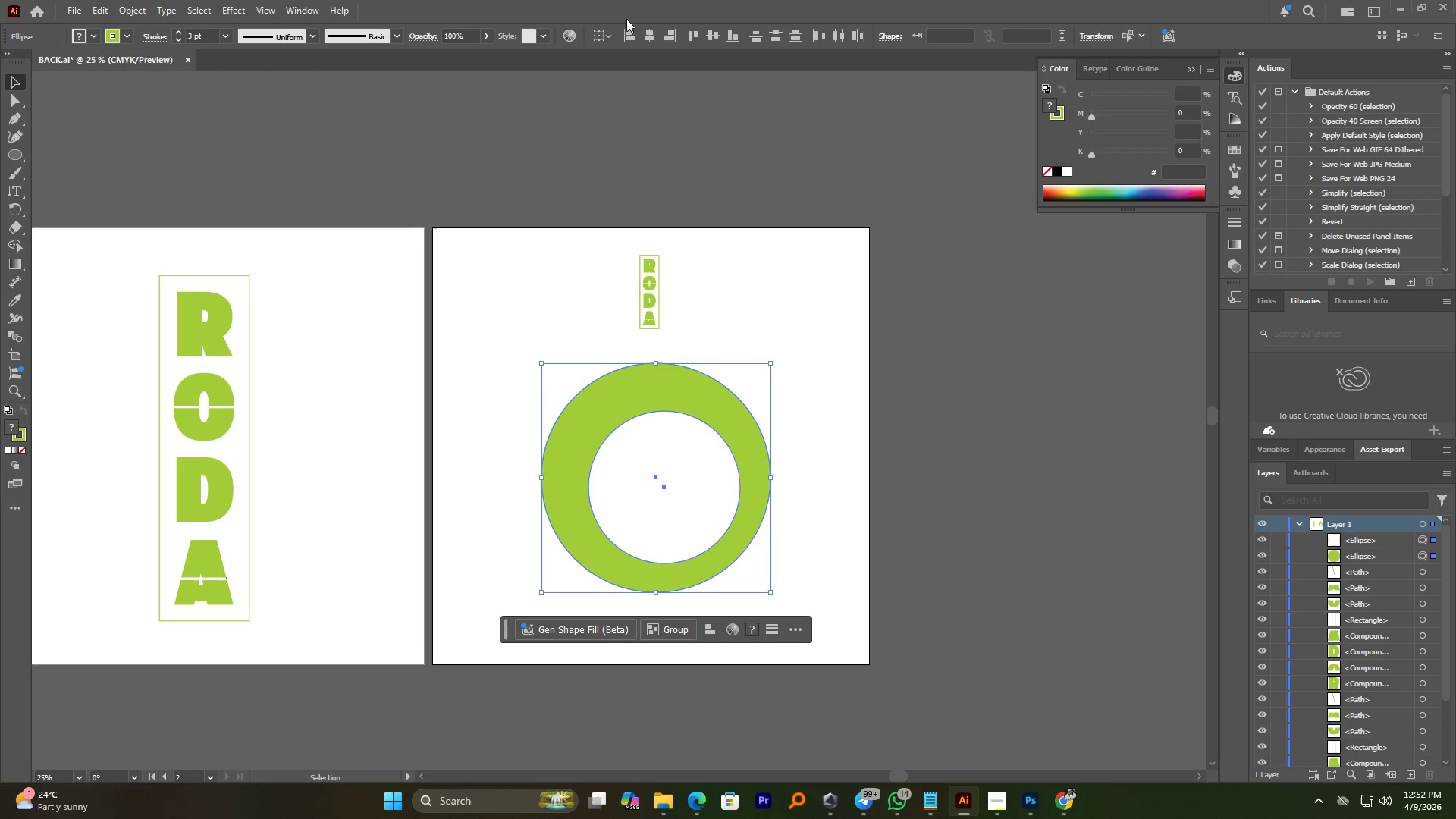 
left_click([651, 39])
 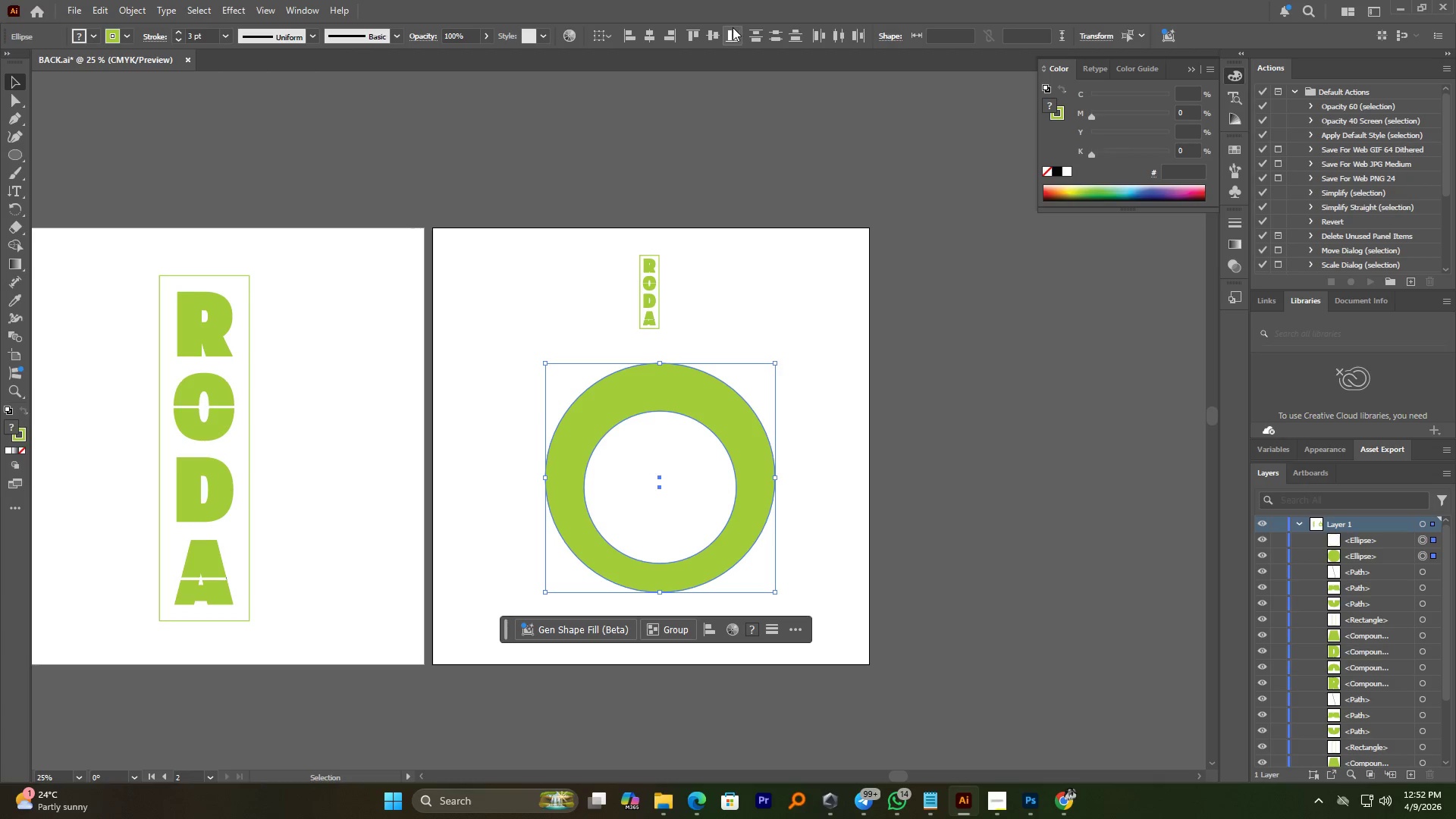 
left_click([714, 36])
 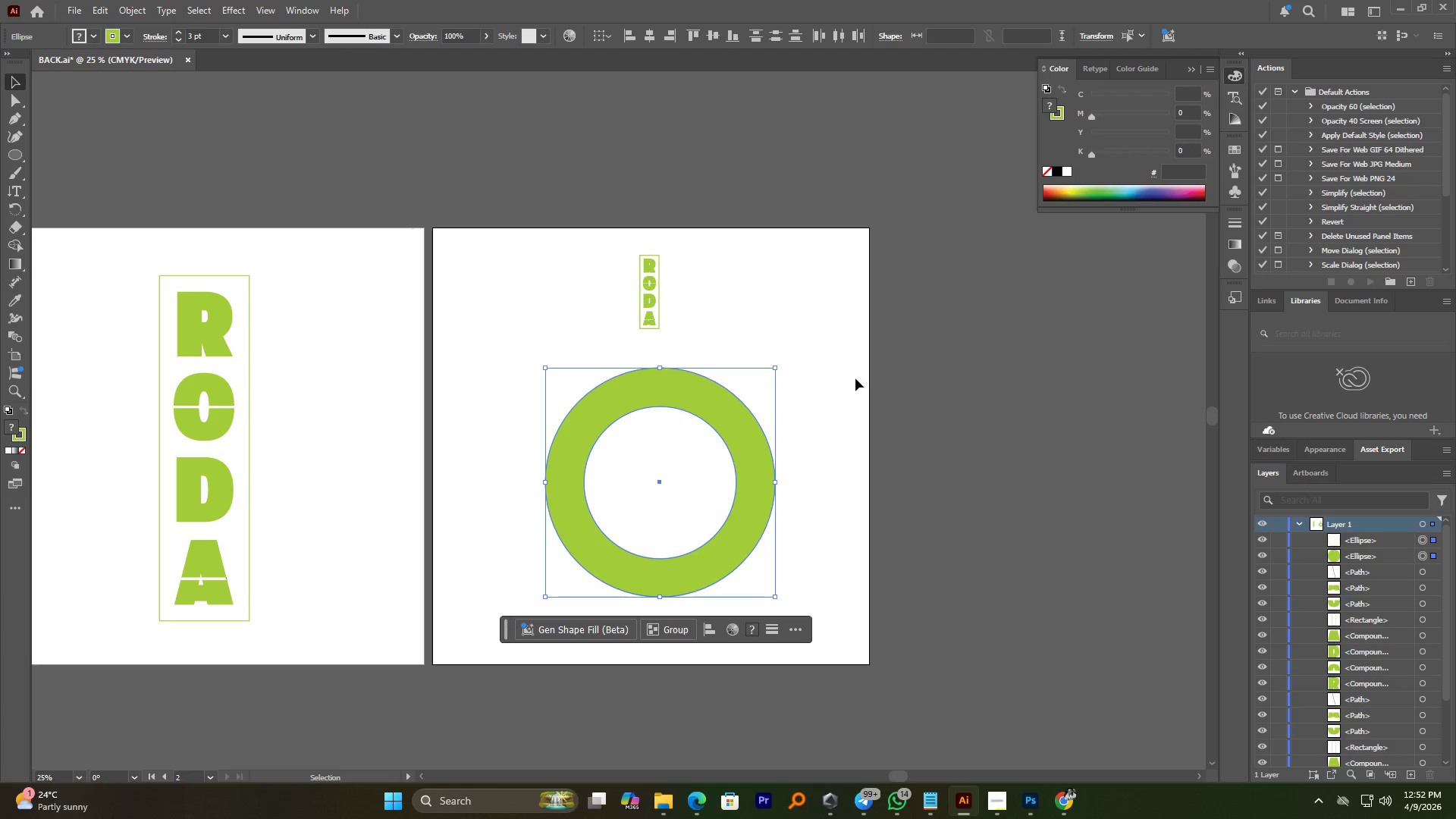 
hold_key(key=AltLeft, duration=1.31)
scroll: coordinate [758, 371], scroll_direction: up, amount: 2.0
 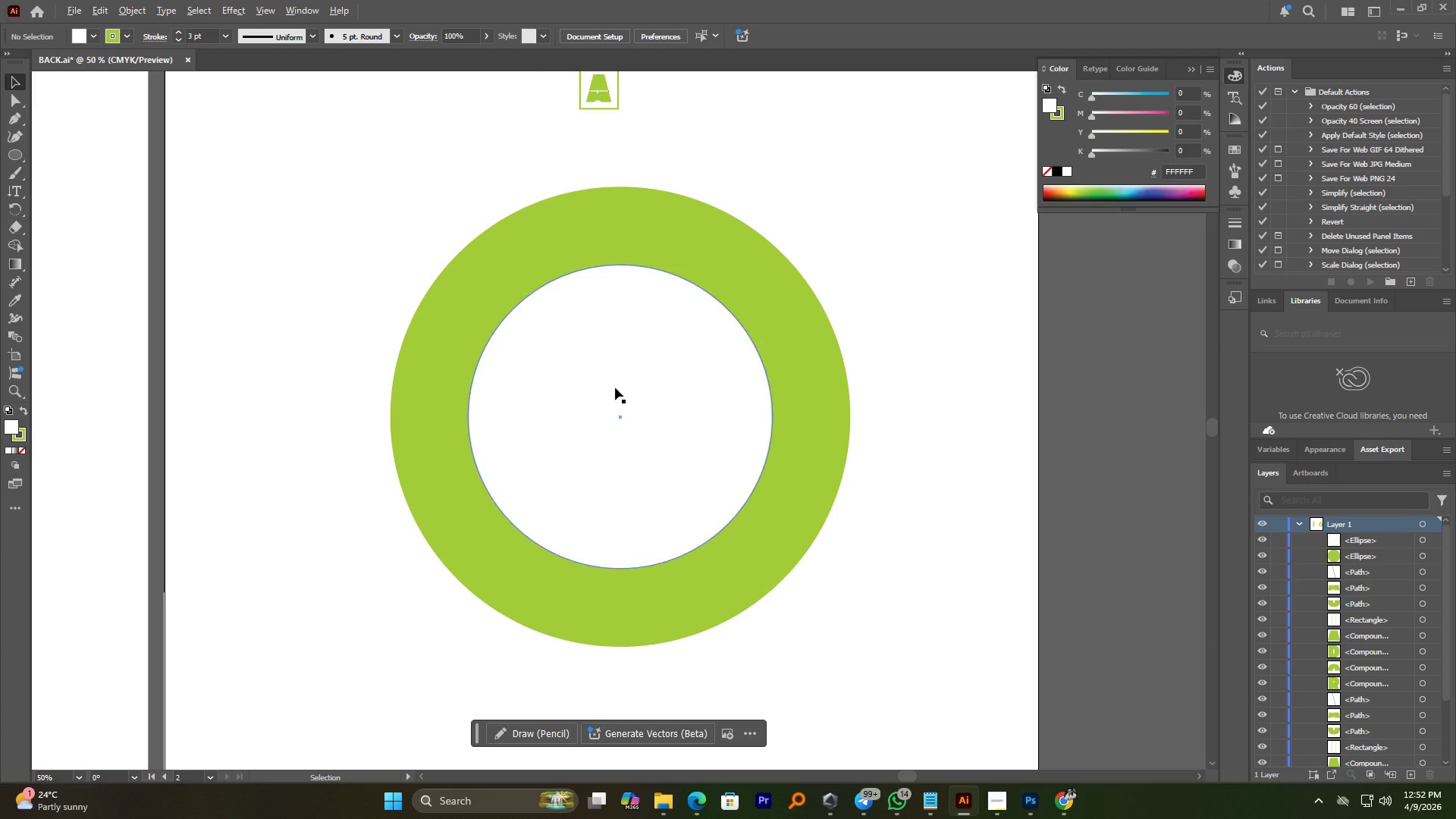 
left_click([616, 388])
 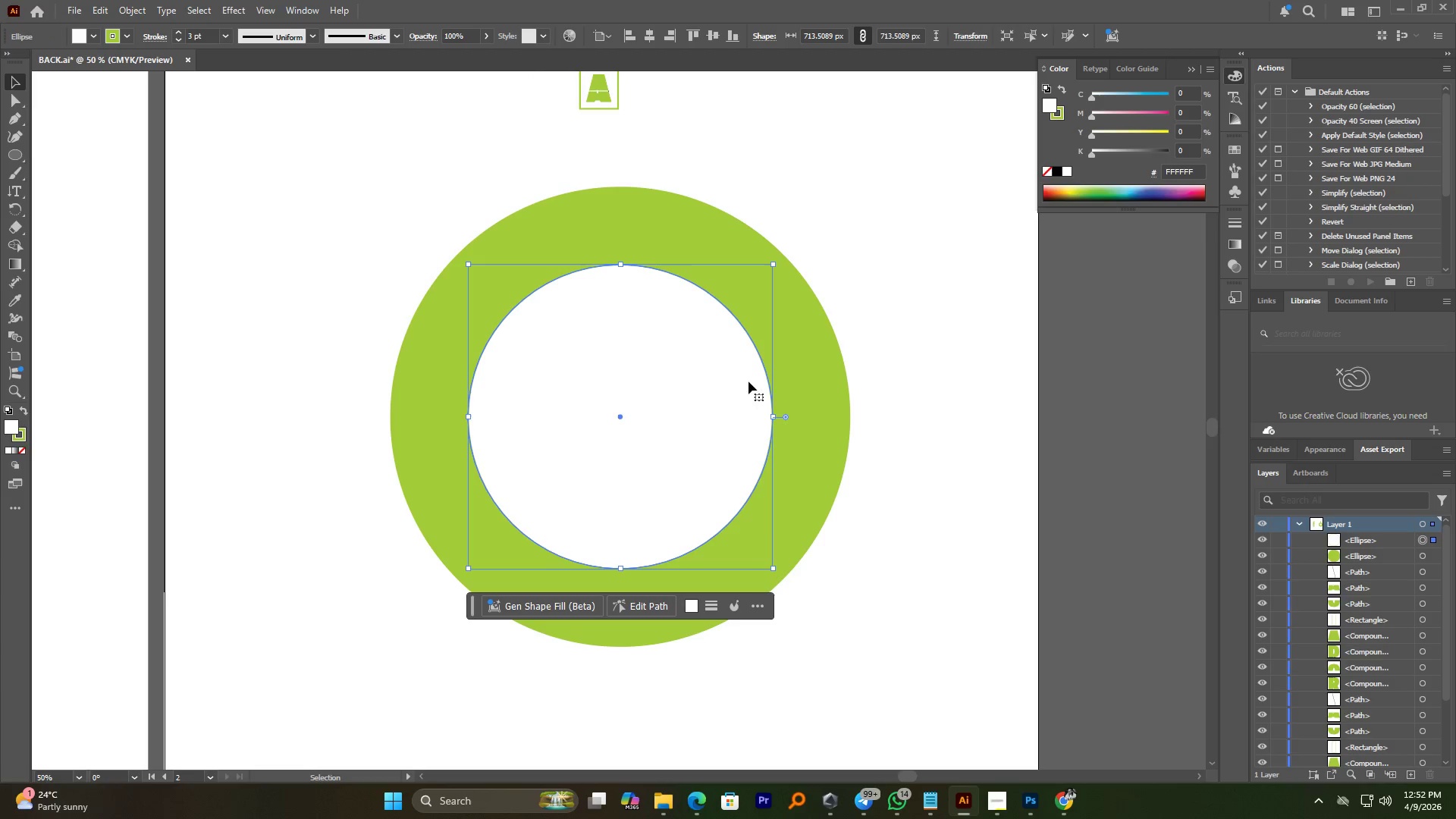 
hold_key(key=AltLeft, duration=4.77)
hold_key(key=ShiftLeft, duration=4.66)
left_click_drag(start_coordinate=[776, 419], to_coordinate=[828, 444])
 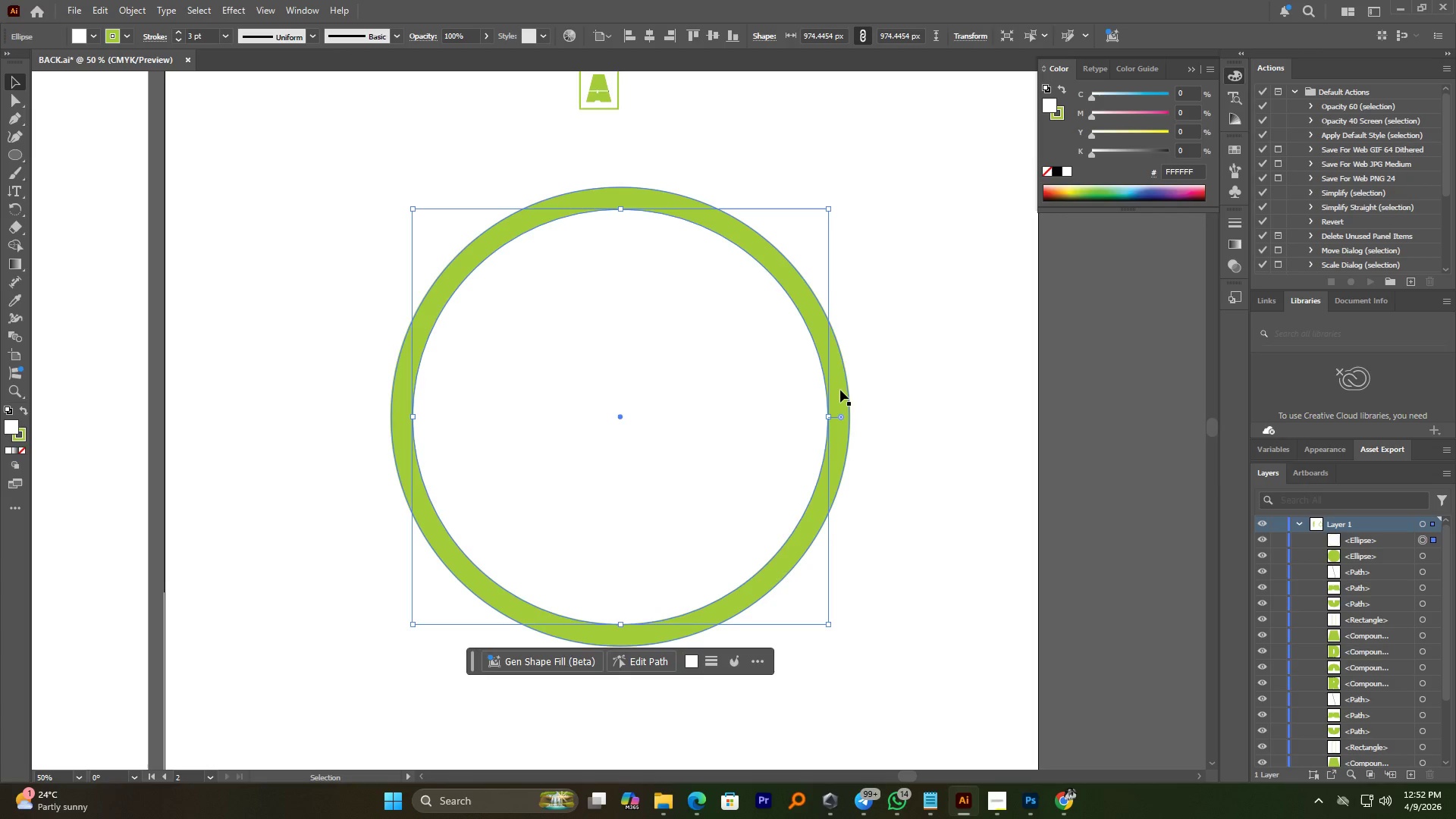 
left_click([840, 390])
 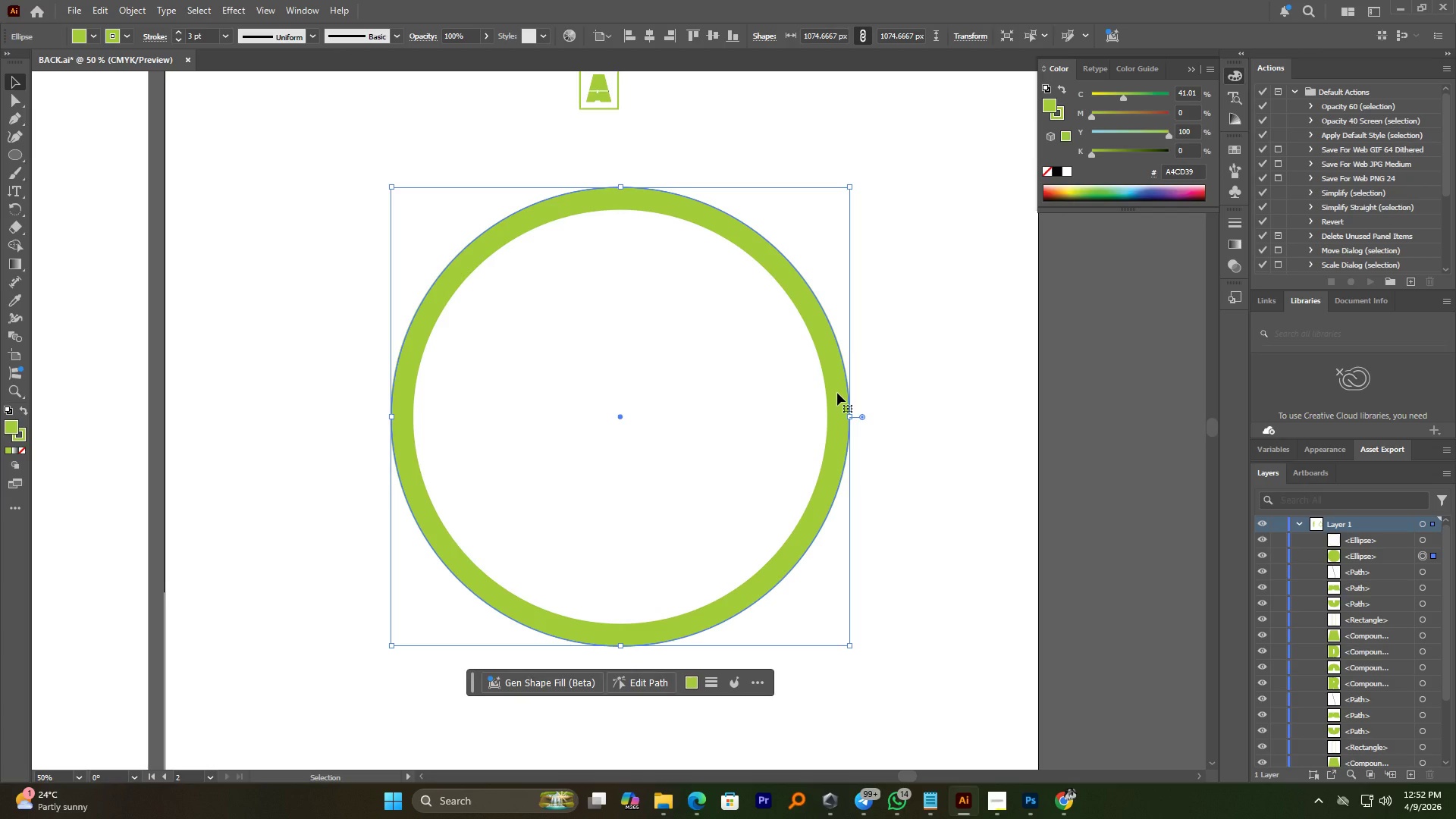 
key(Control+C)
 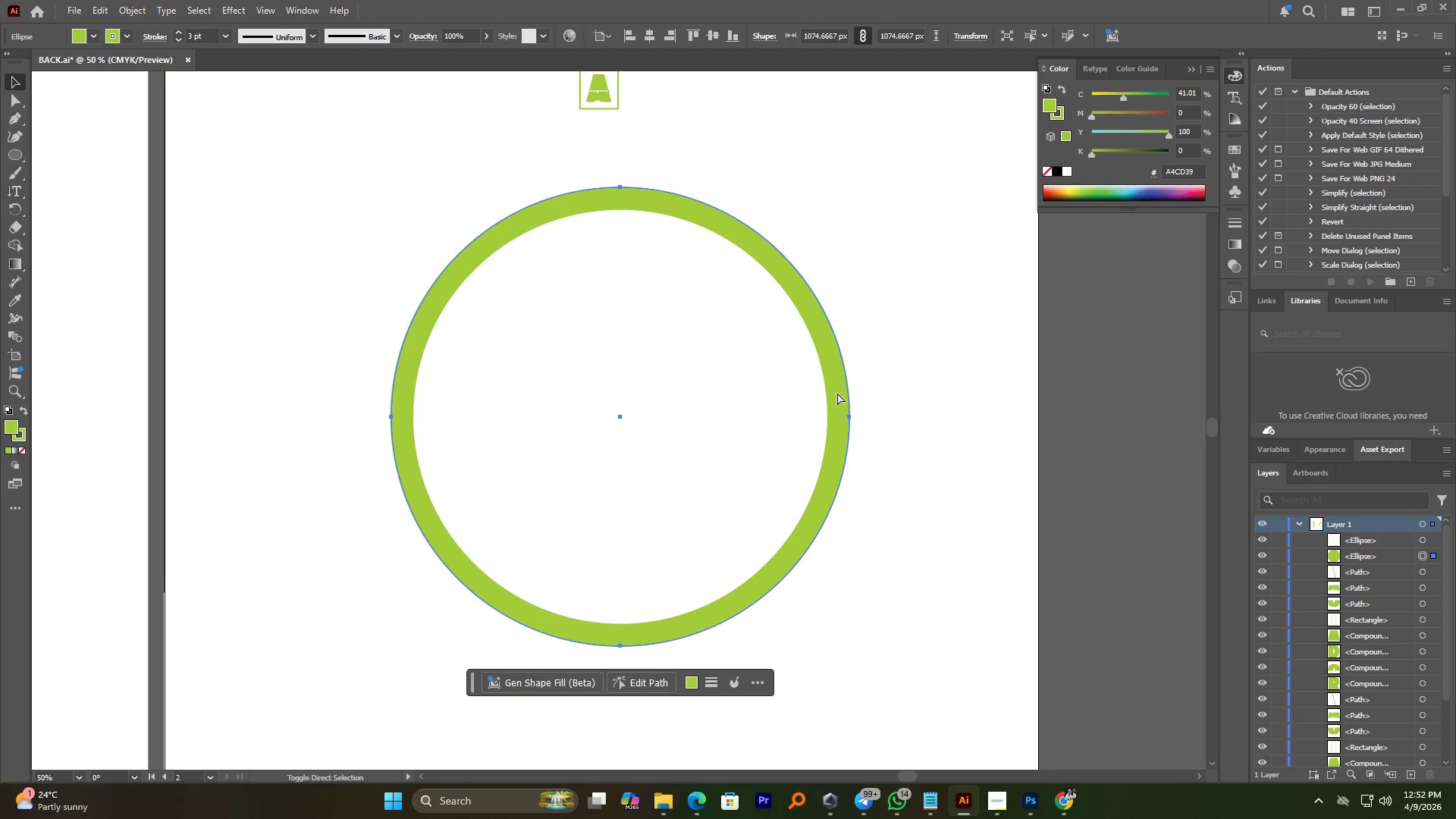 
hold_key(key=ShiftLeft, duration=0.59)
 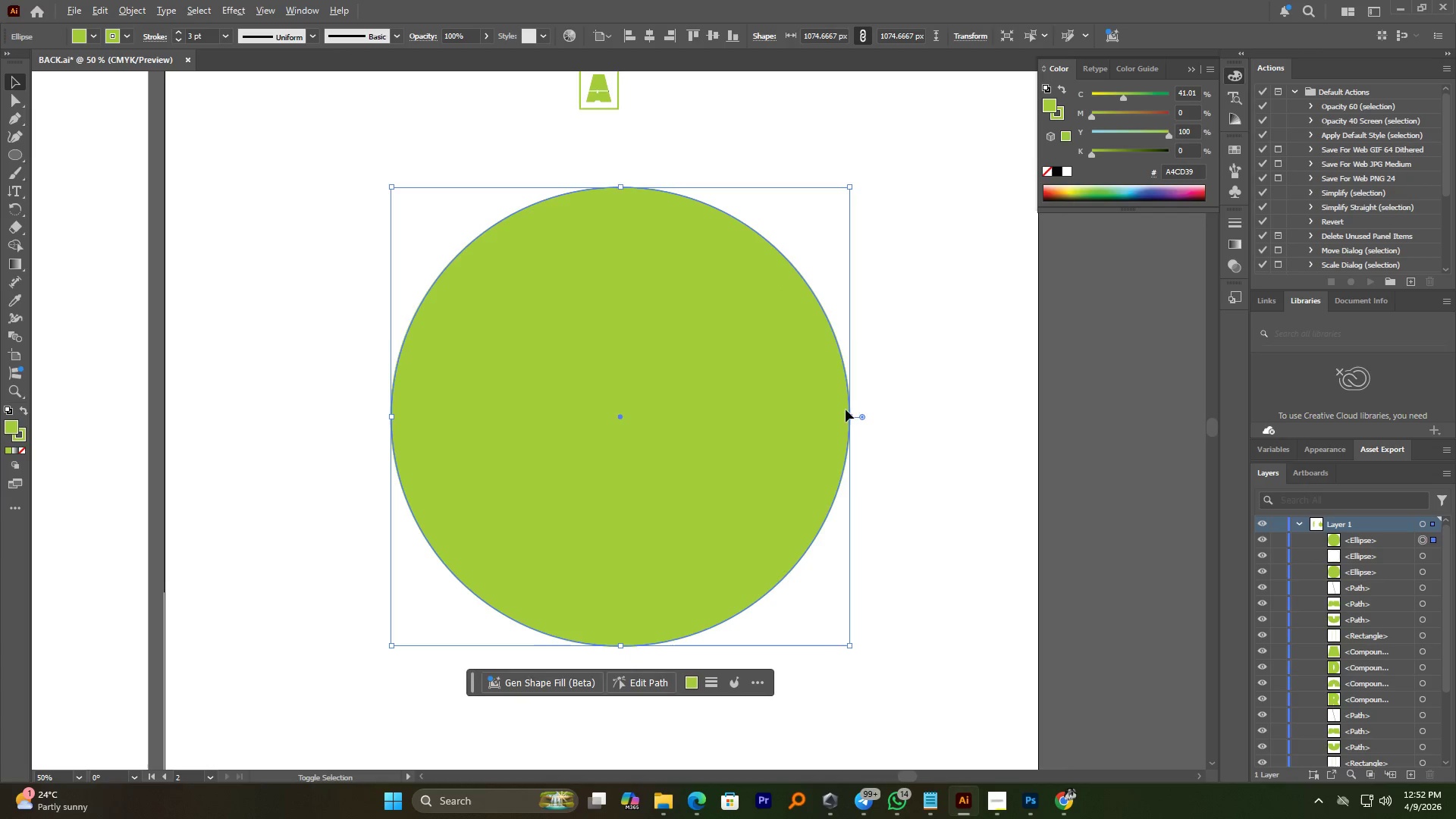 
hold_key(key=V, duration=13.11)
 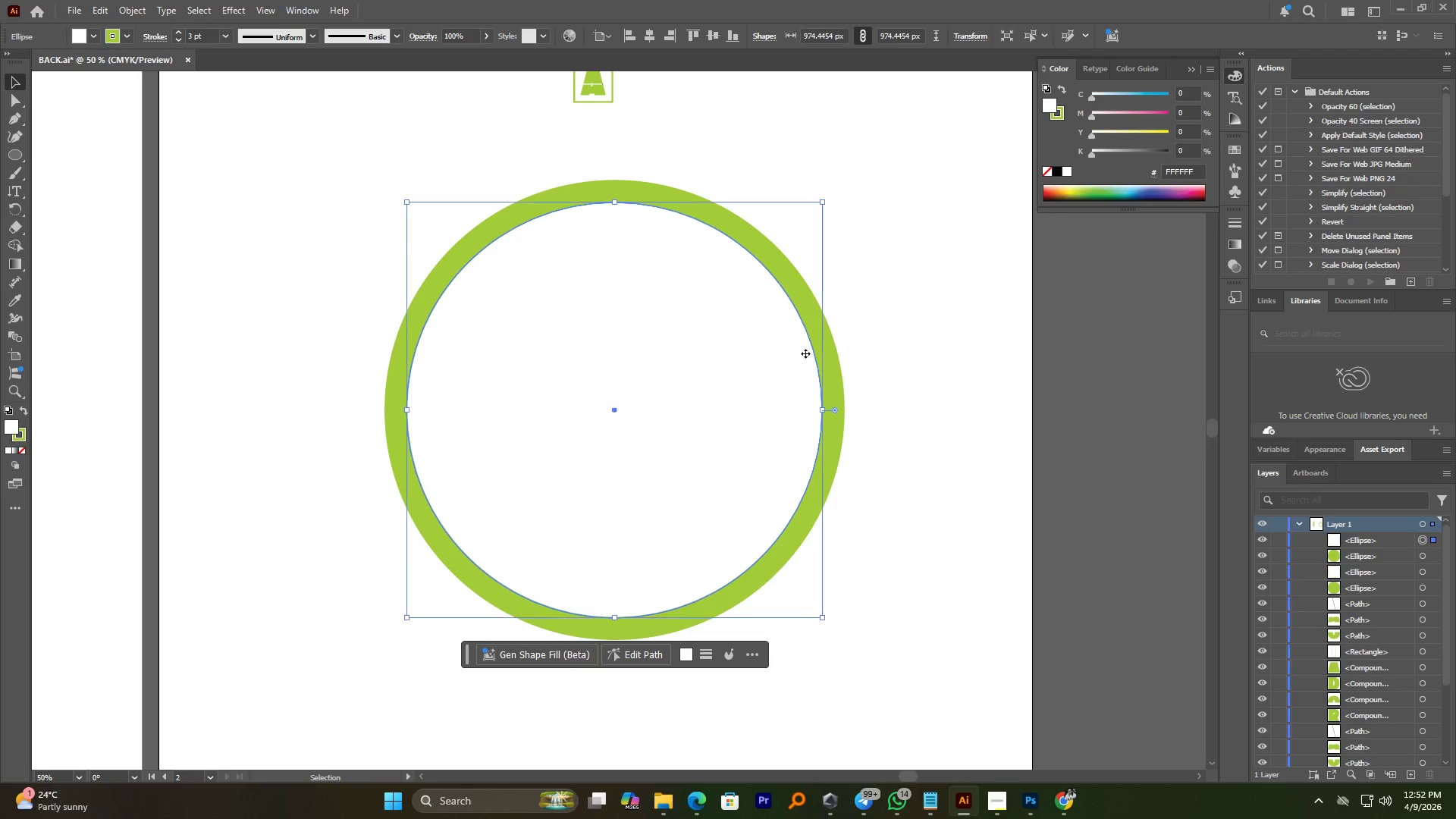 
hold_key(key=AltLeft, duration=5.81)
hold_key(key=ShiftLeft, duration=11.47)
left_click([852, 422])
 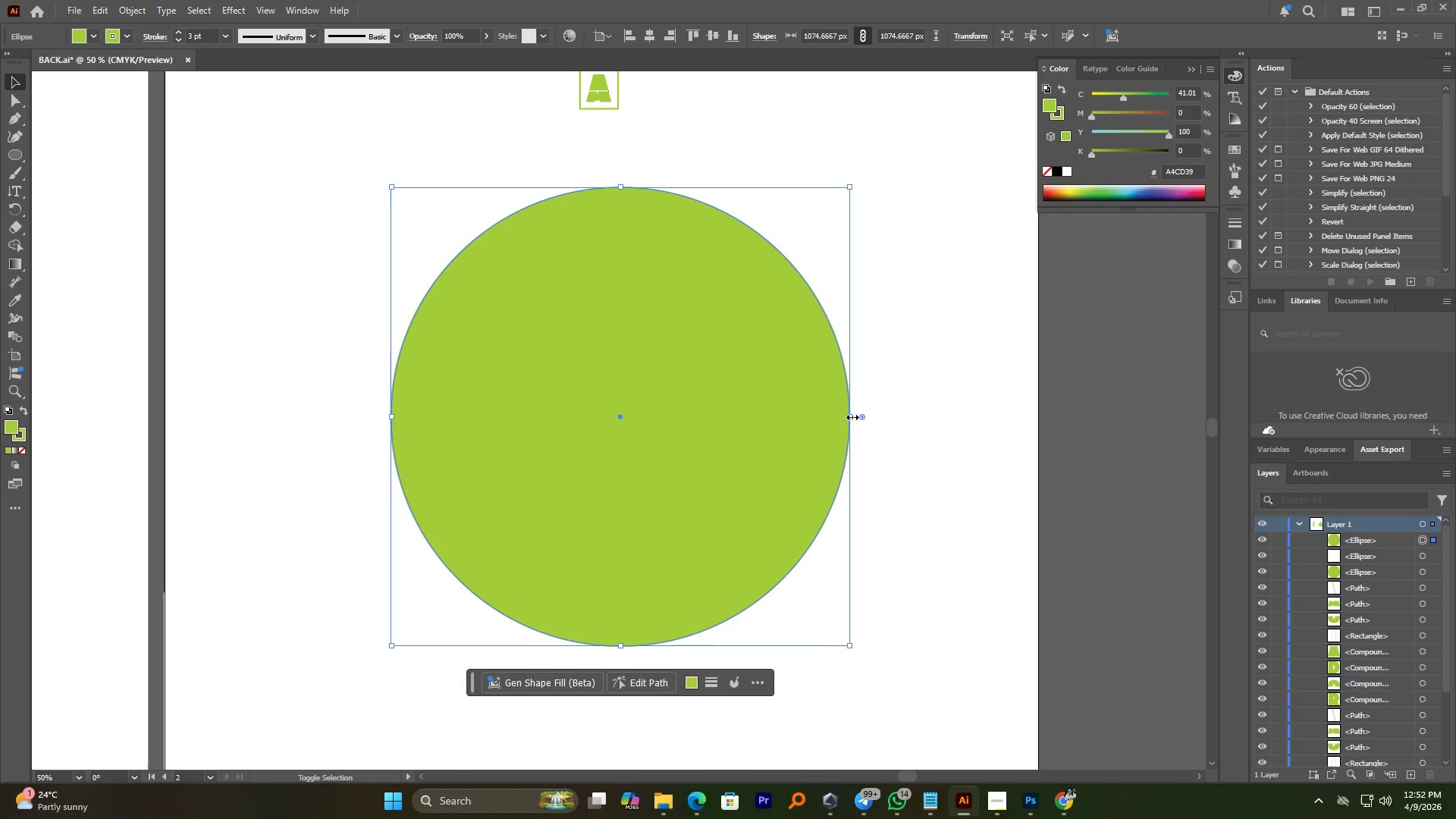 
left_click_drag(start_coordinate=[851, 416], to_coordinate=[811, 401])
 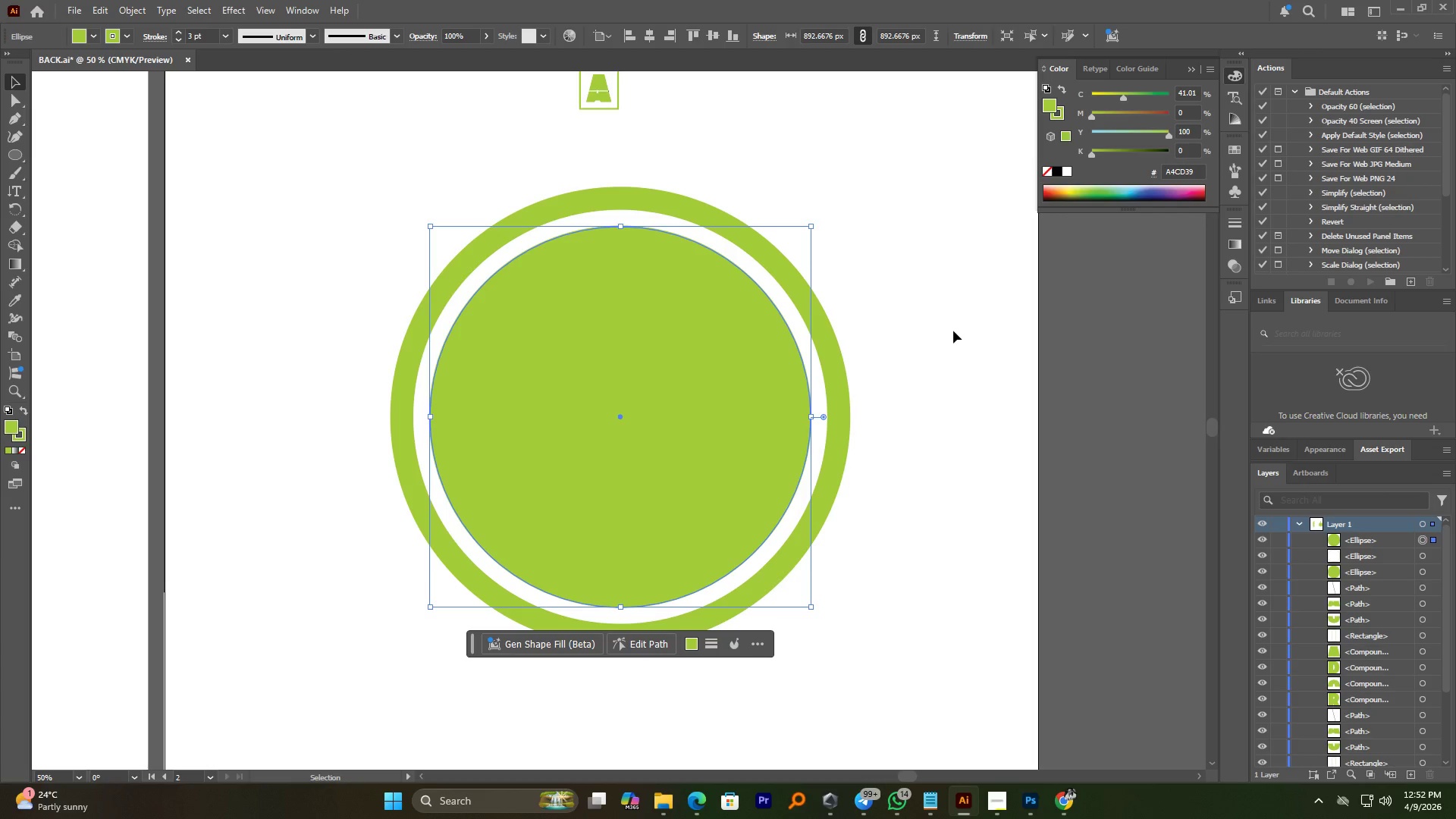 
left_click([949, 331])
 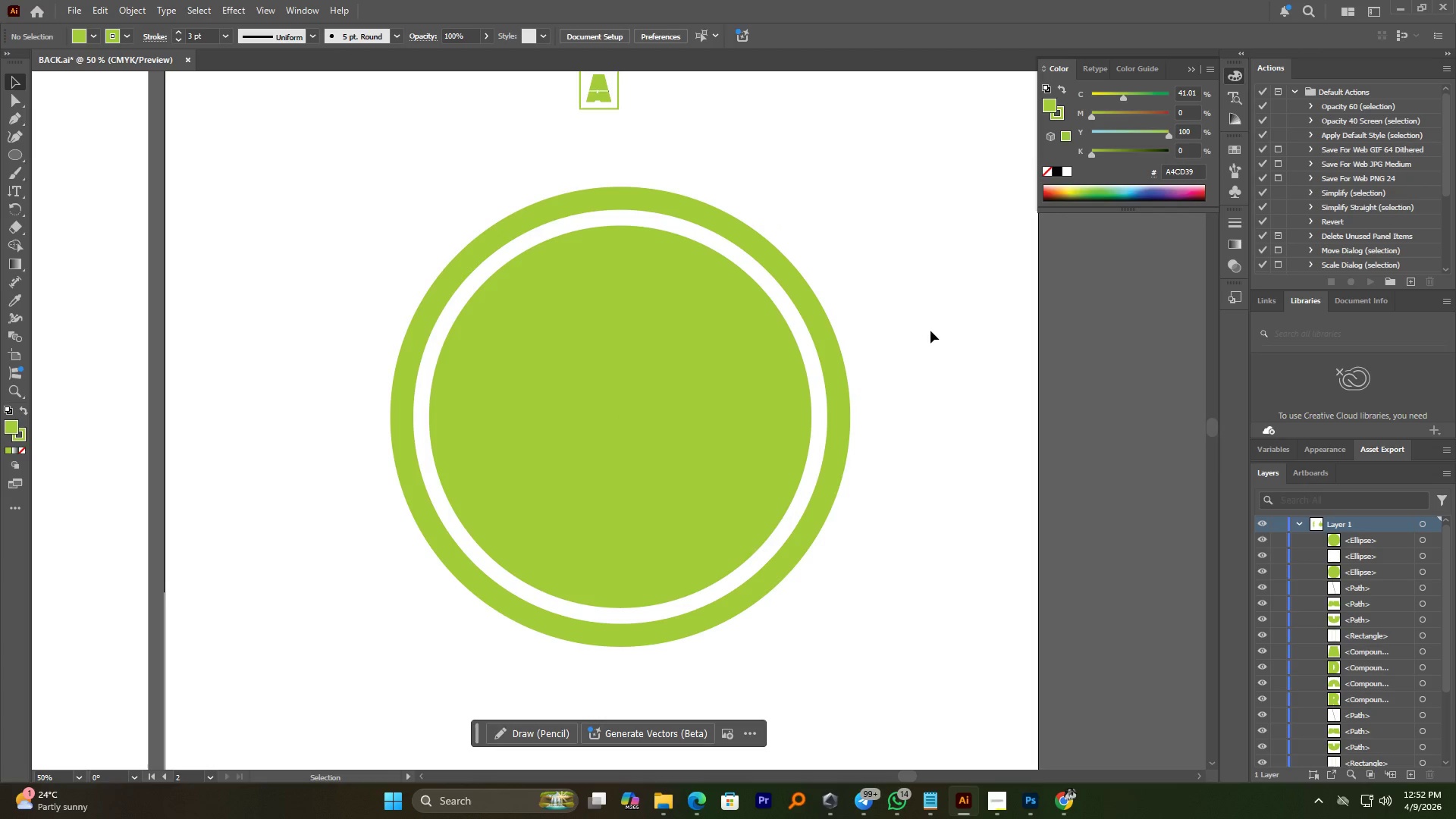 
hold_key(key=AltLeft, duration=2.22)
scroll: coordinate [880, 337], scroll_direction: down, amount: 2.0
 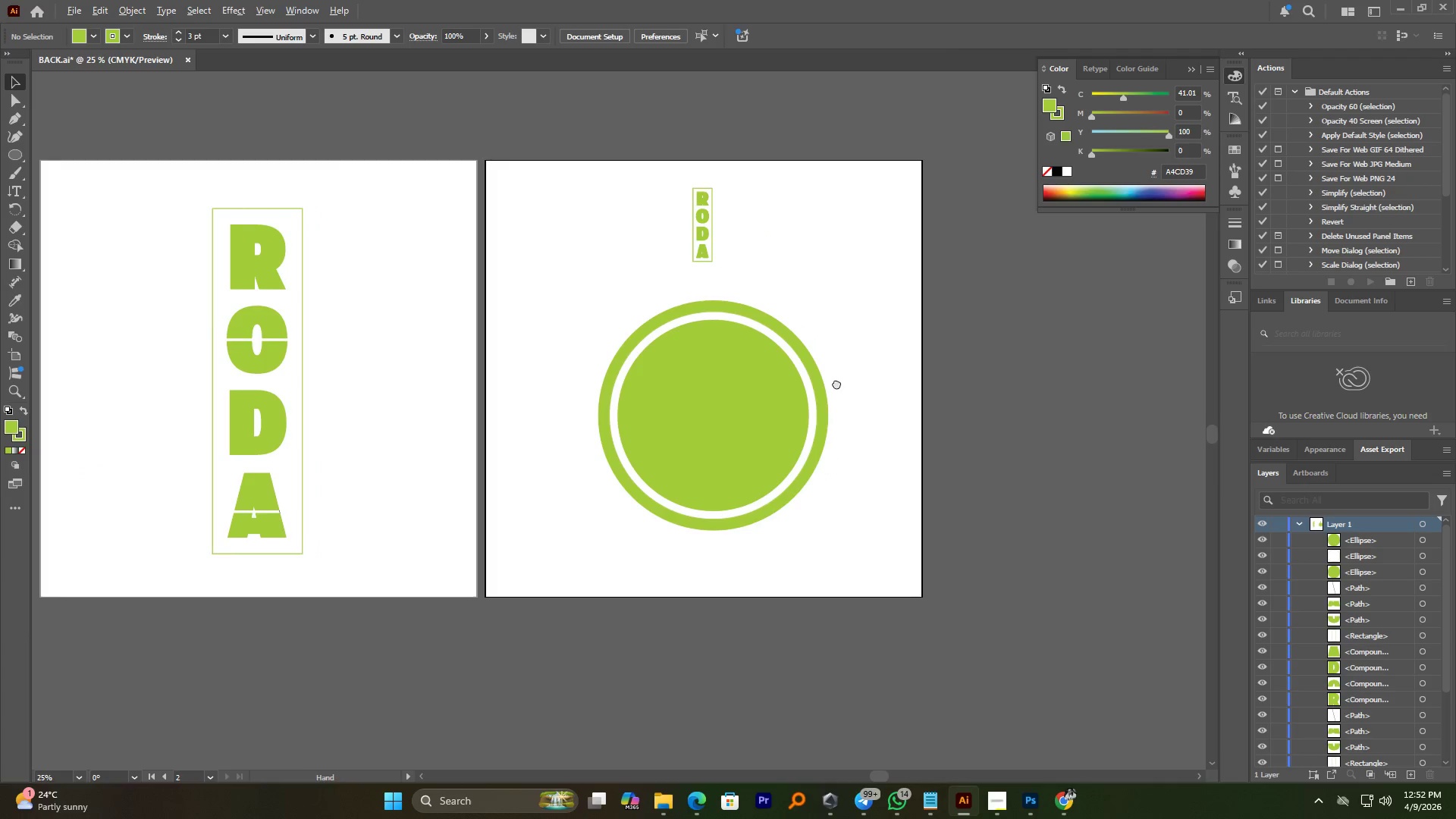 
scroll: coordinate [678, 379], scroll_direction: up, amount: 2.0
 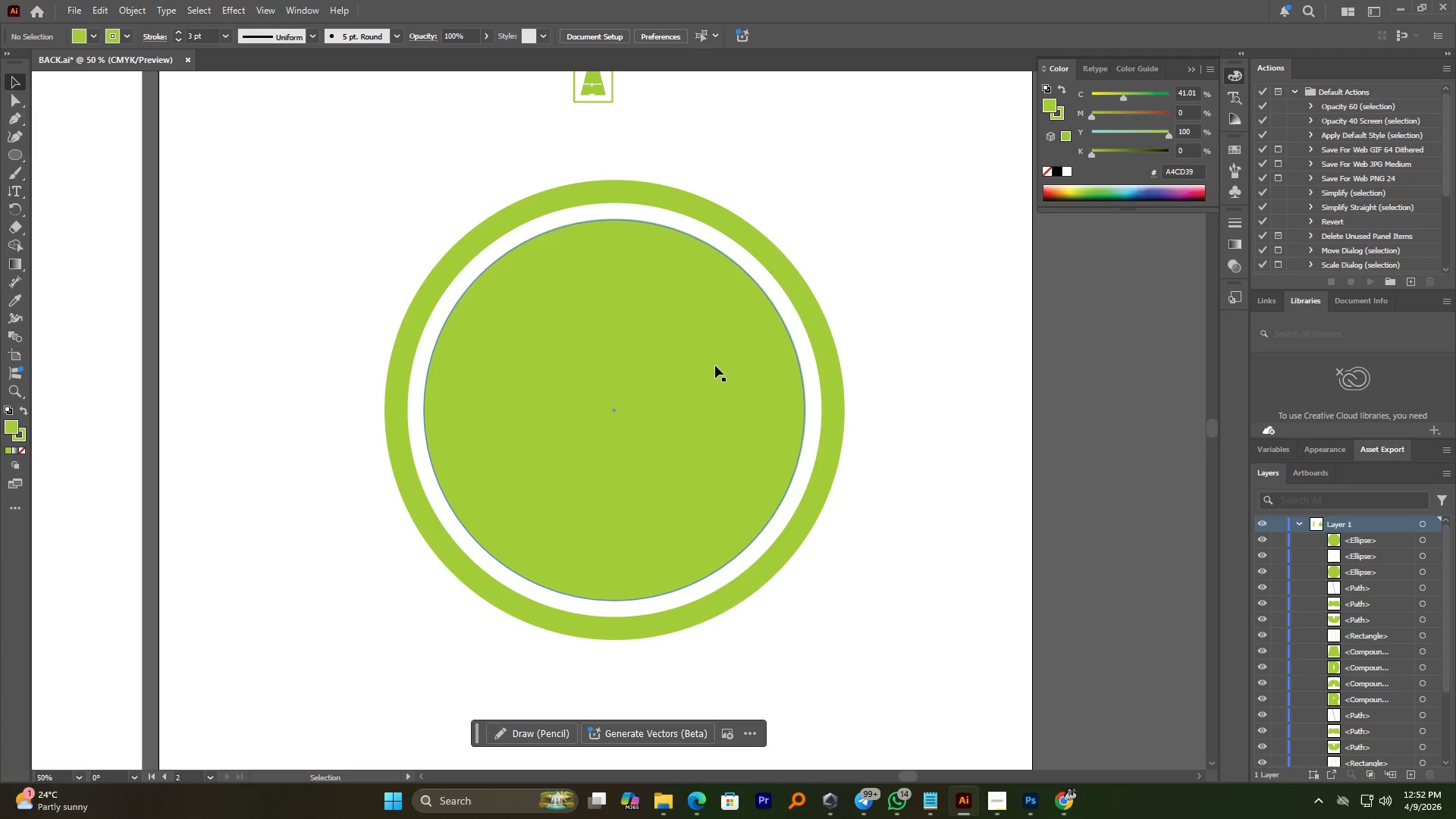 
left_click([706, 366])
 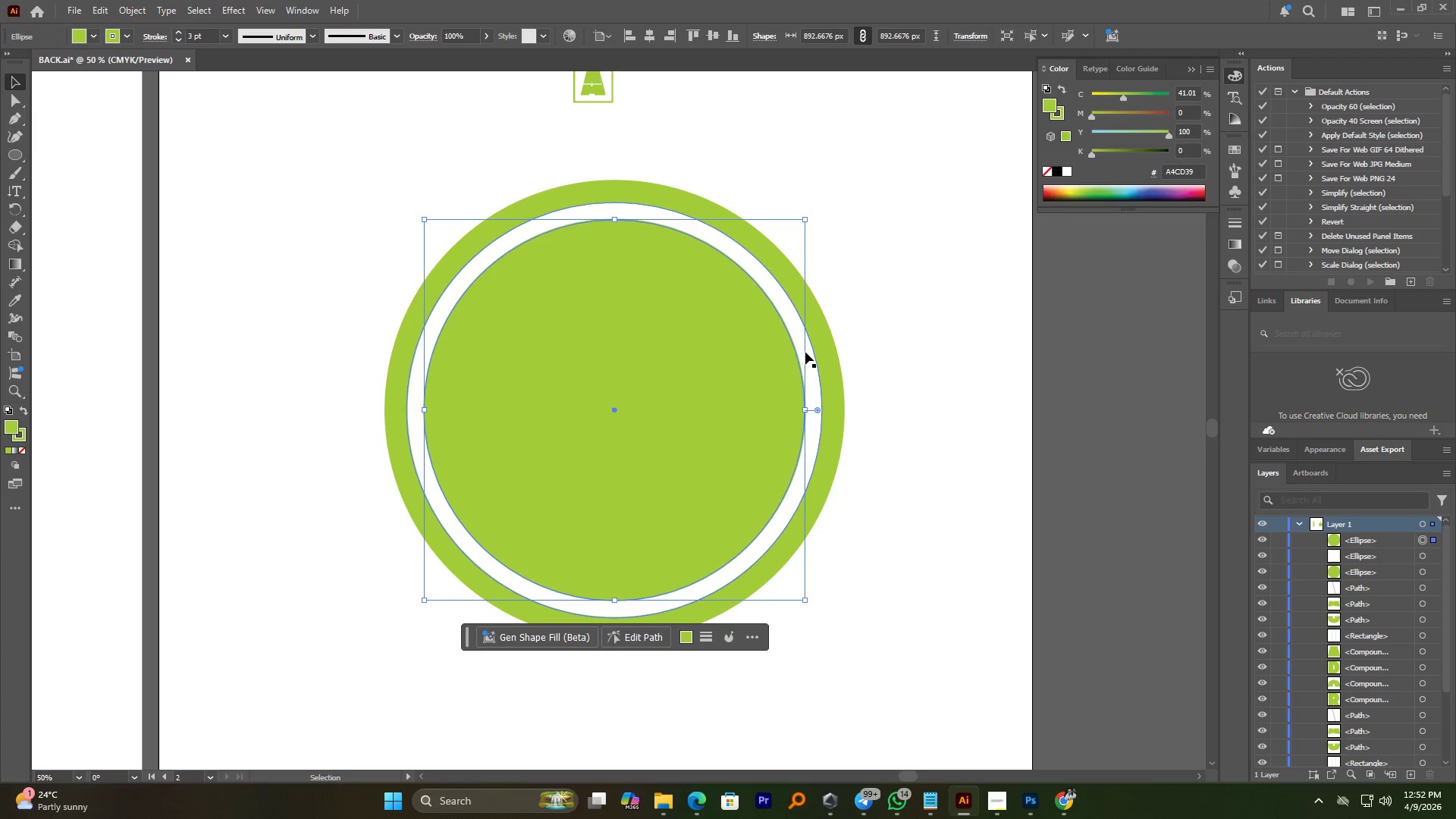 
left_click([805, 353])
 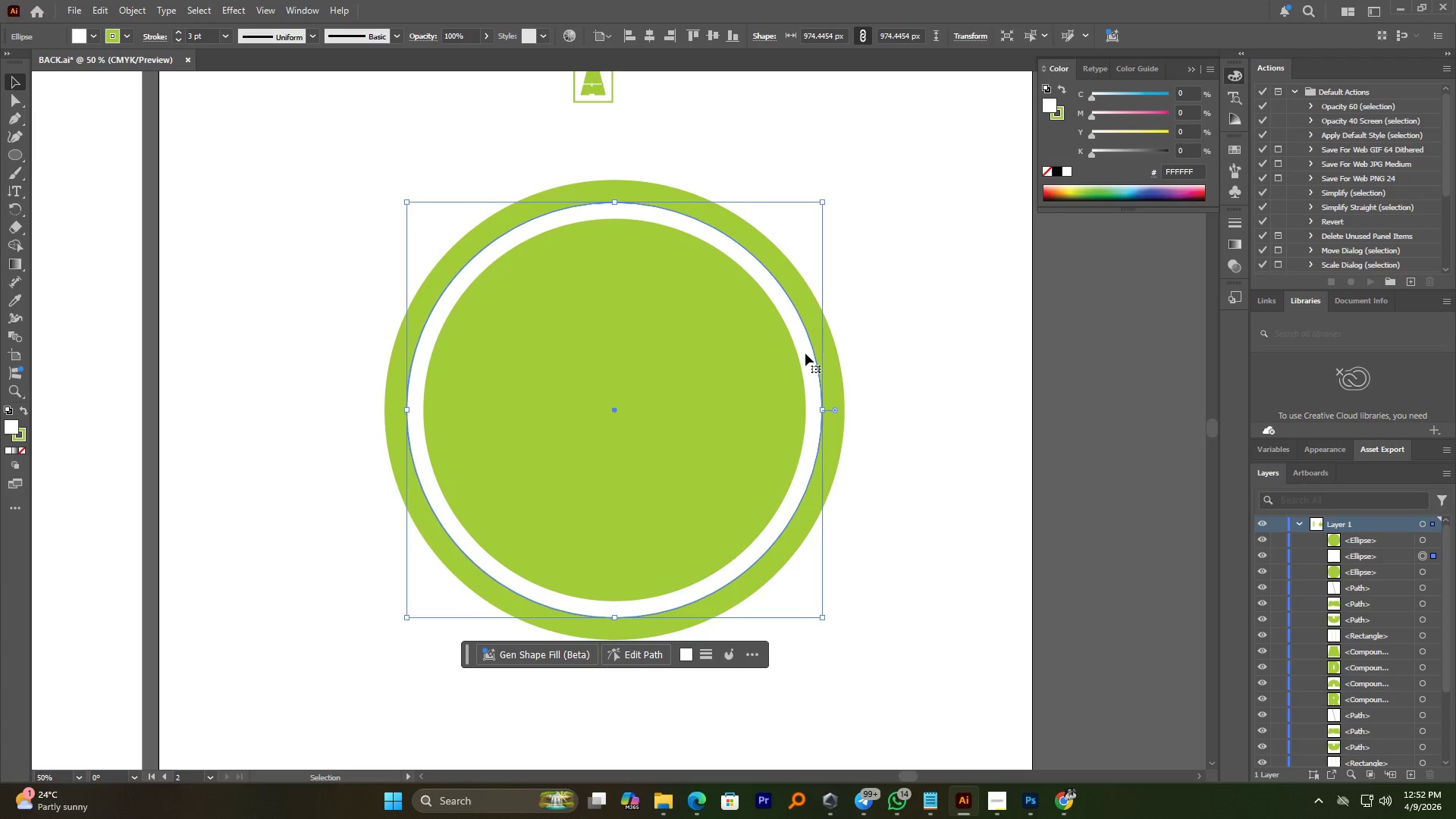 
key(Control+C)
 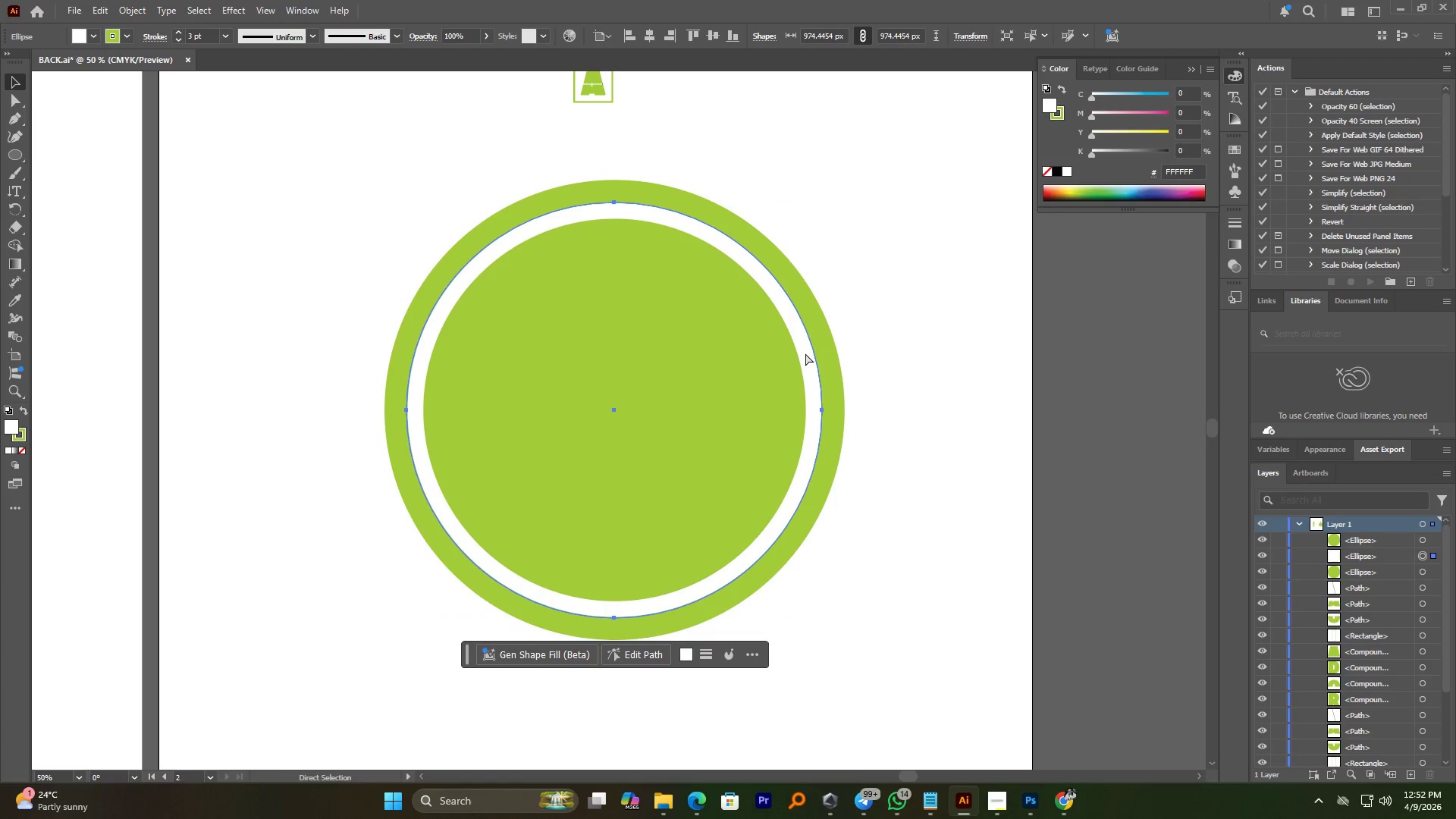 
hold_key(key=ShiftLeft, duration=1.36)
 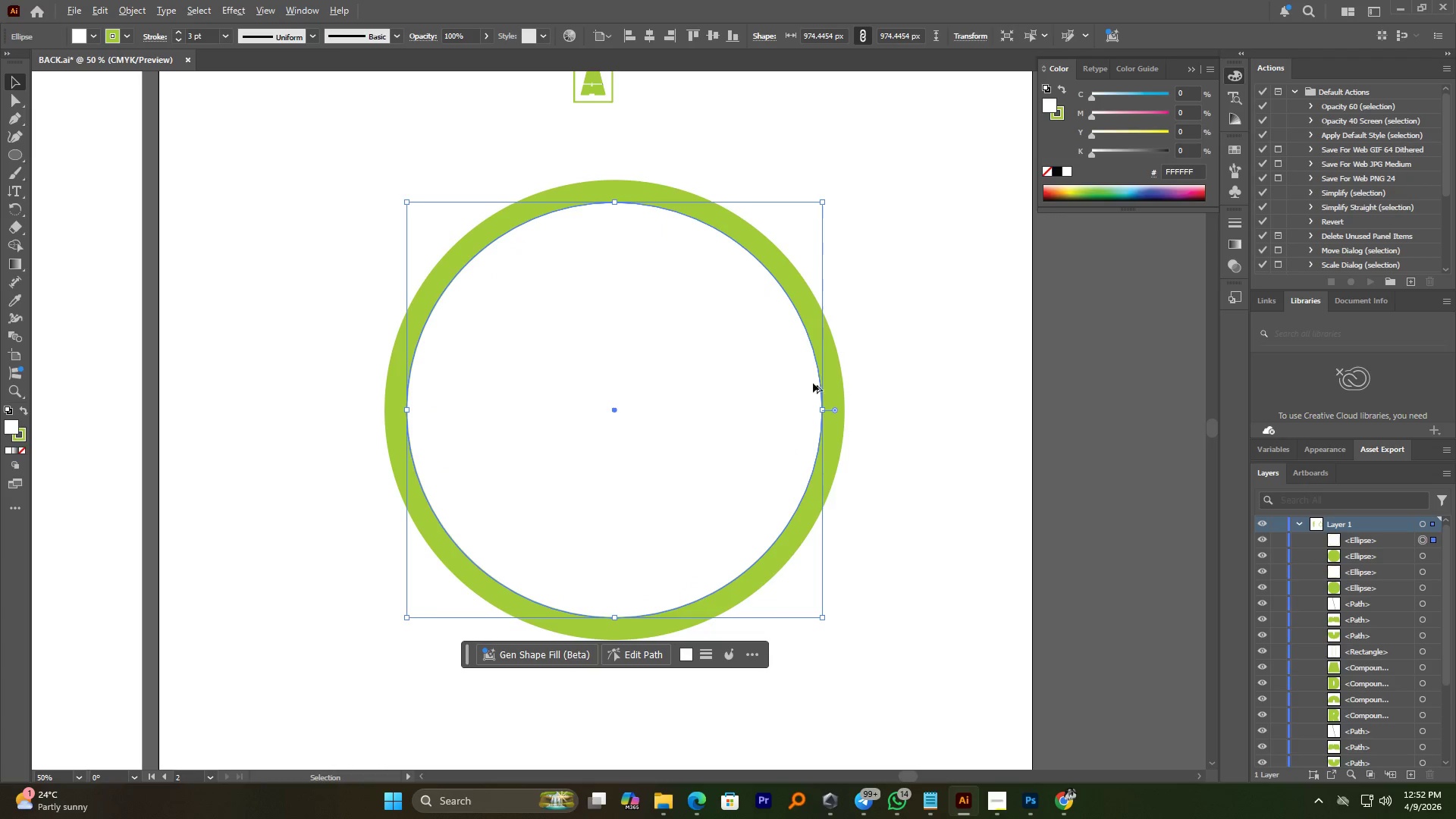 
hold_key(key=AltLeft, duration=7.03)
hold_key(key=ShiftLeft, duration=6.95)
left_click_drag(start_coordinate=[824, 410], to_coordinate=[653, 391])
 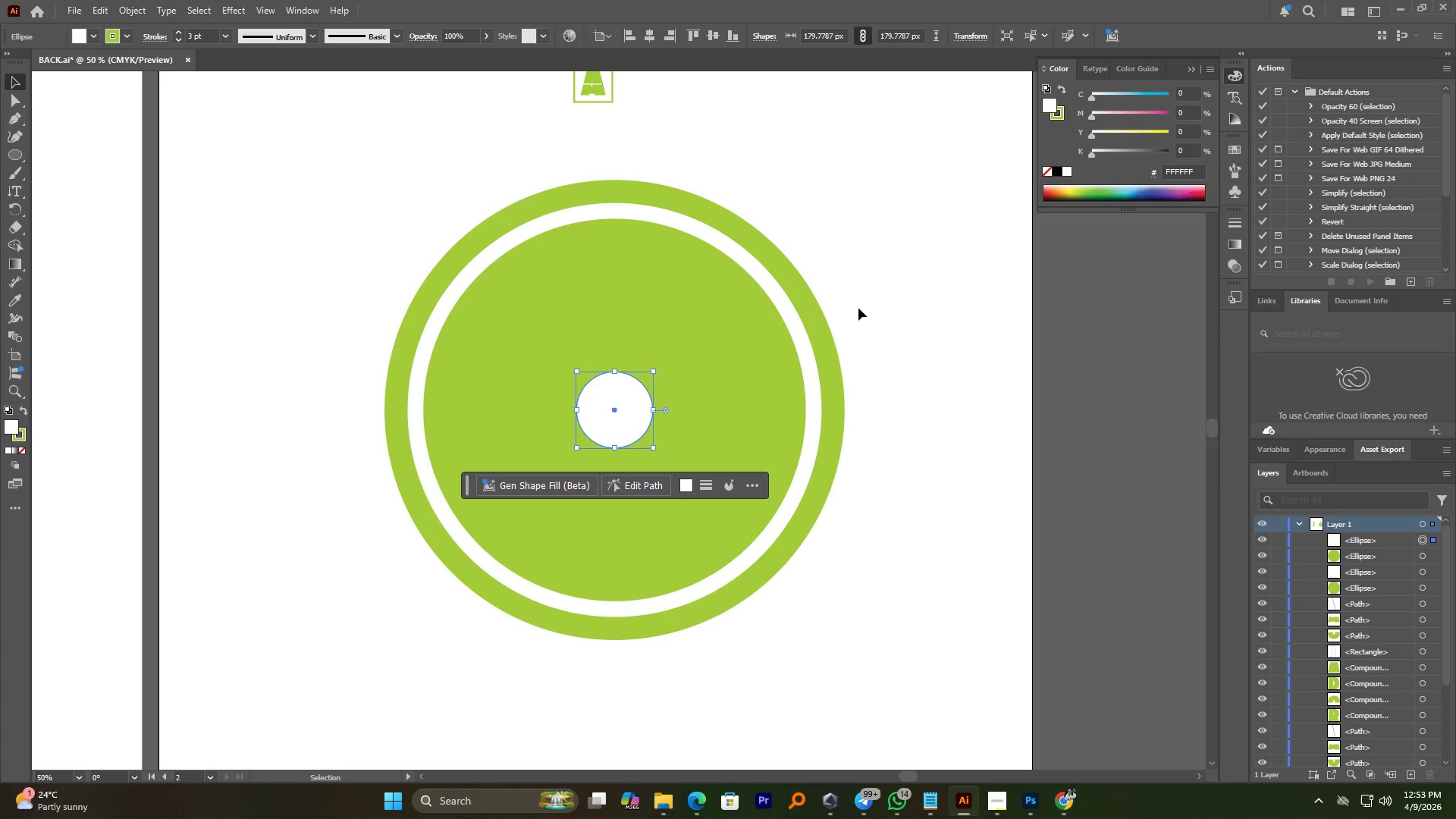 
left_click([861, 306])
 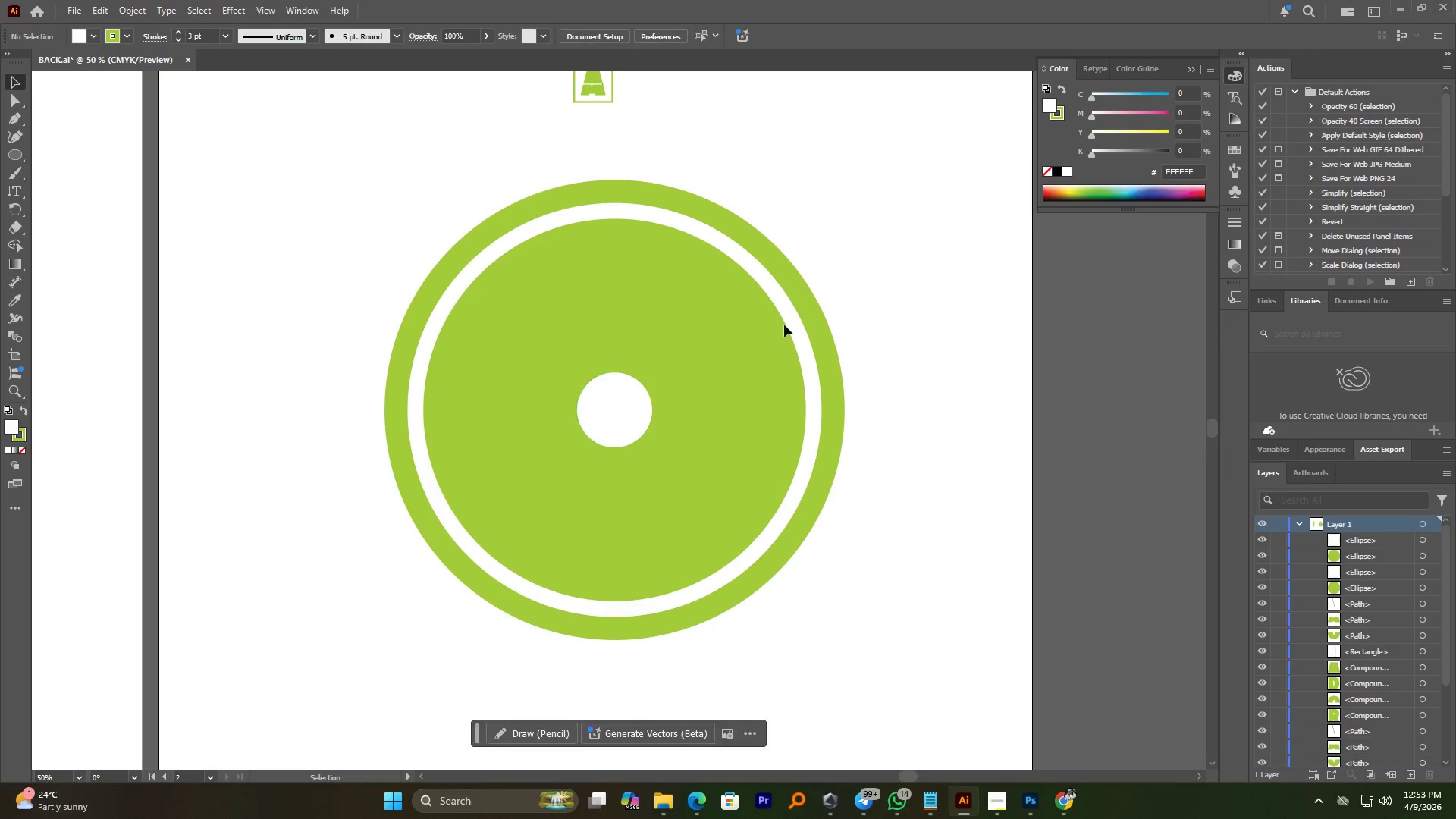 
hold_key(key=AltLeft, duration=1.64)
 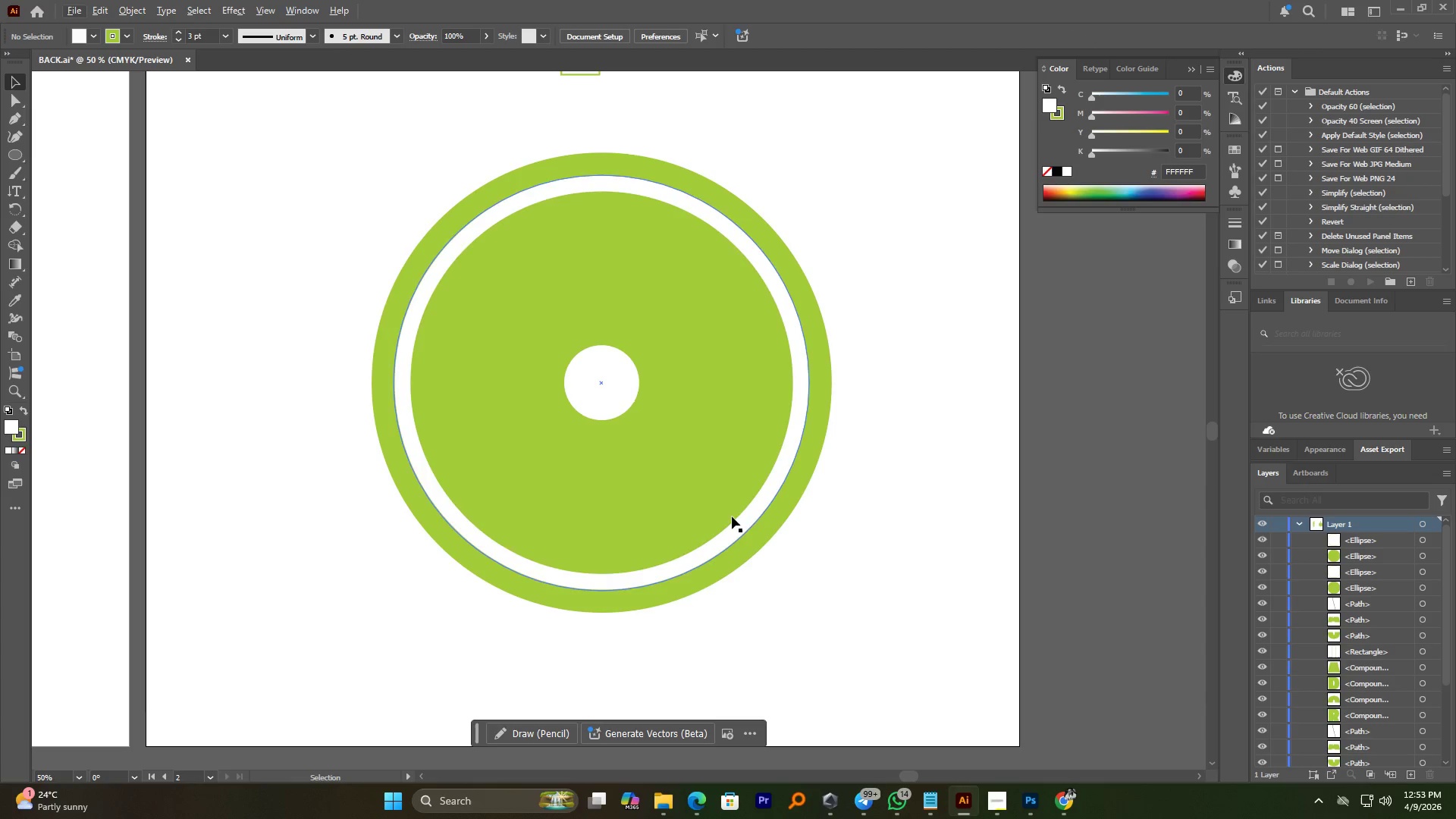 
hold_key(key=AltLeft, duration=0.45)
 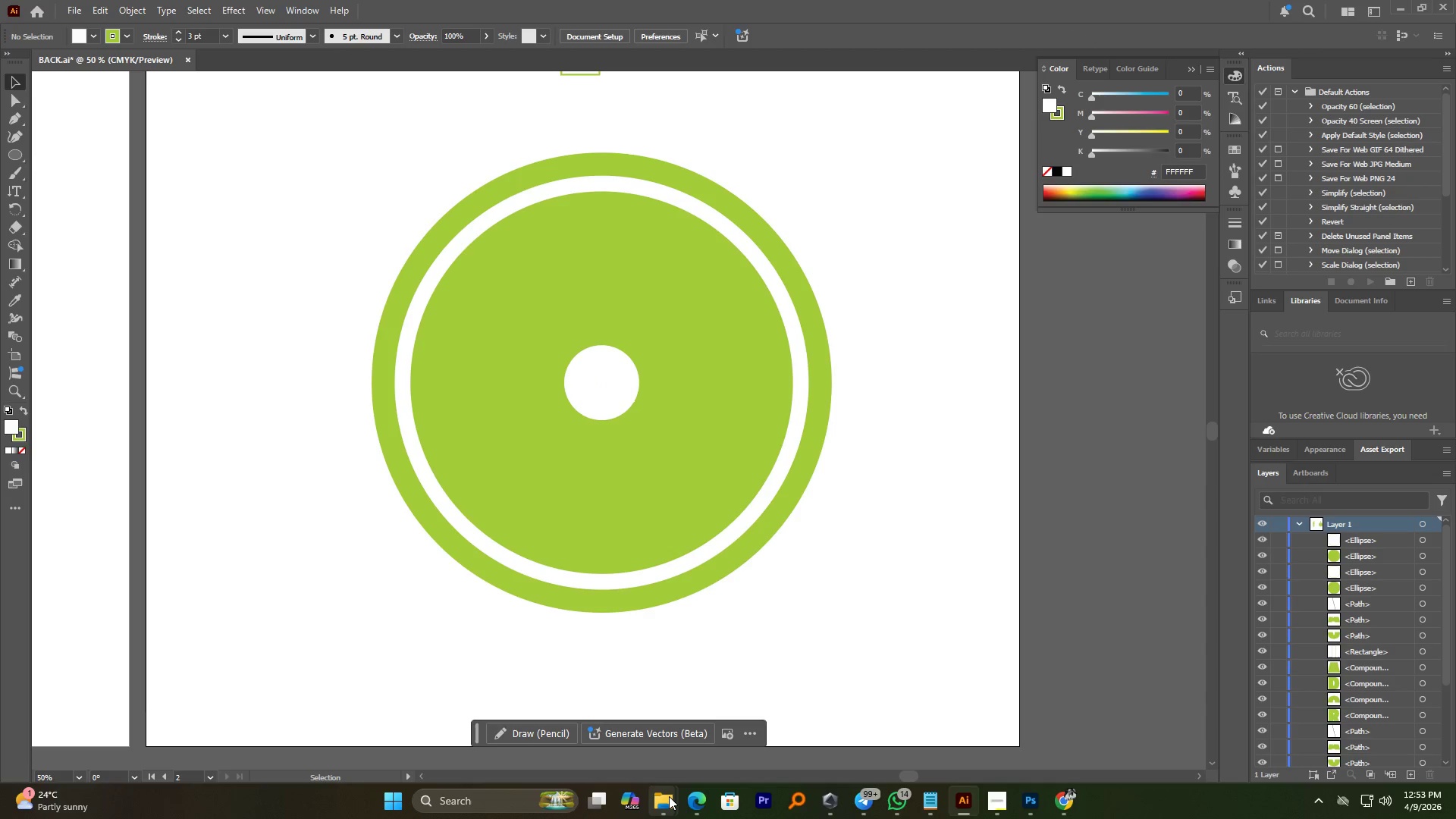 
left_click([669, 796])
 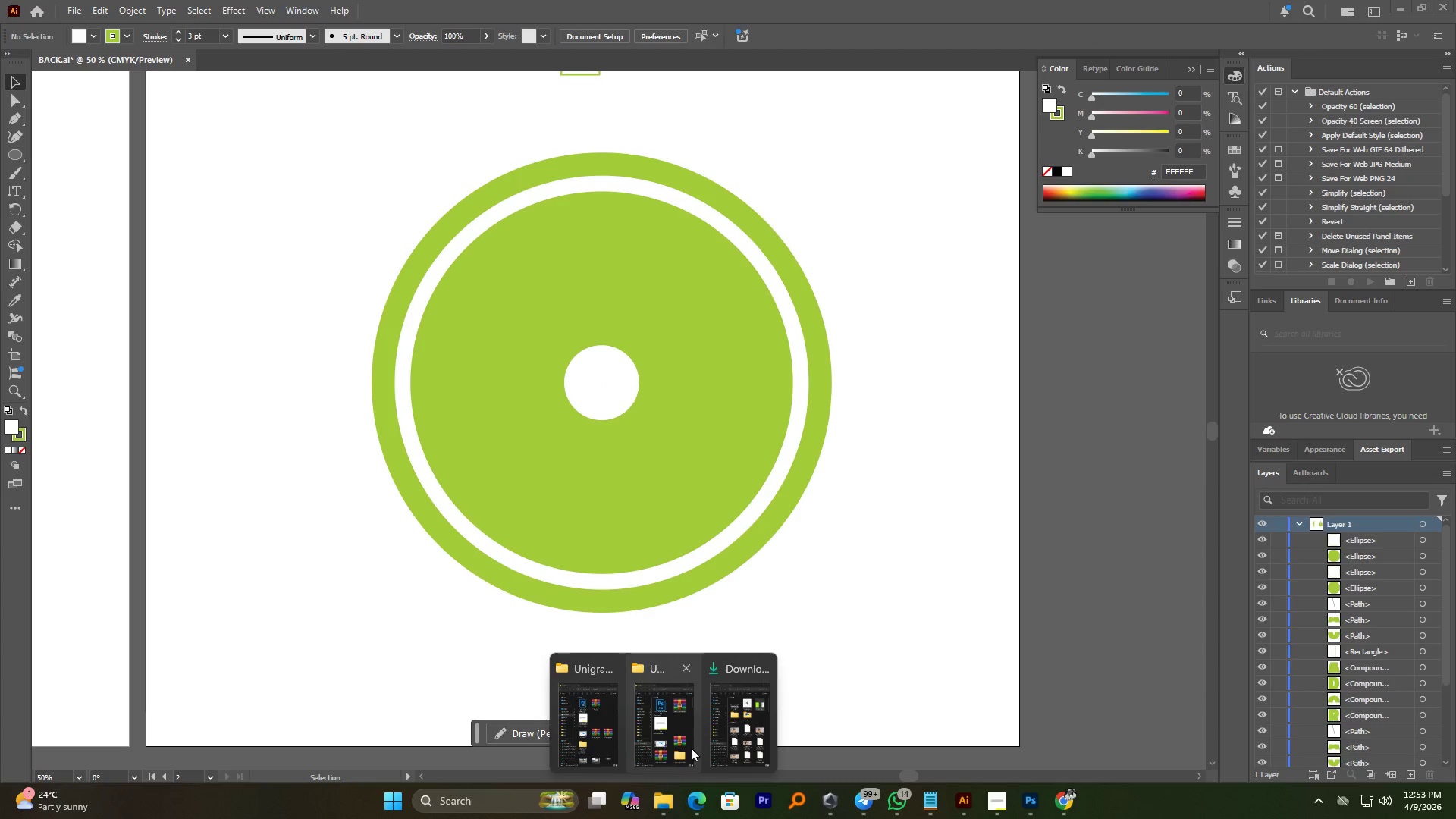 
left_click([748, 721])
 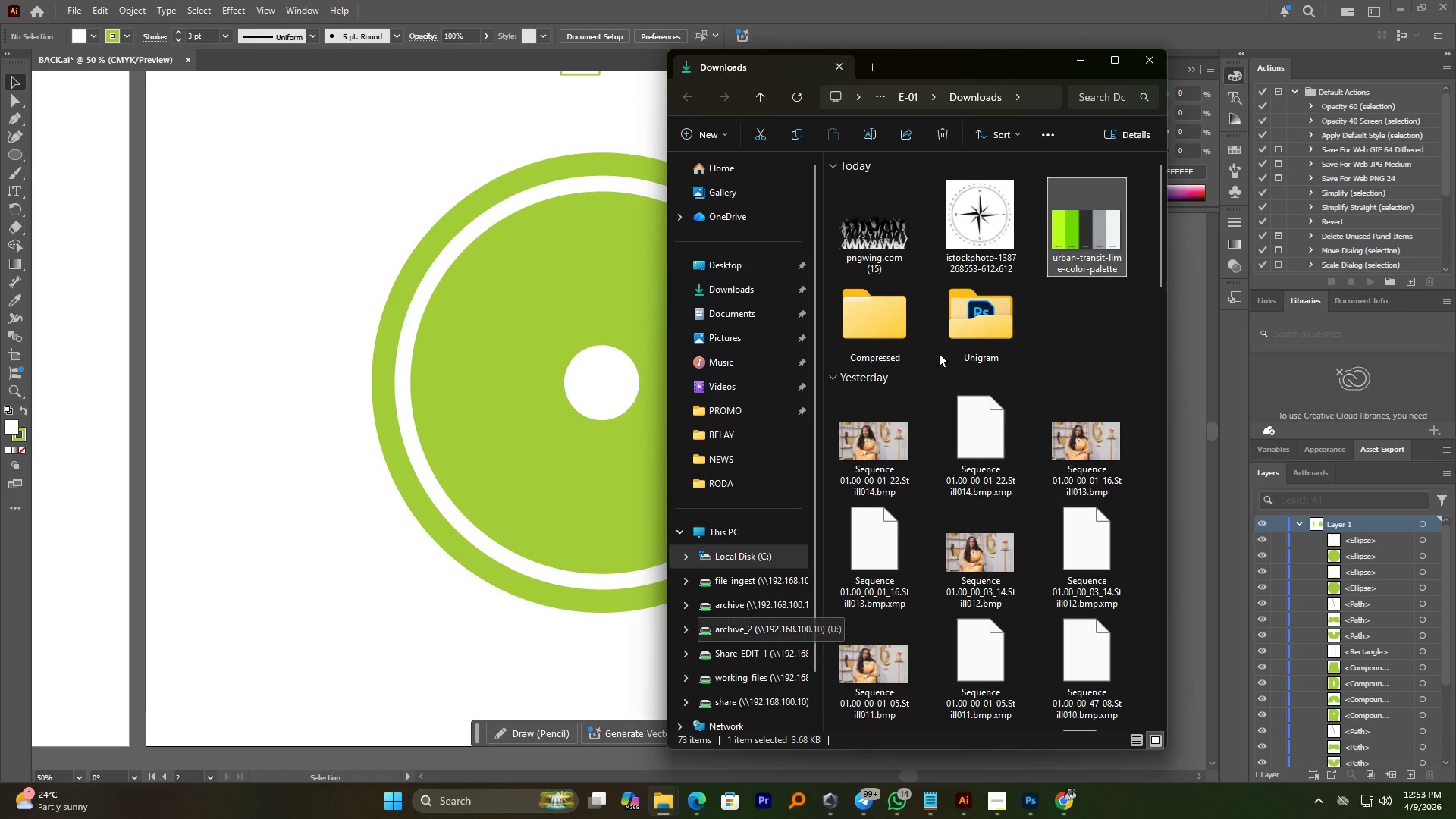 
key(Alt+AltLeft)
 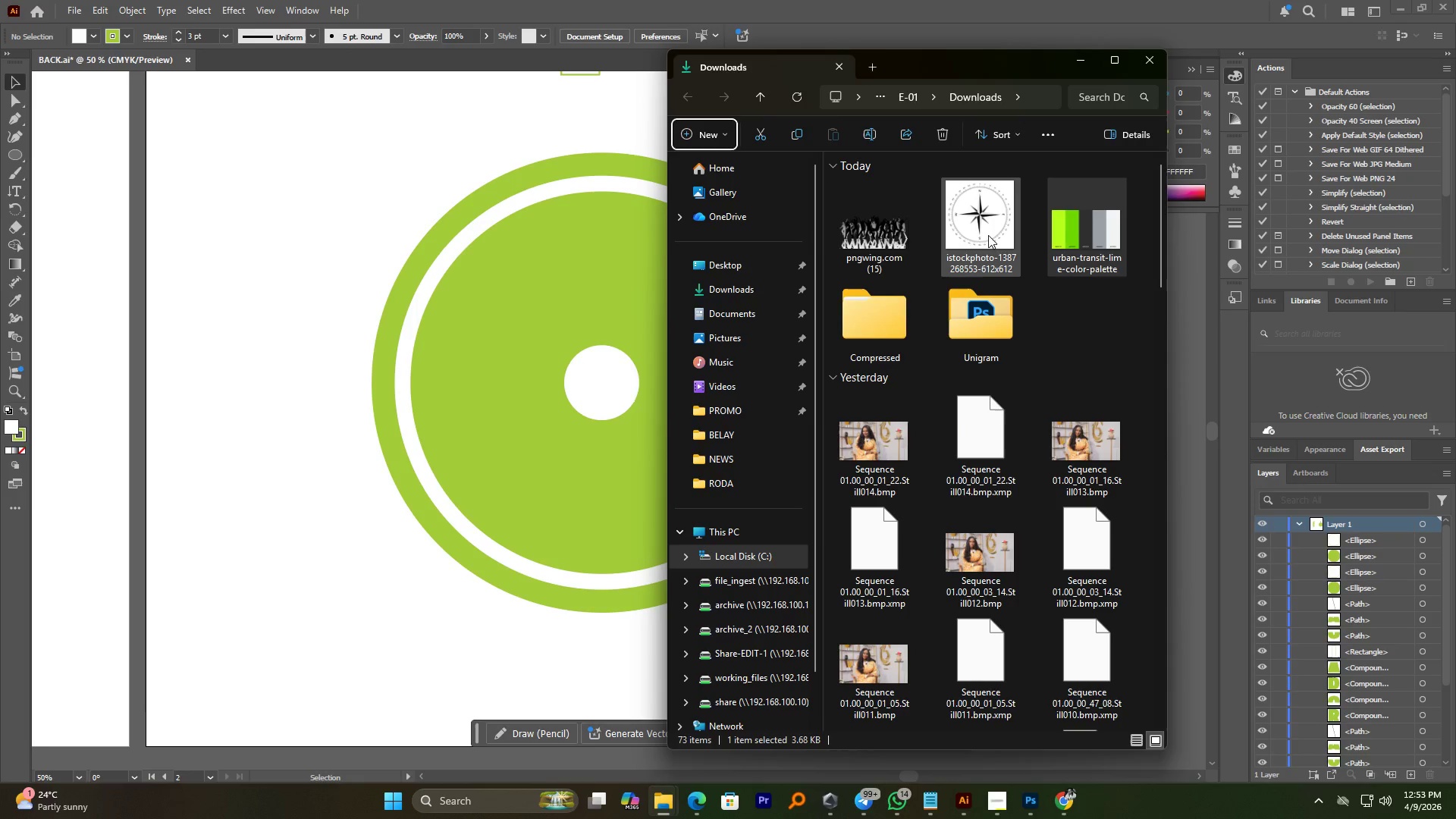 
left_click_drag(start_coordinate=[986, 234], to_coordinate=[323, 332])
 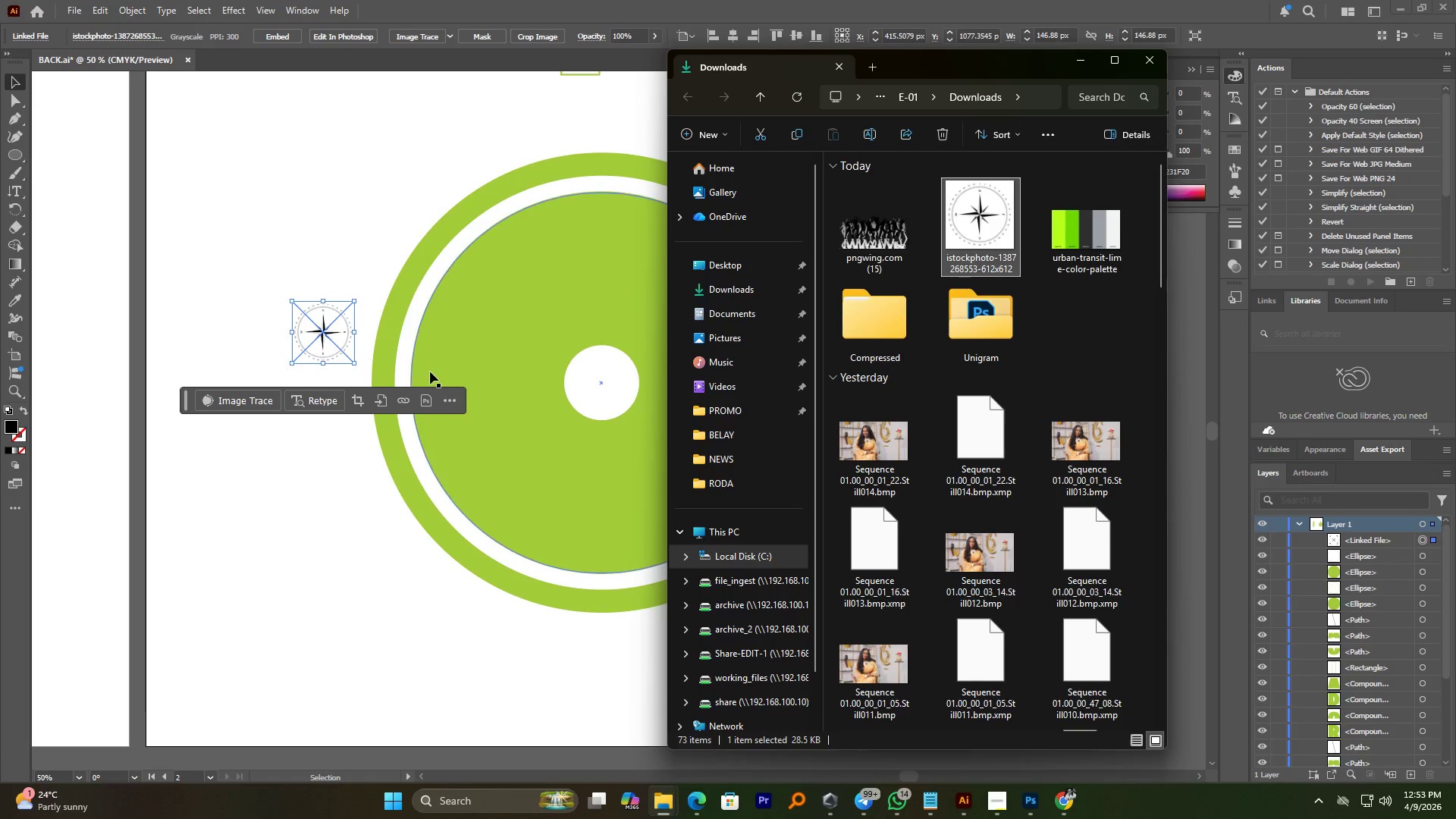 
hold_key(key=AltLeft, duration=2.64)
scroll: coordinate [430, 372], scroll_direction: down, amount: 1.0
 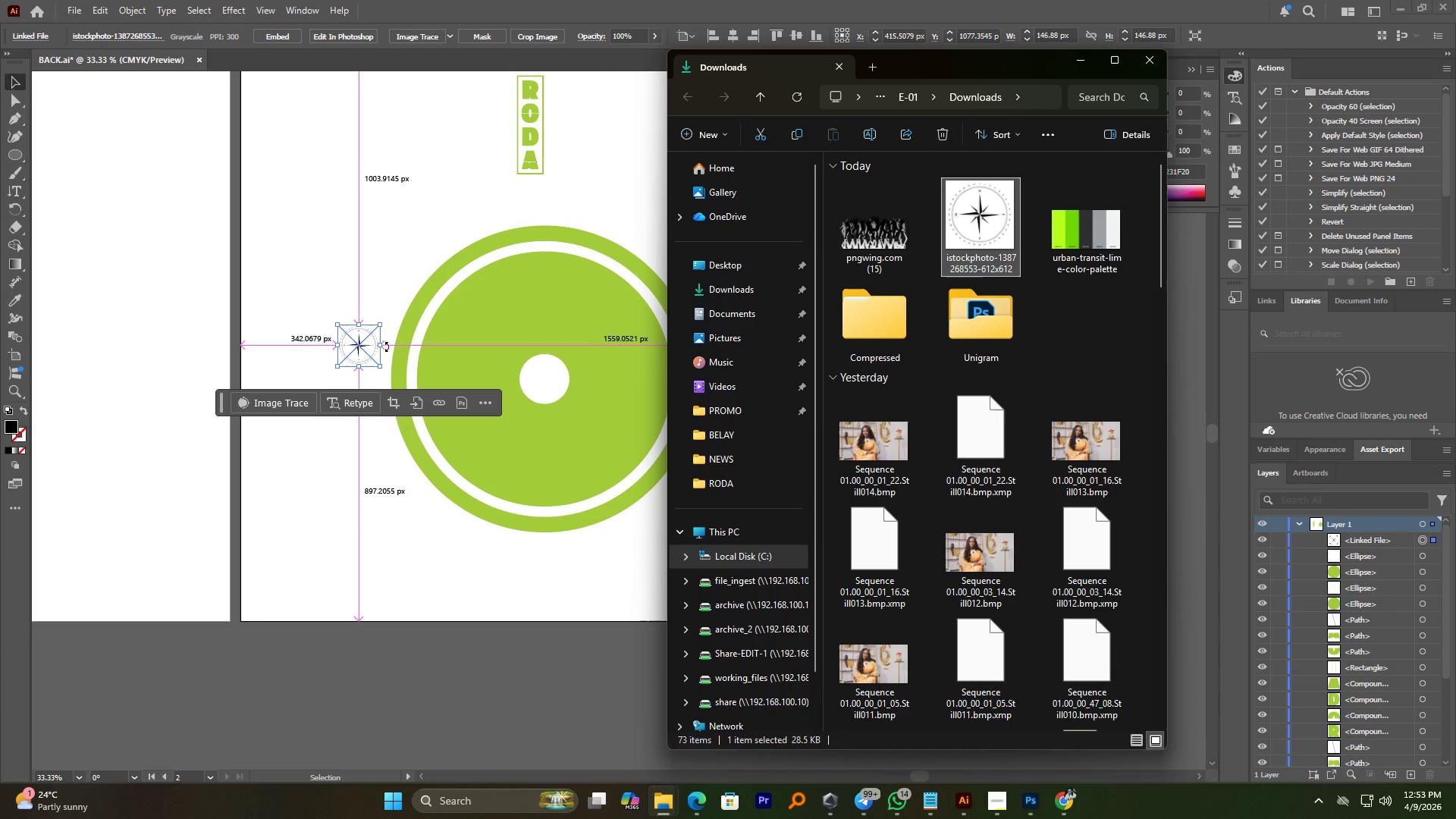 
hold_key(key=ShiftLeft, duration=1.03)
left_click_drag(start_coordinate=[384, 347], to_coordinate=[535, 374])
 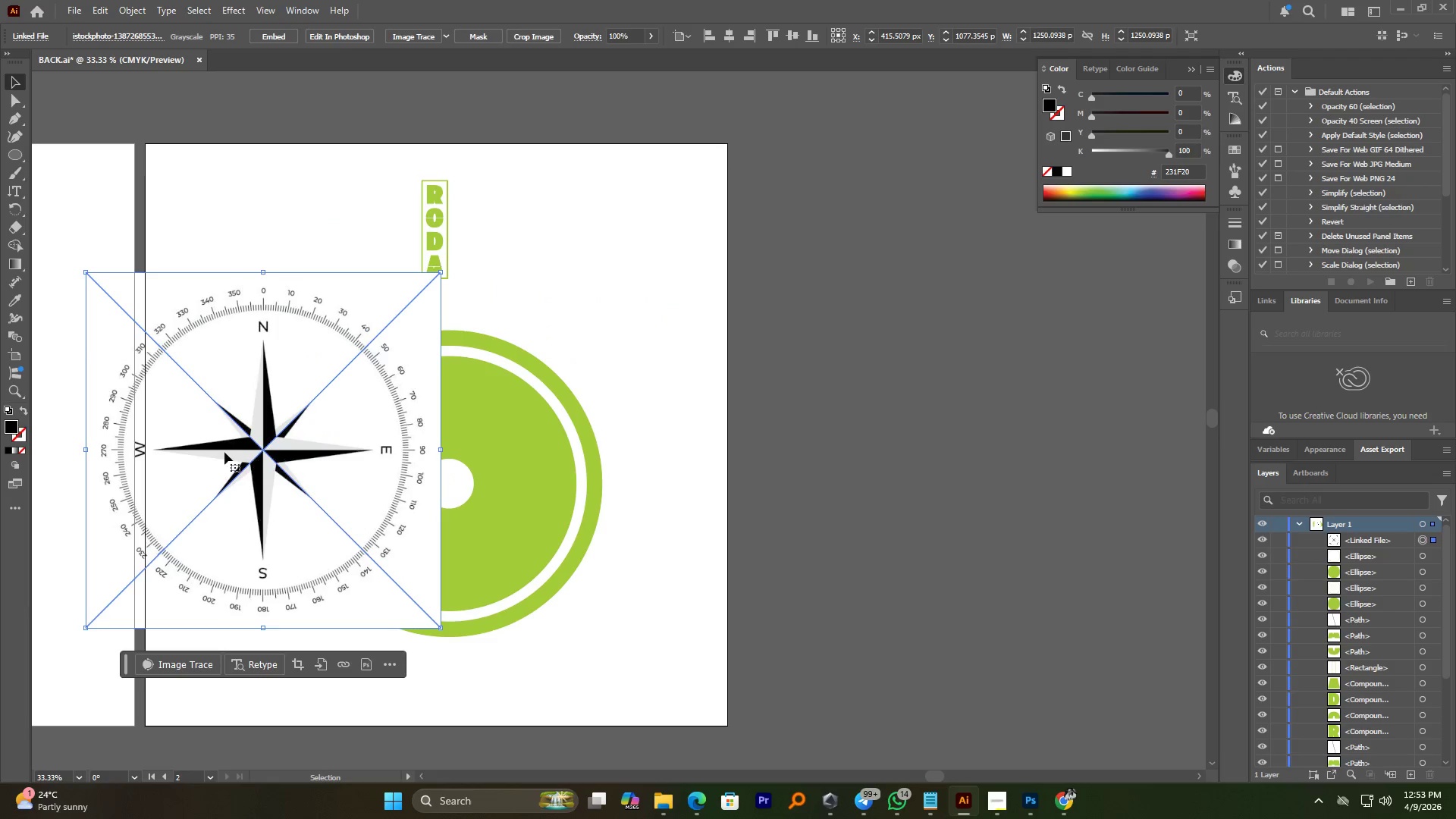 
left_click_drag(start_coordinate=[231, 441], to_coordinate=[927, 431])
 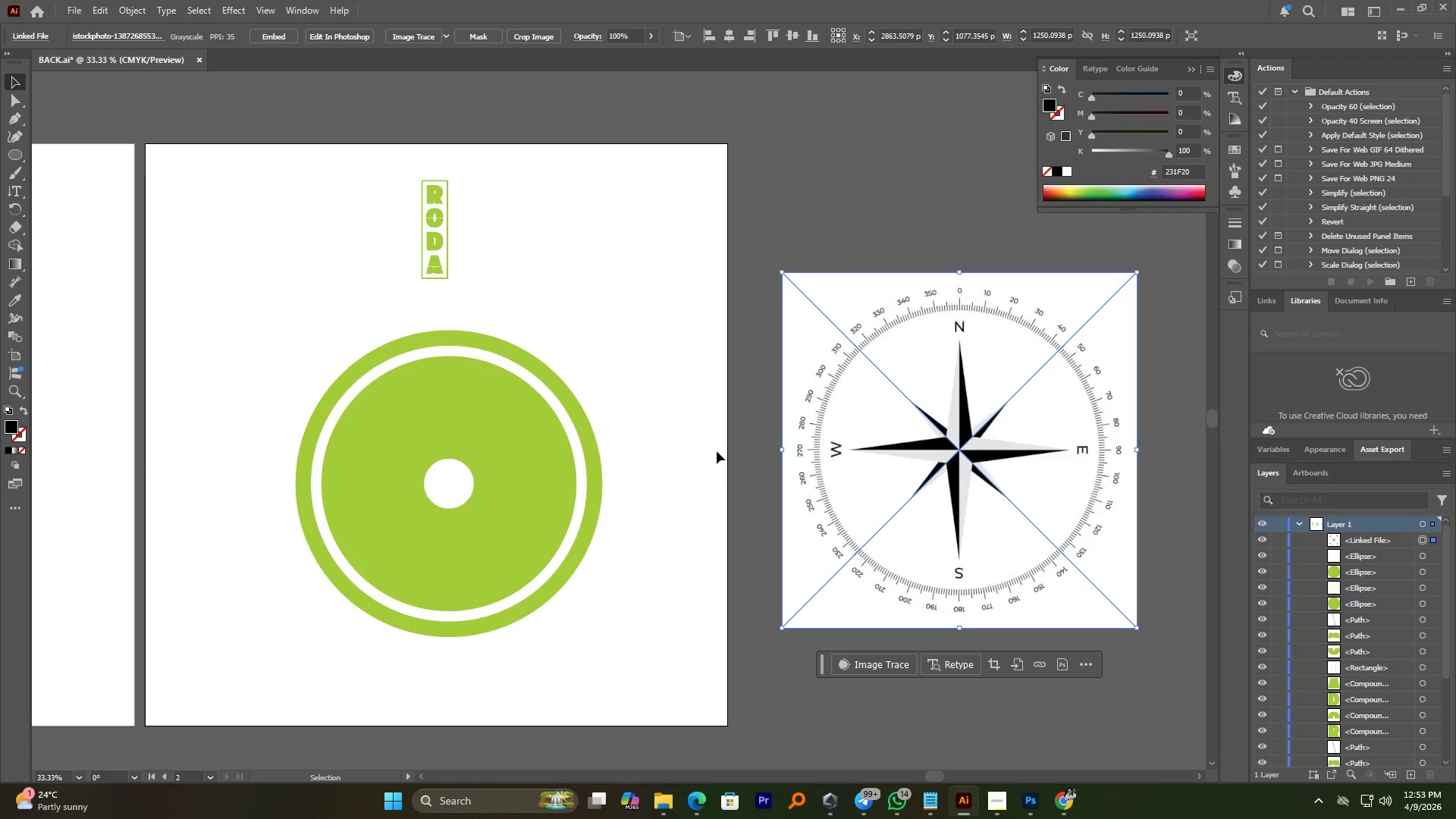 
hold_key(key=ShiftLeft, duration=1.14)
 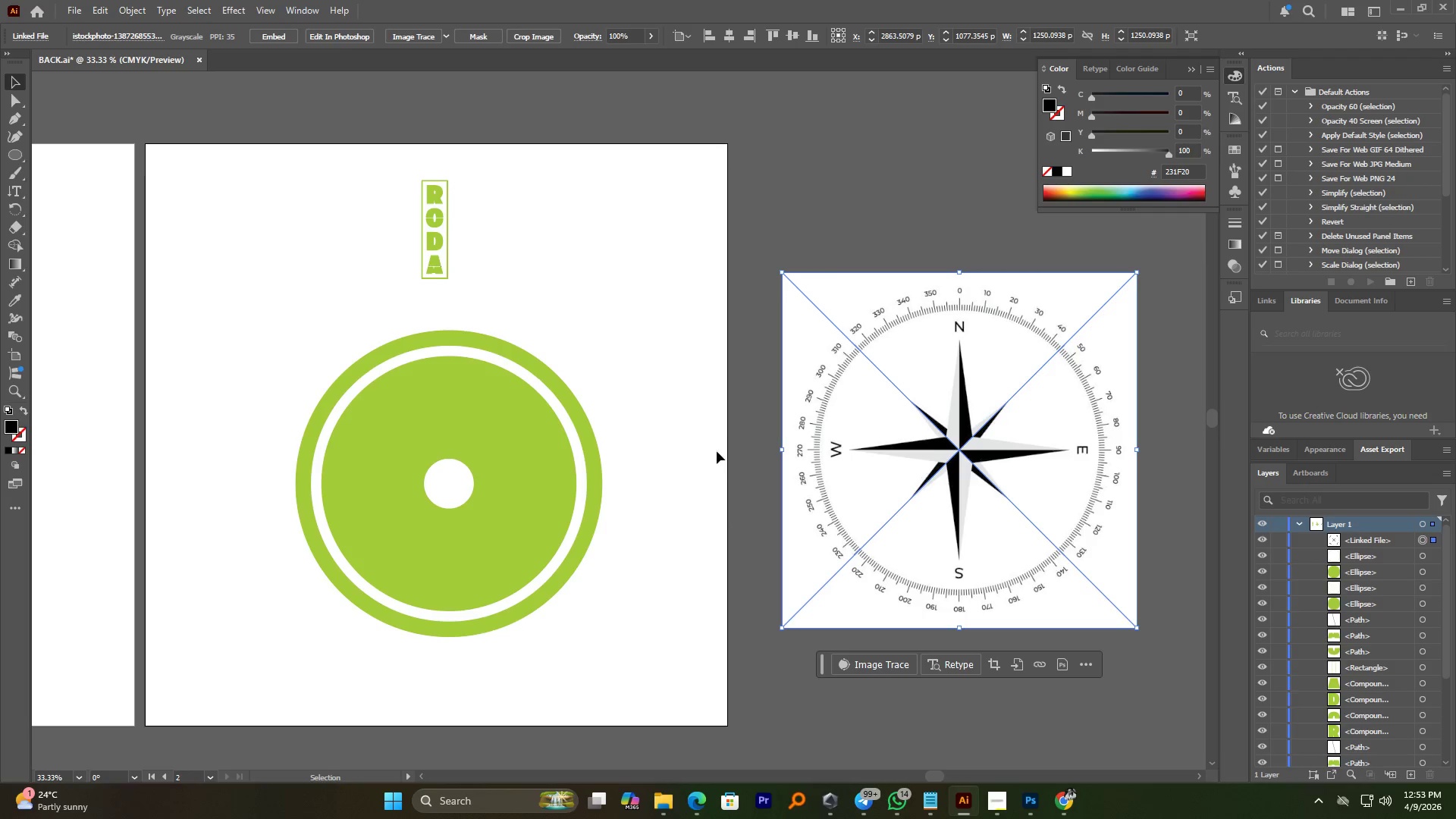 
hold_key(key=AltLeft, duration=0.72)
 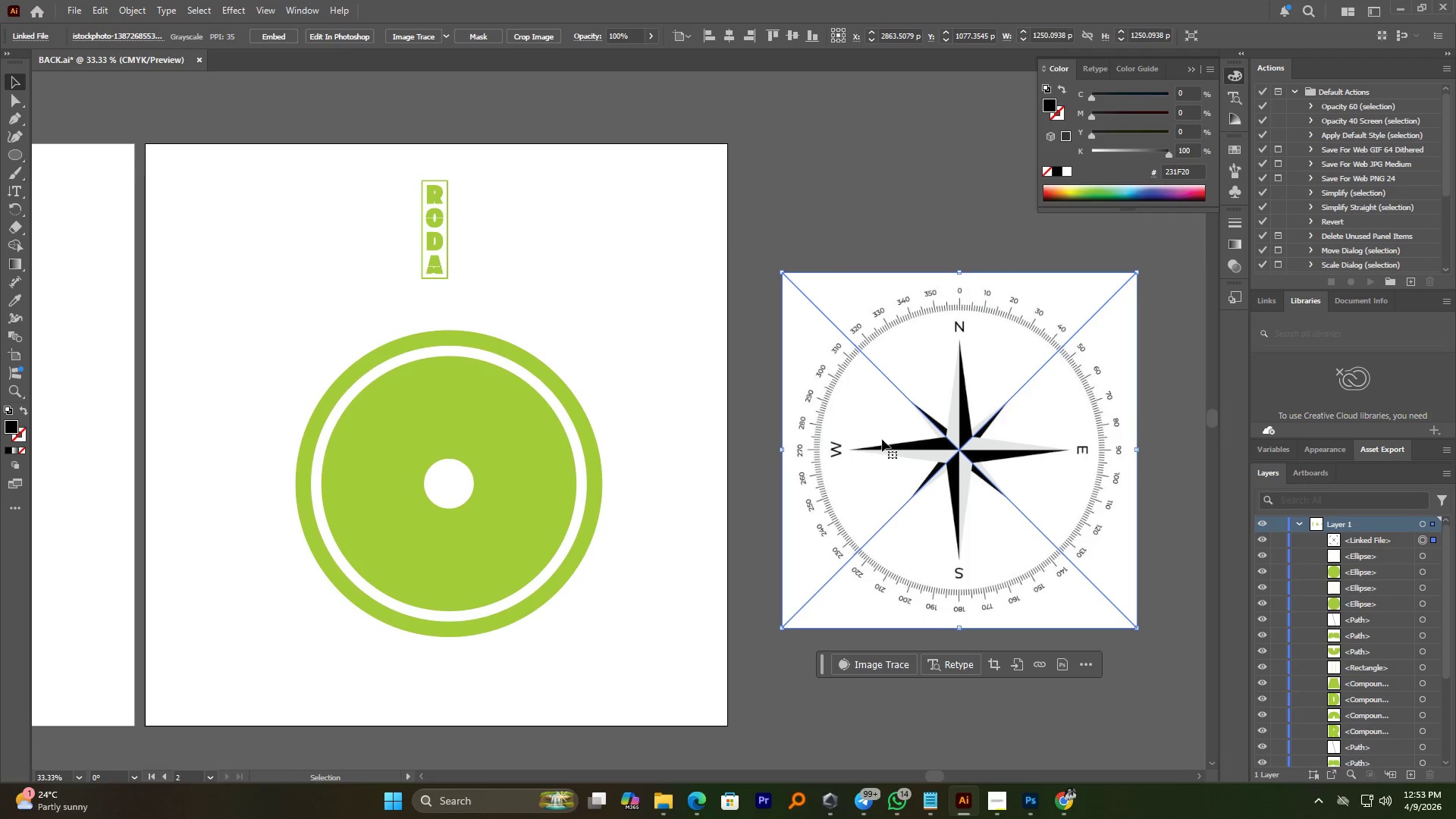 
hold_key(key=ShiftLeft, duration=0.53)
left_click_drag(start_coordinate=[881, 438], to_coordinate=[861, 438])
 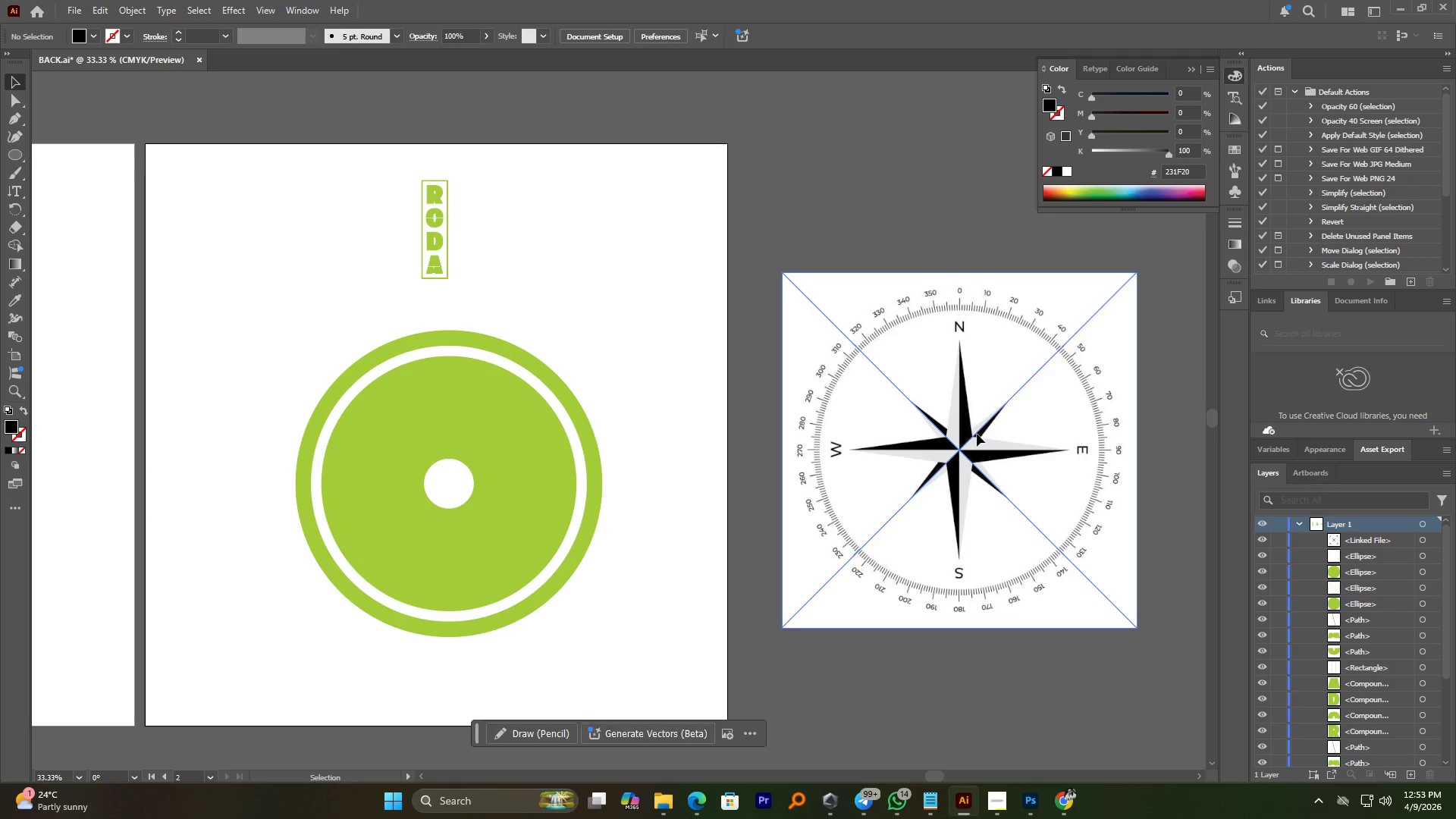 
left_click_drag(start_coordinate=[981, 434], to_coordinate=[956, 438])
 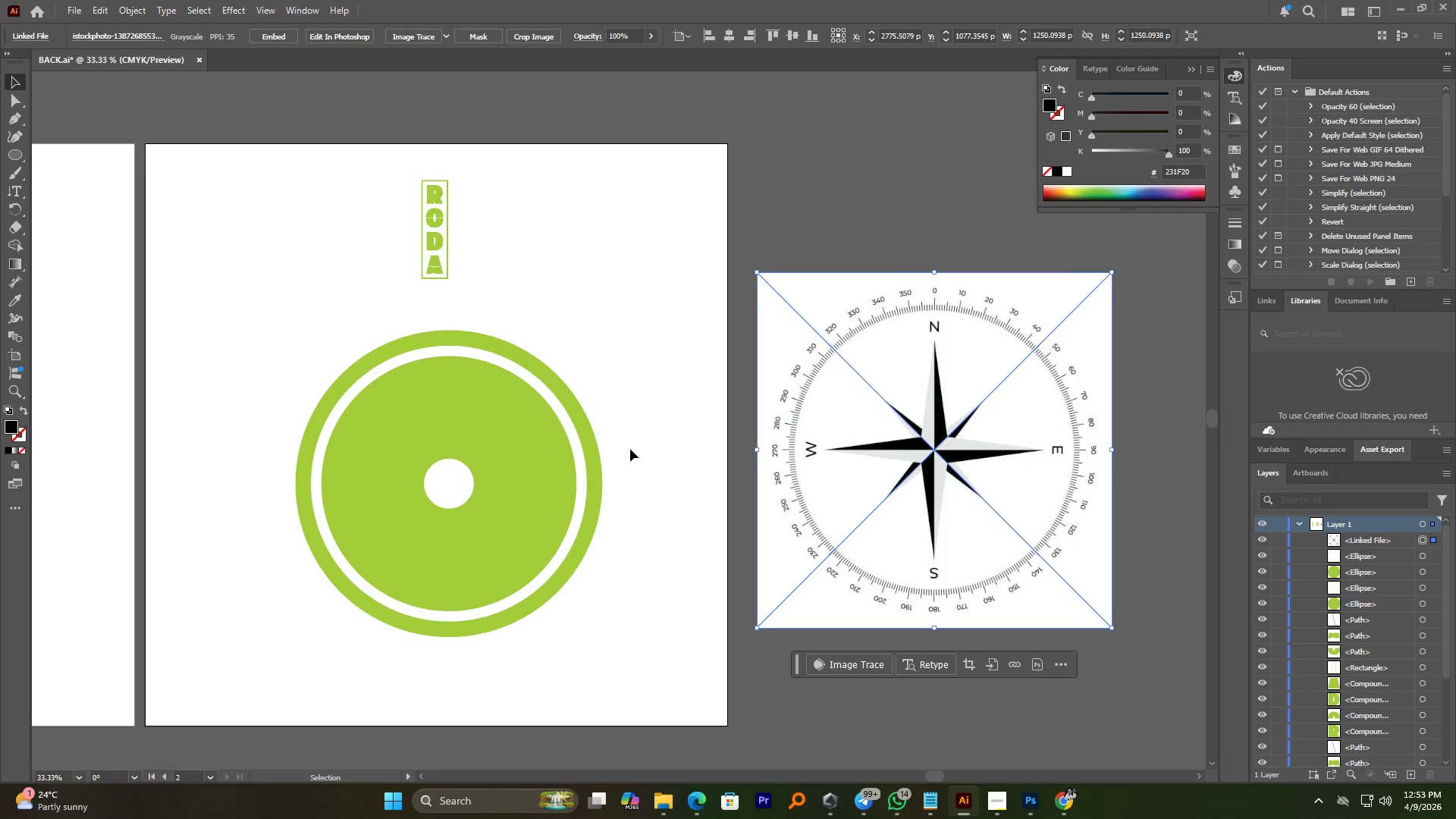 
hold_key(key=ShiftLeft, duration=0.62)
 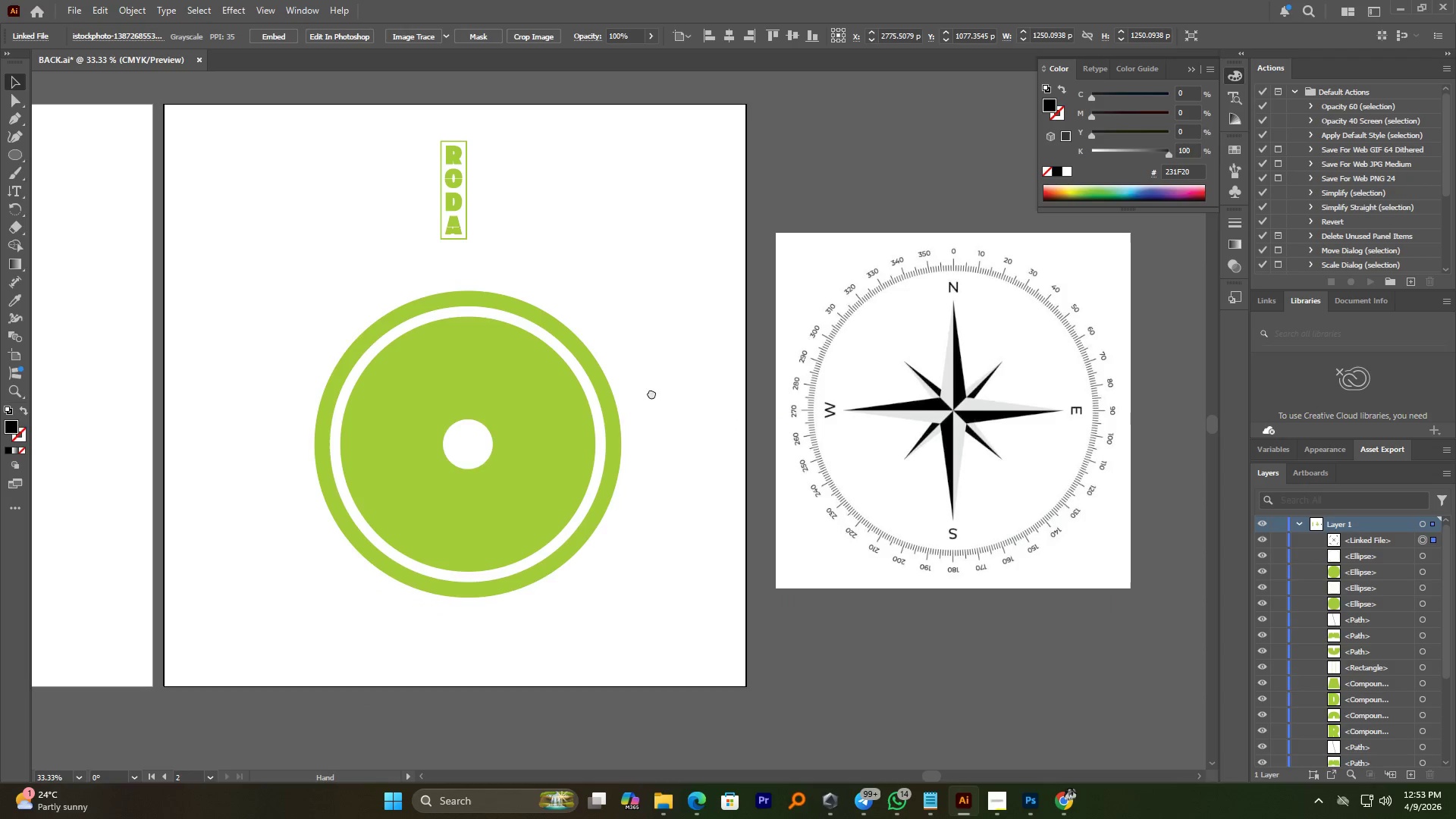 
hold_key(key=AltLeft, duration=1.95)
 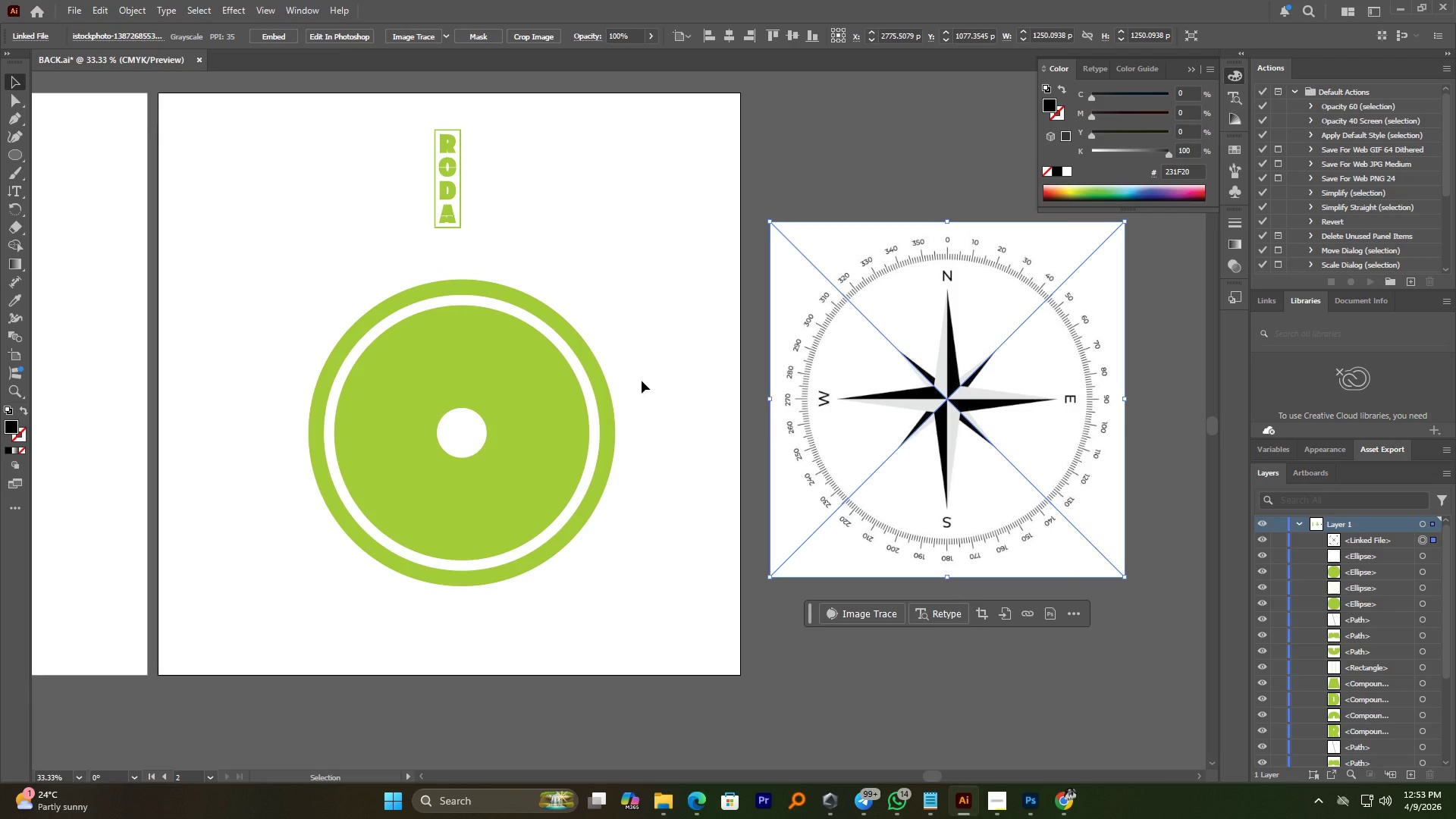 
hold_key(key=AltLeft, duration=2.42)
 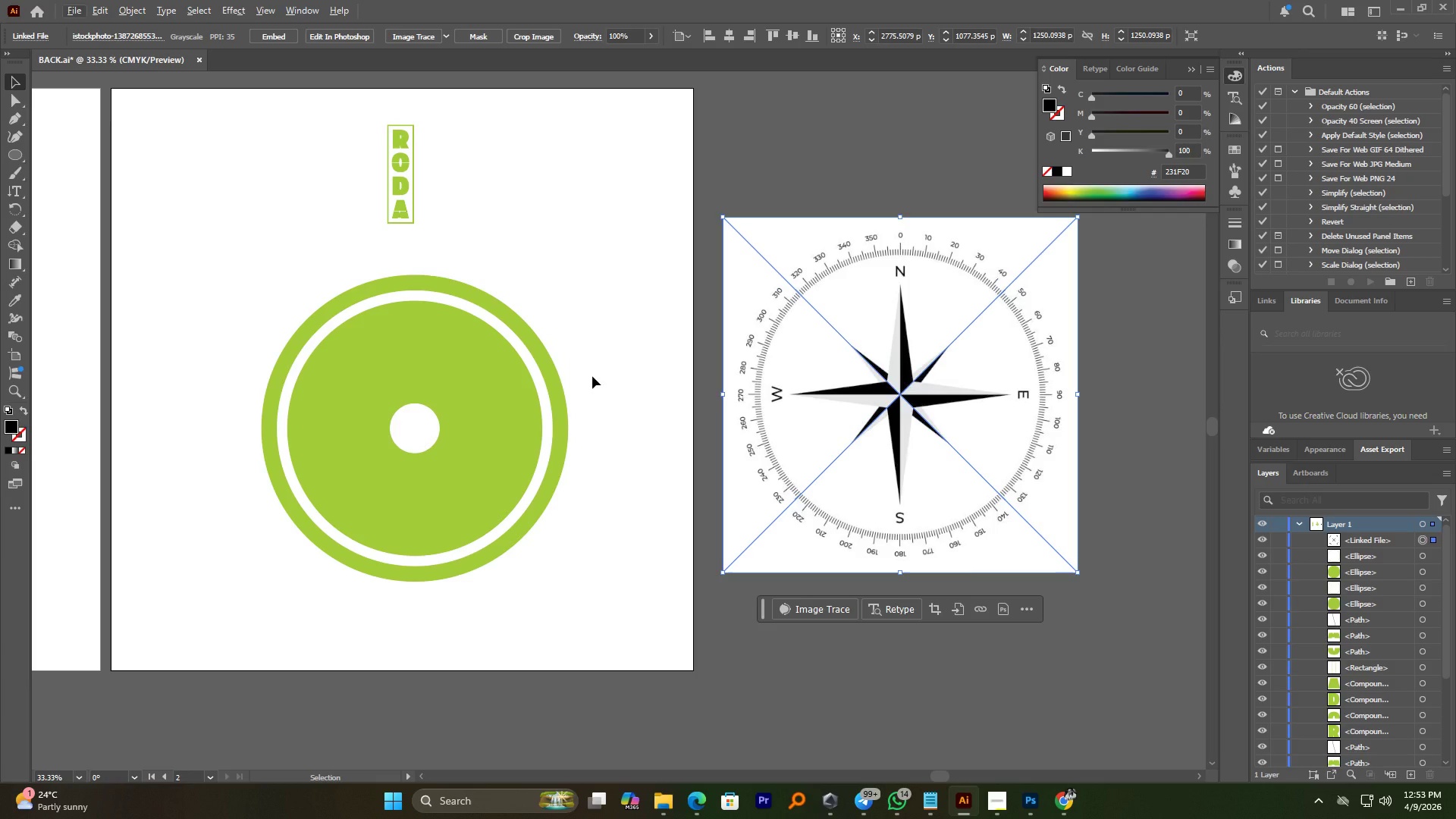 
hold_key(key=AltLeft, duration=1.19)
 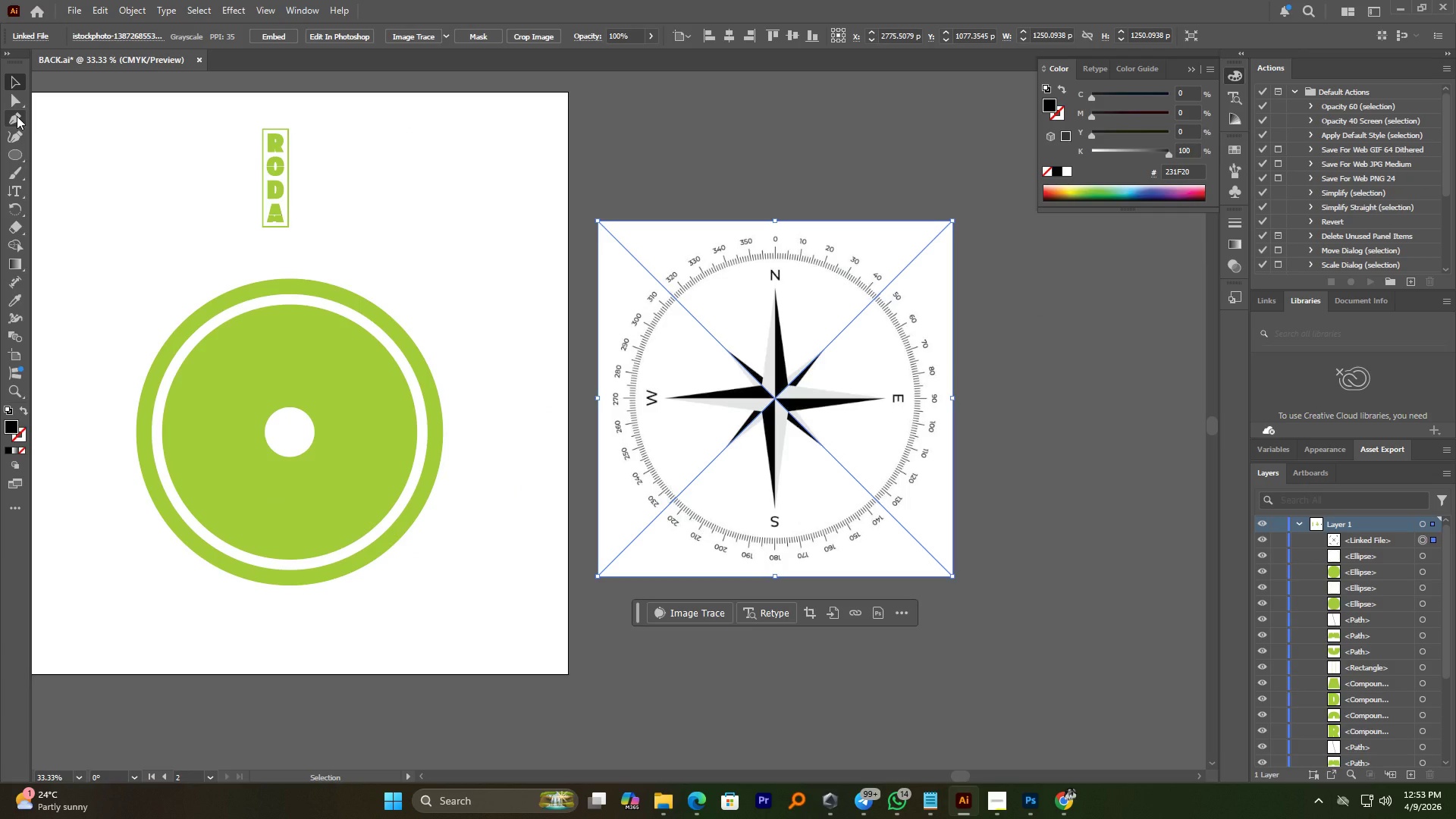 
left_click([17, 116])
 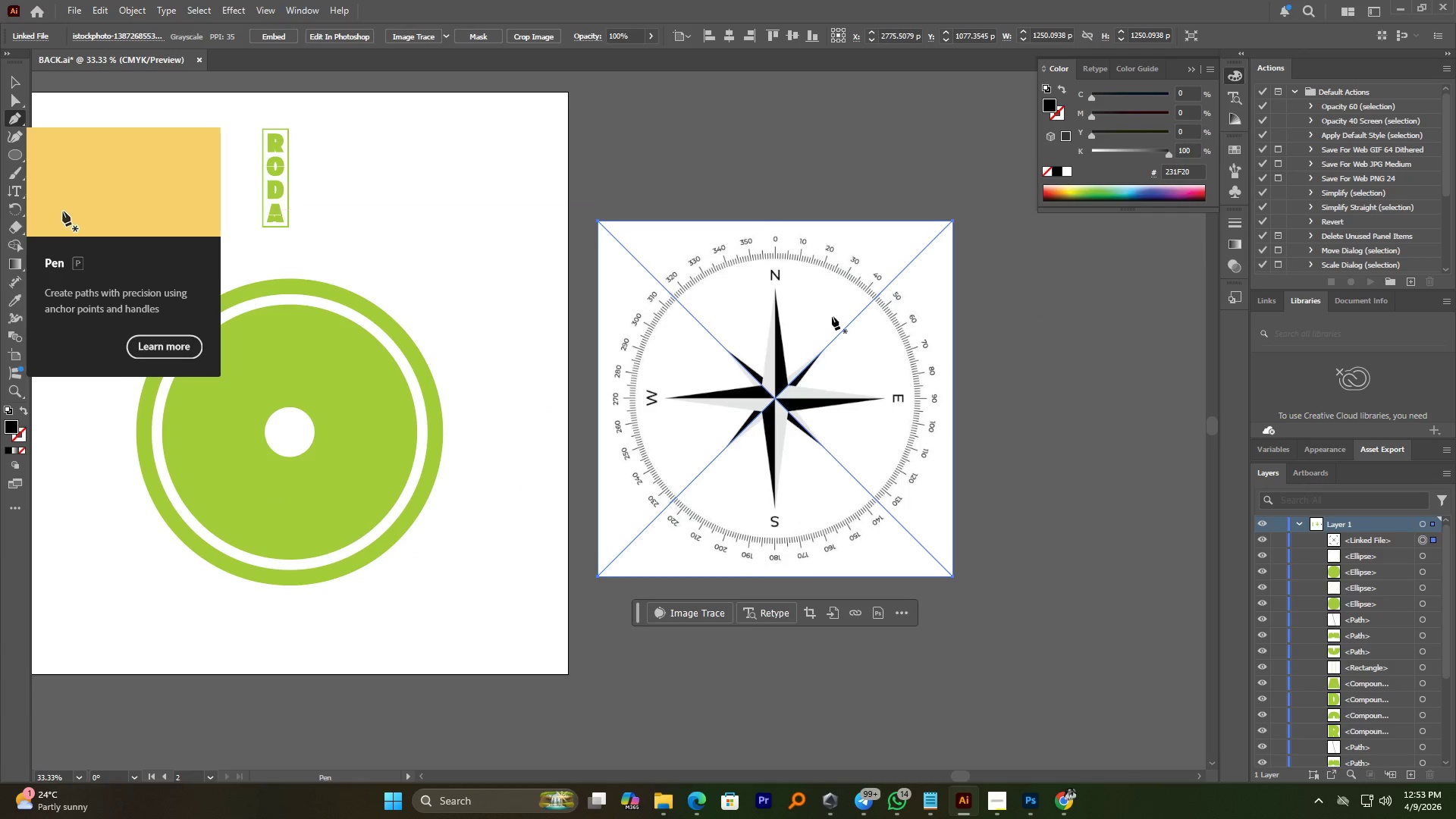 
hold_key(key=AltLeft, duration=0.83)
scroll: coordinate [782, 322], scroll_direction: up, amount: 1.0
 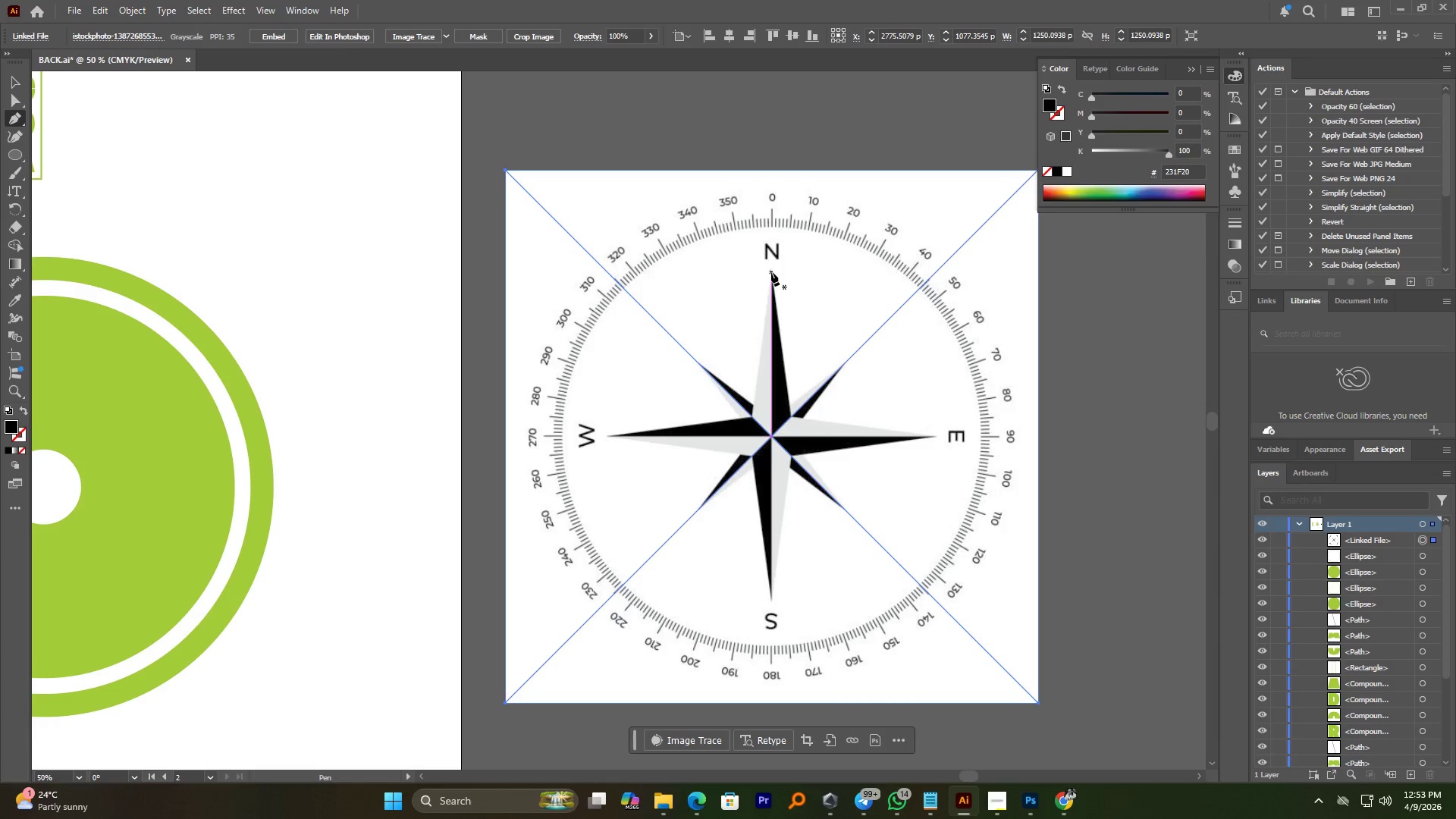 
left_click([771, 272])
 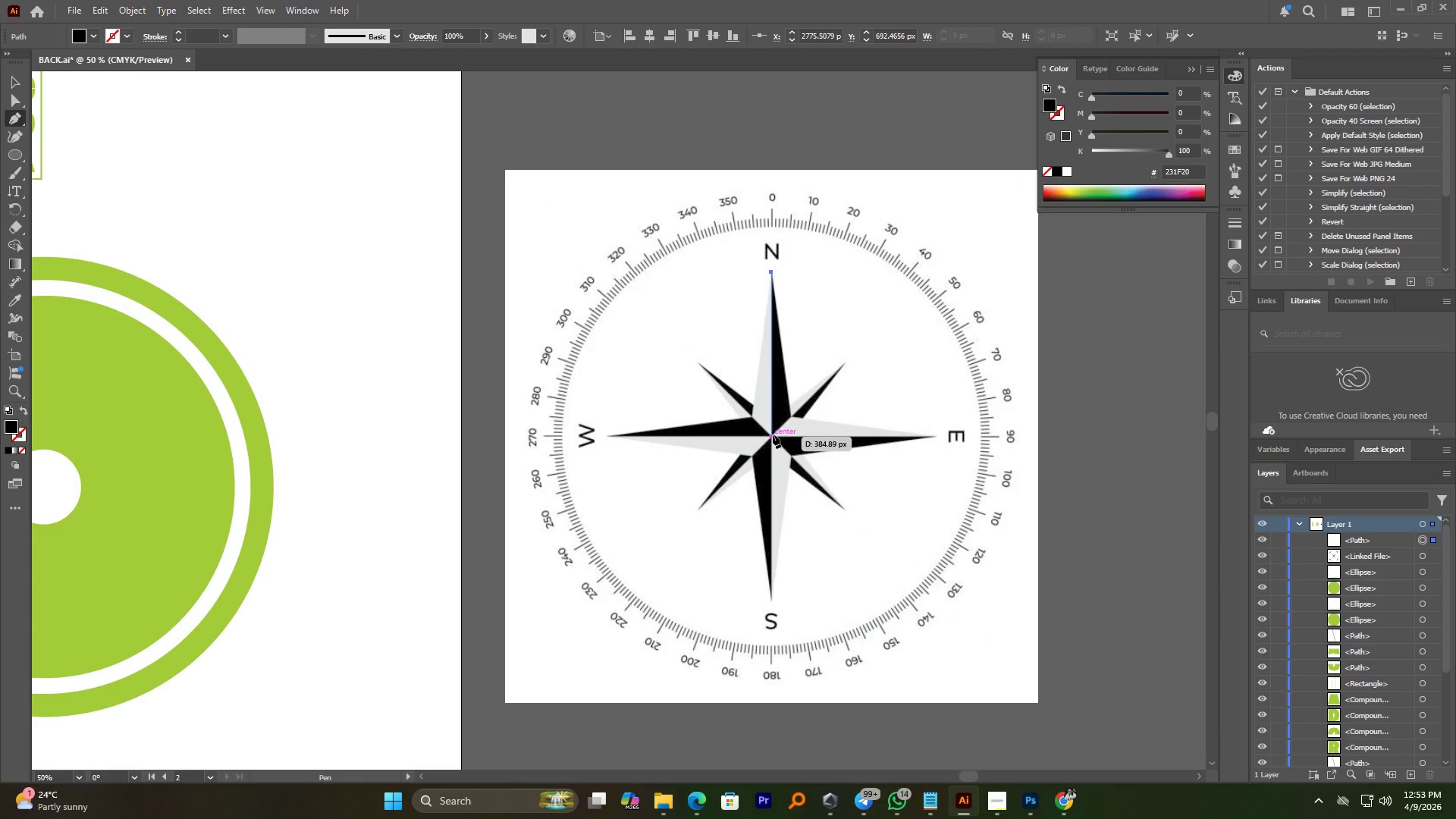 
left_click([773, 435])
 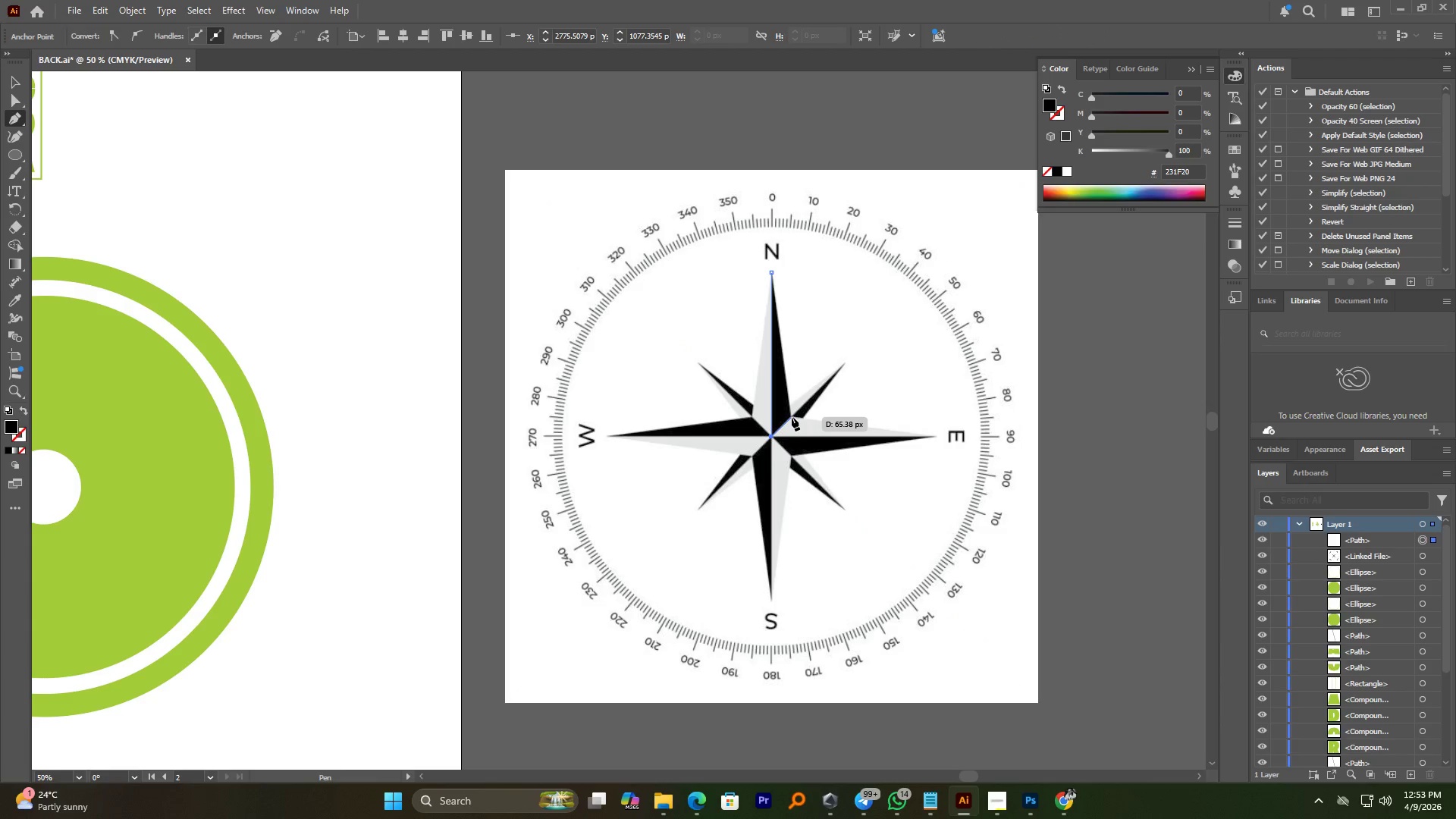 
left_click([792, 417])
 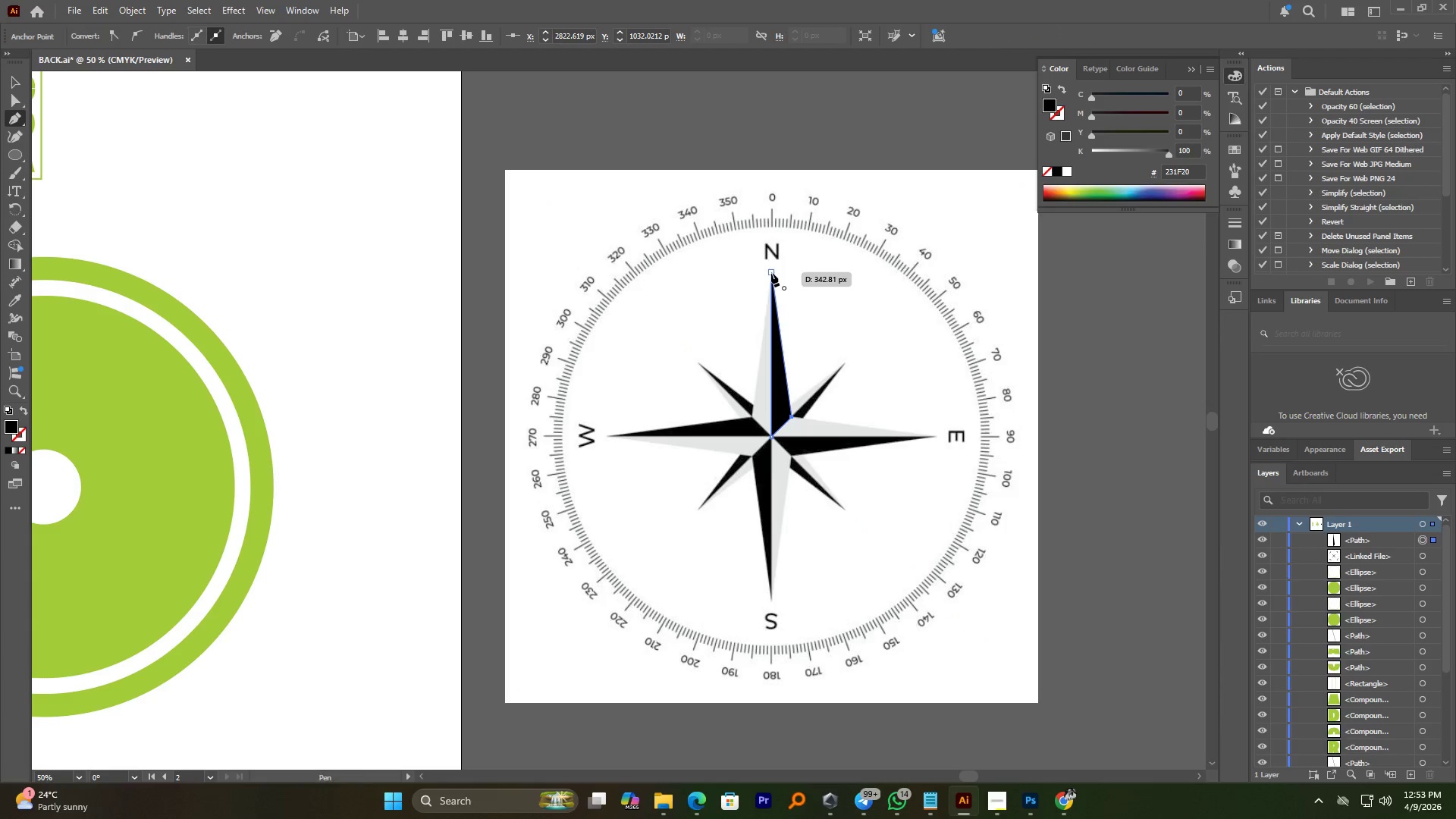 
left_click([771, 273])
 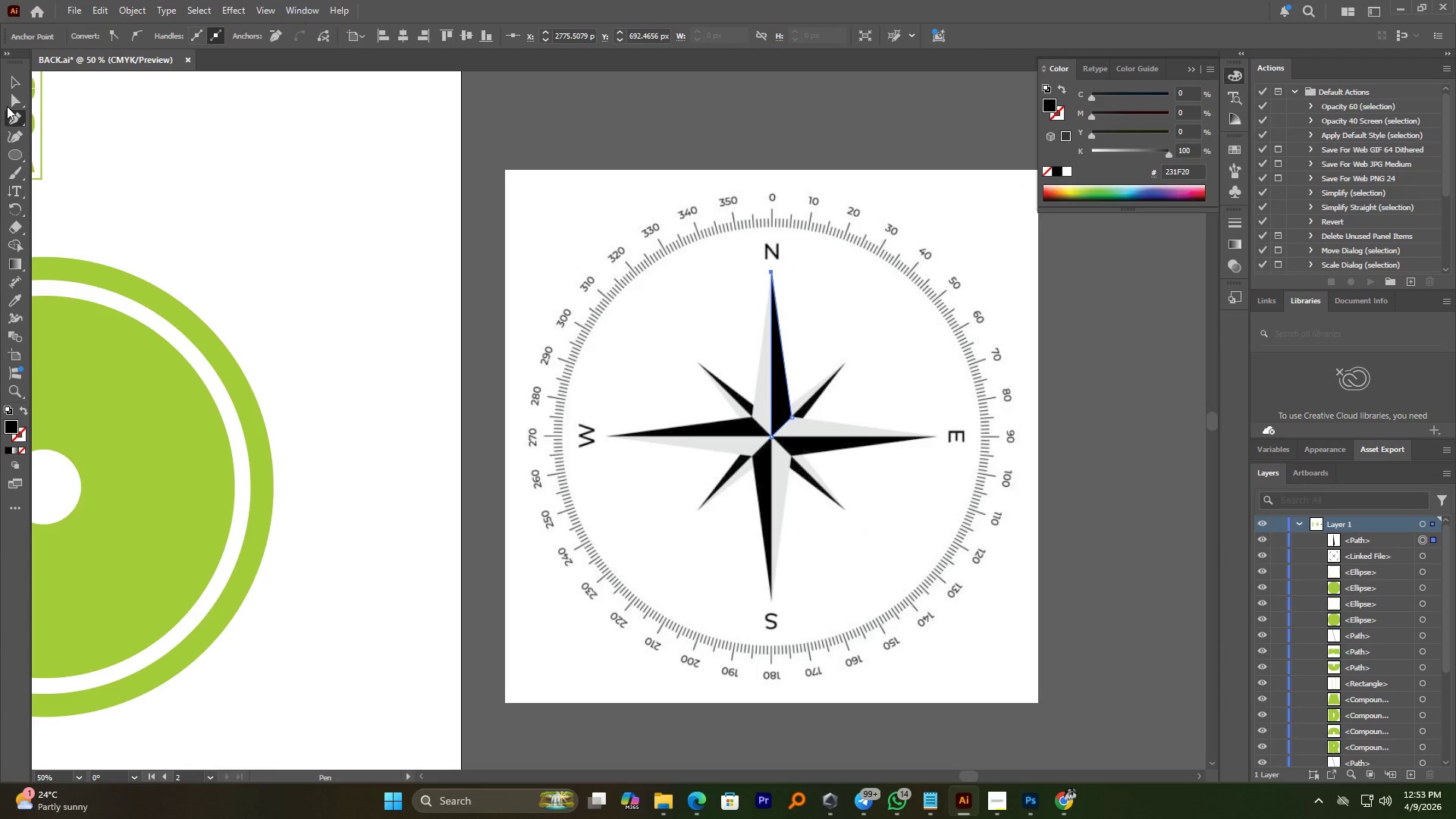 
left_click([17, 83])
 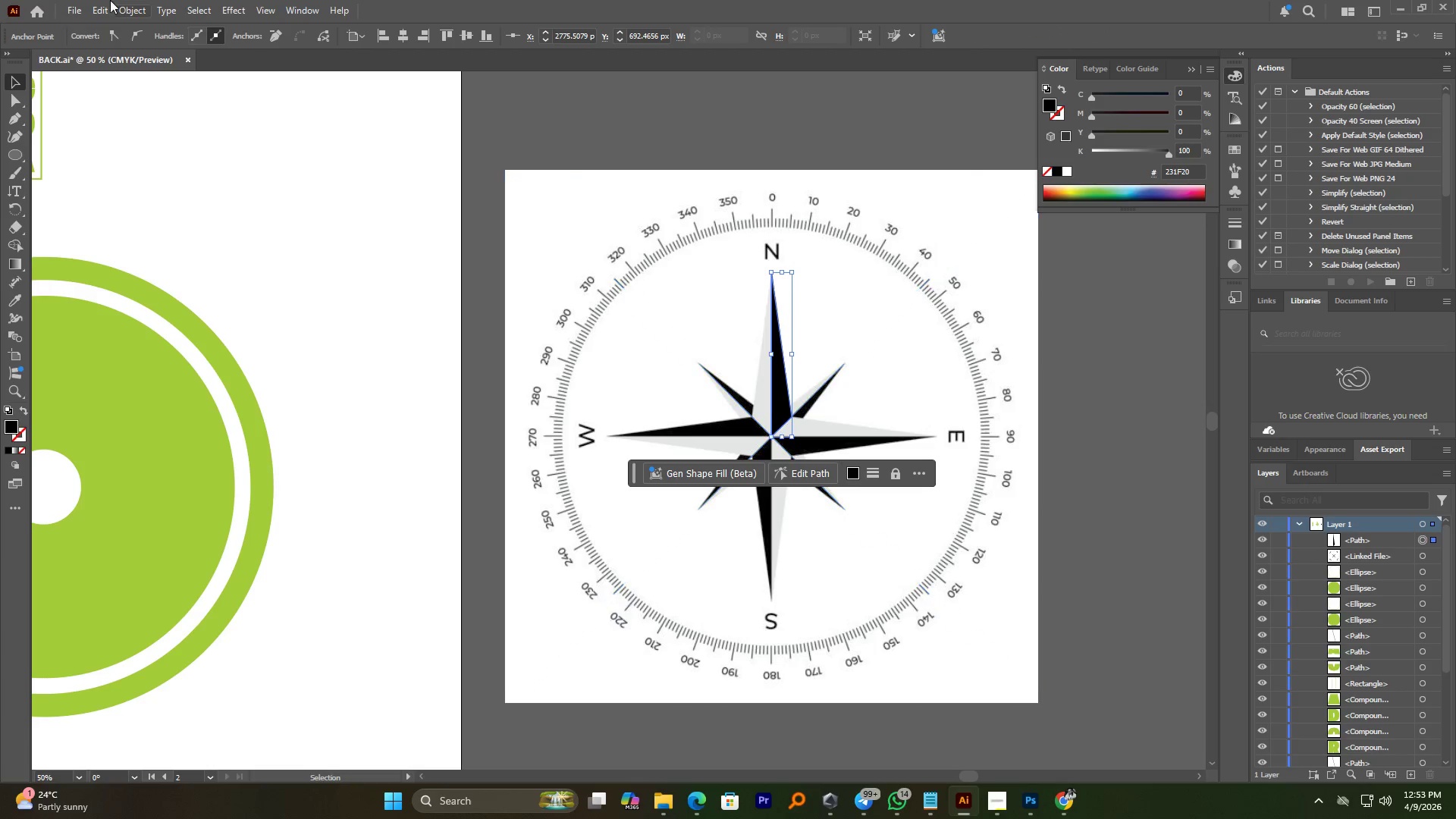 
left_click([136, 8])
 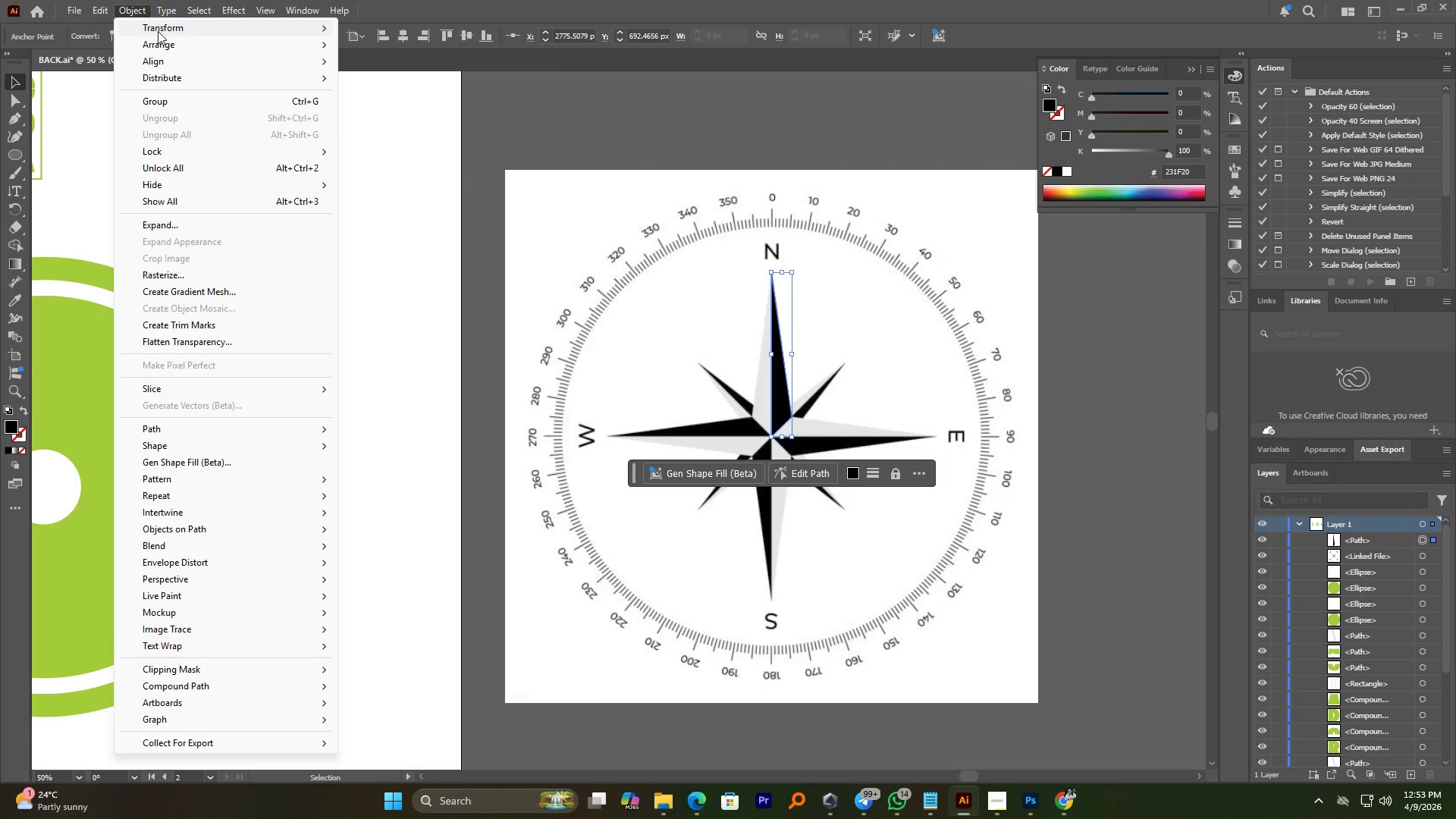 
left_click([159, 30])
 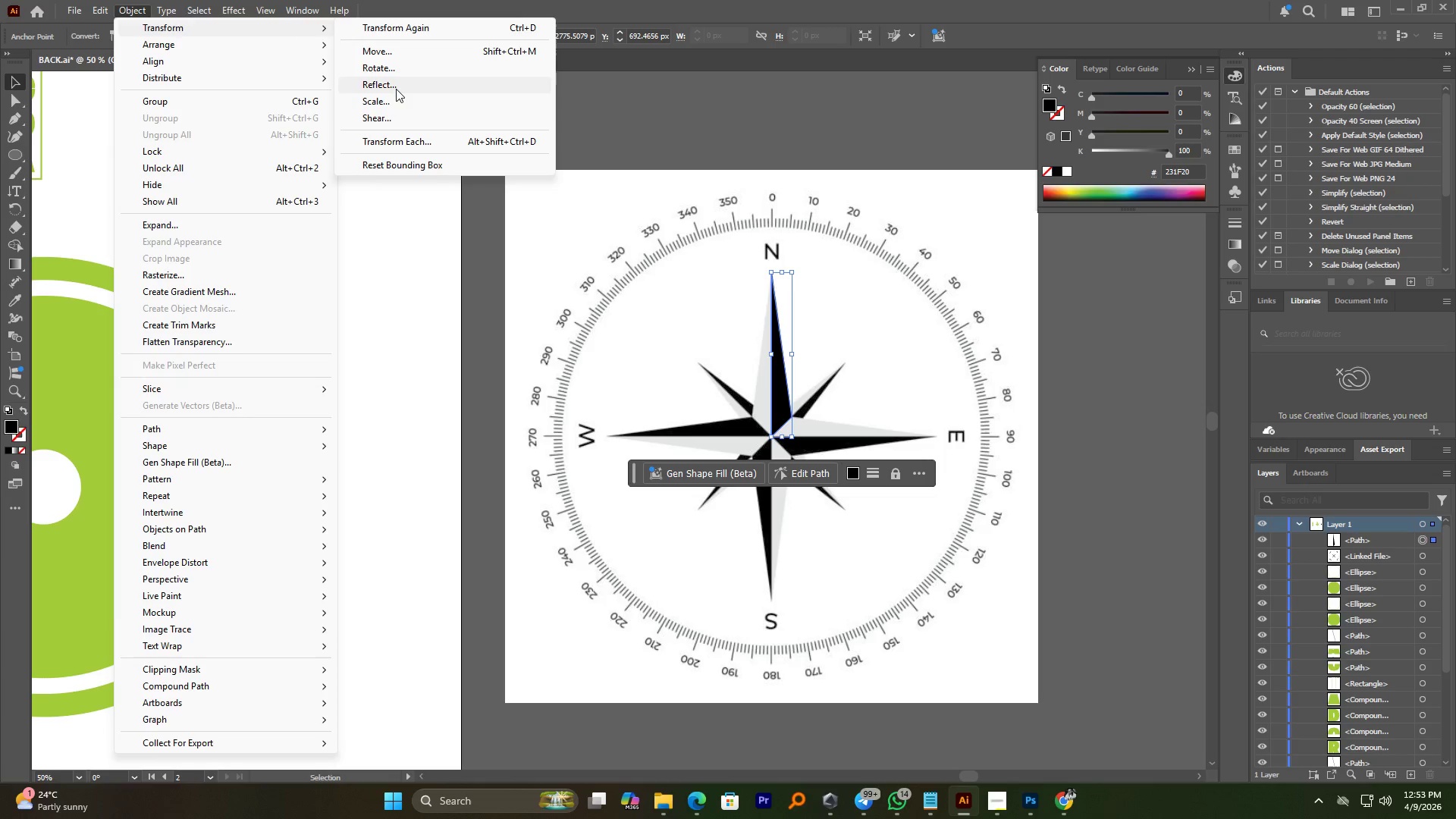 
left_click([392, 84])
 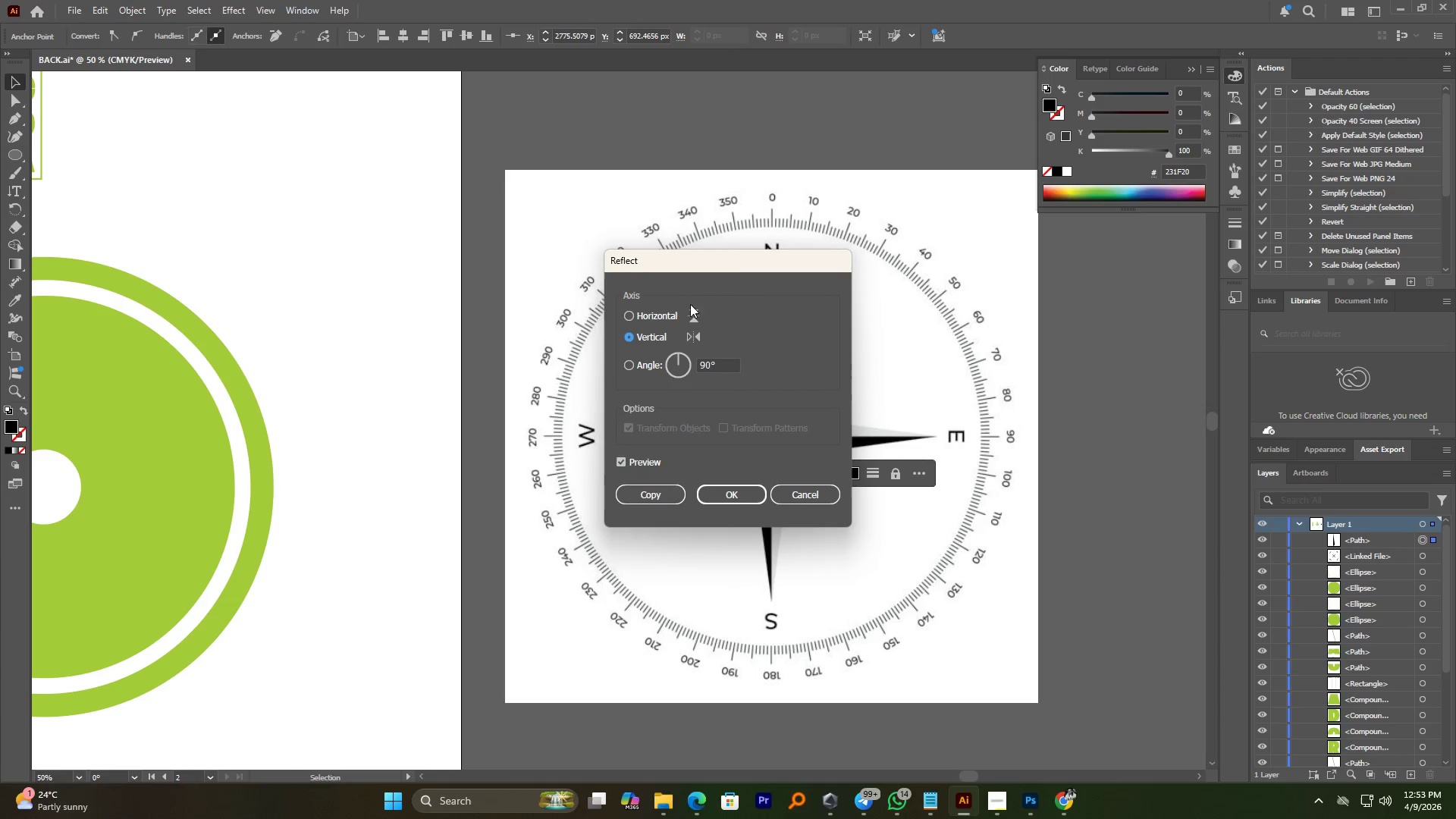 
left_click_drag(start_coordinate=[706, 272], to_coordinate=[1084, 409])
 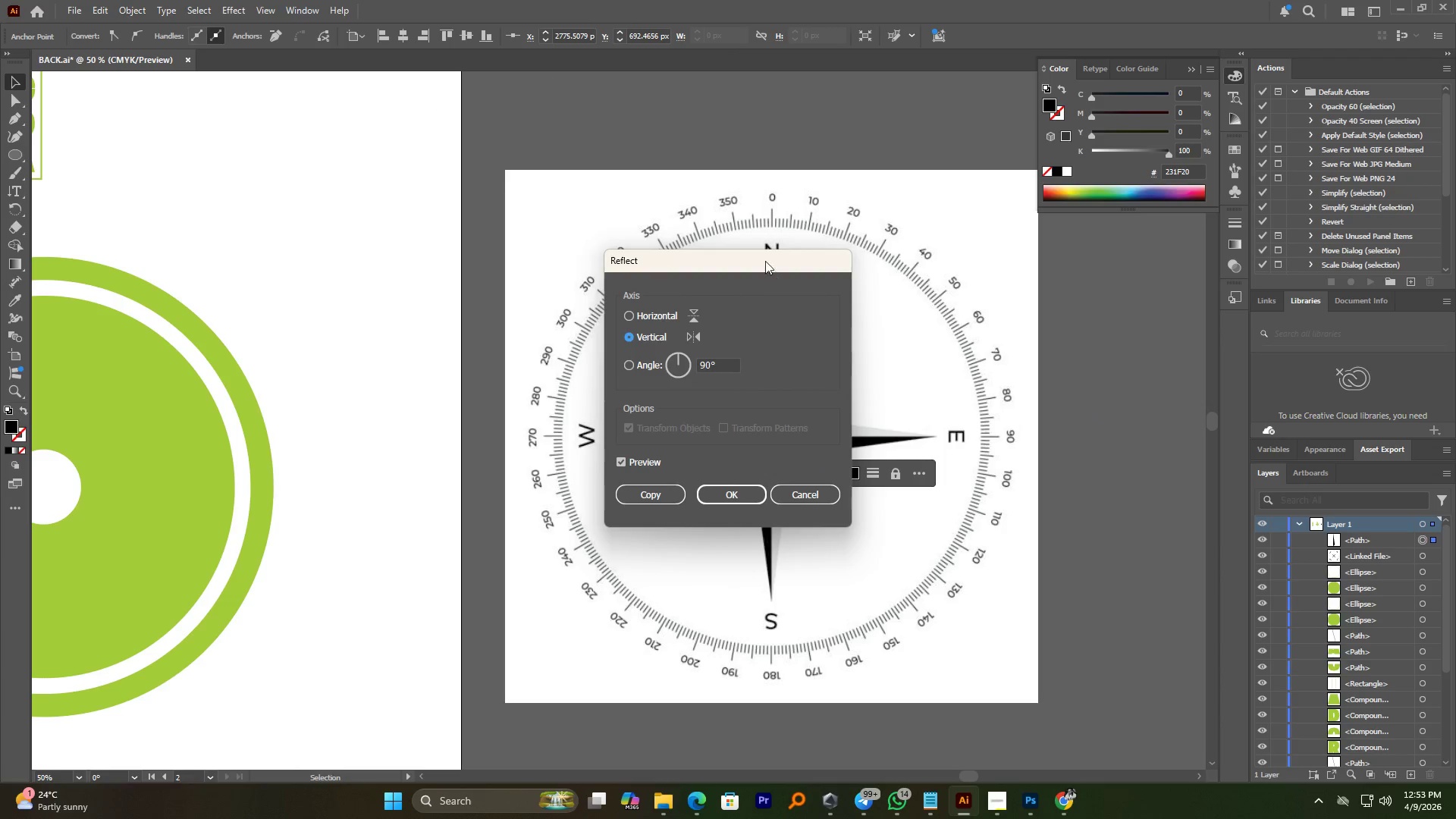 
left_click_drag(start_coordinate=[765, 258], to_coordinate=[1066, 303])
 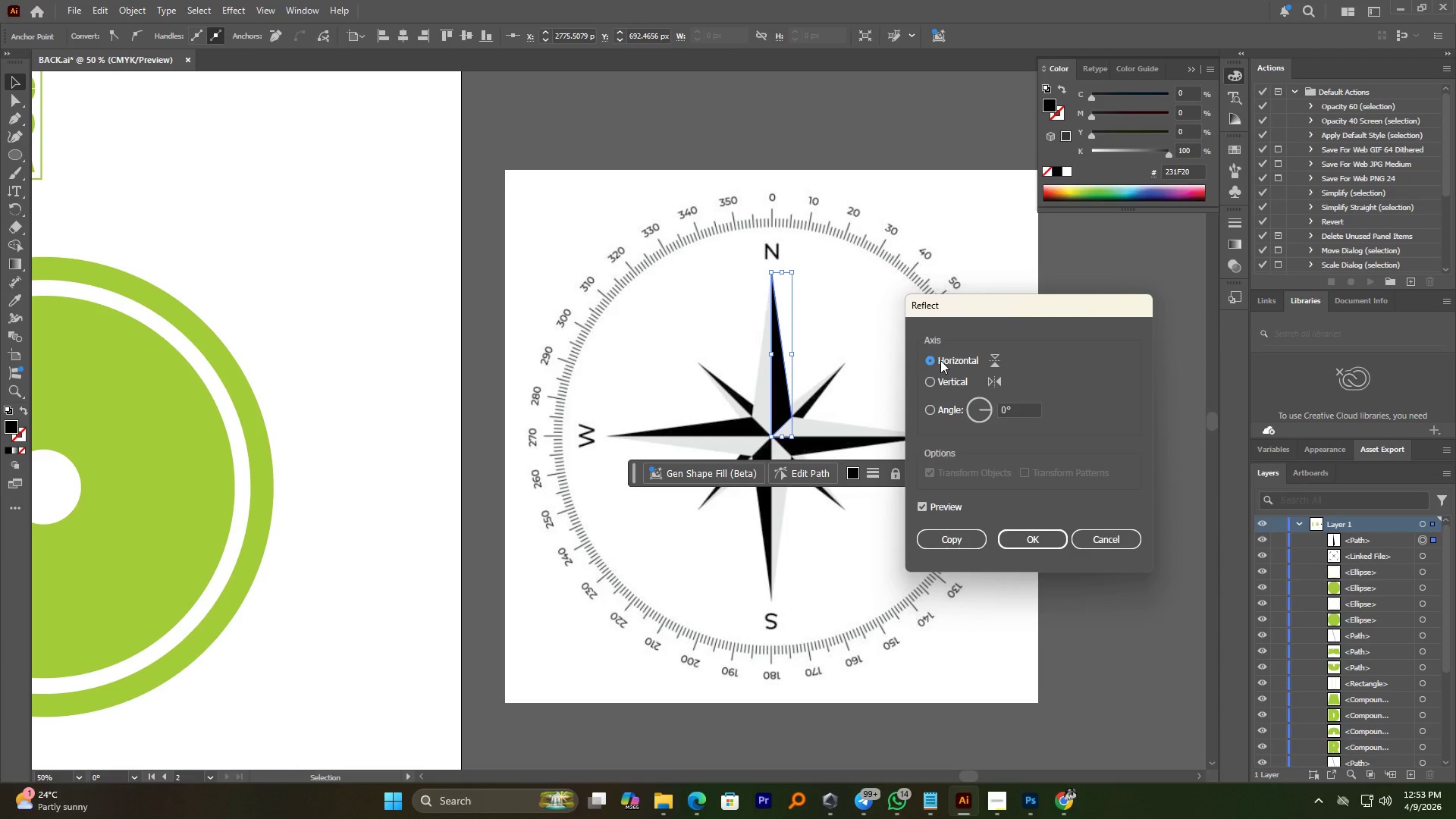 
left_click([926, 384])
 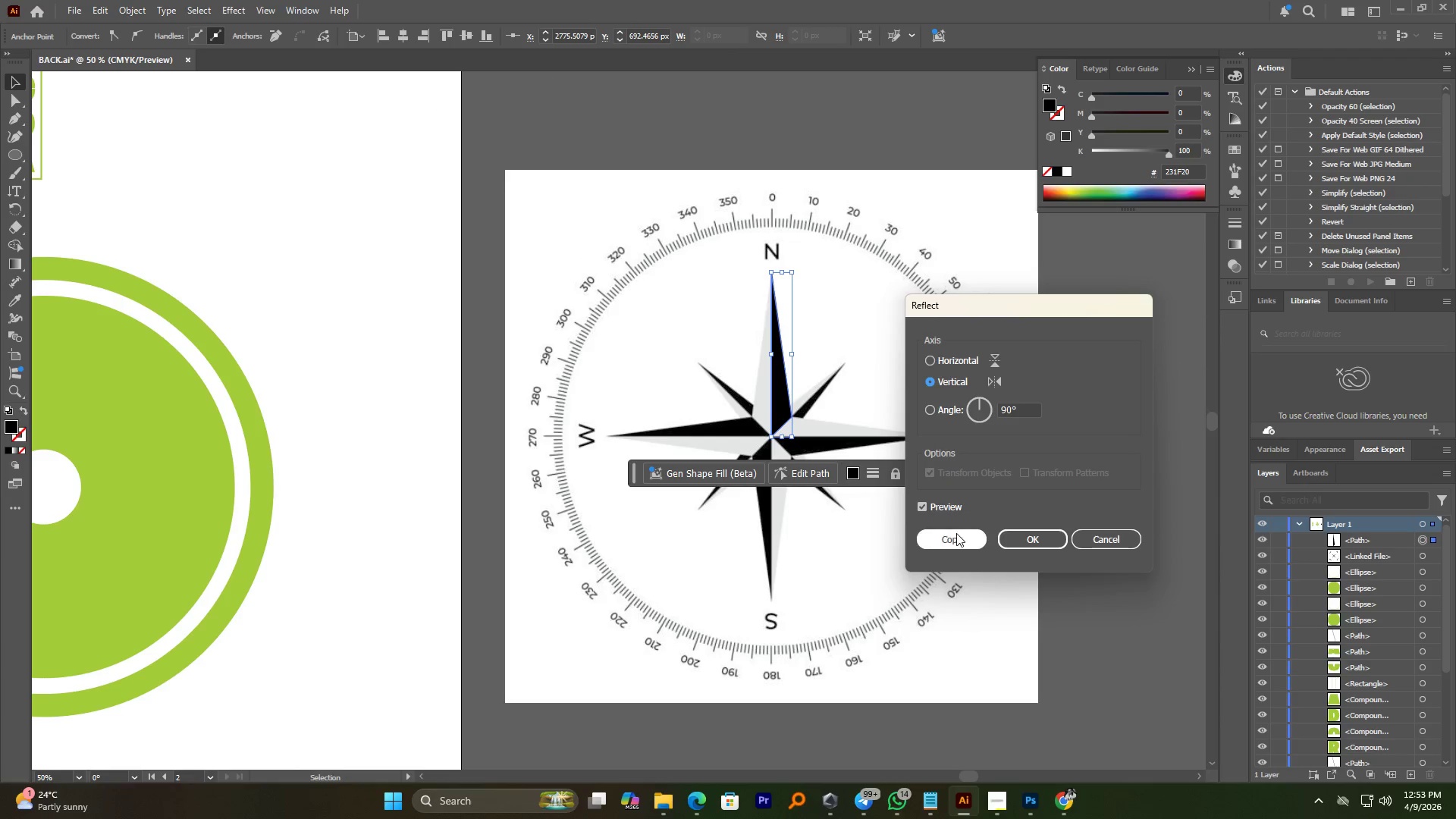 
left_click([956, 536])
 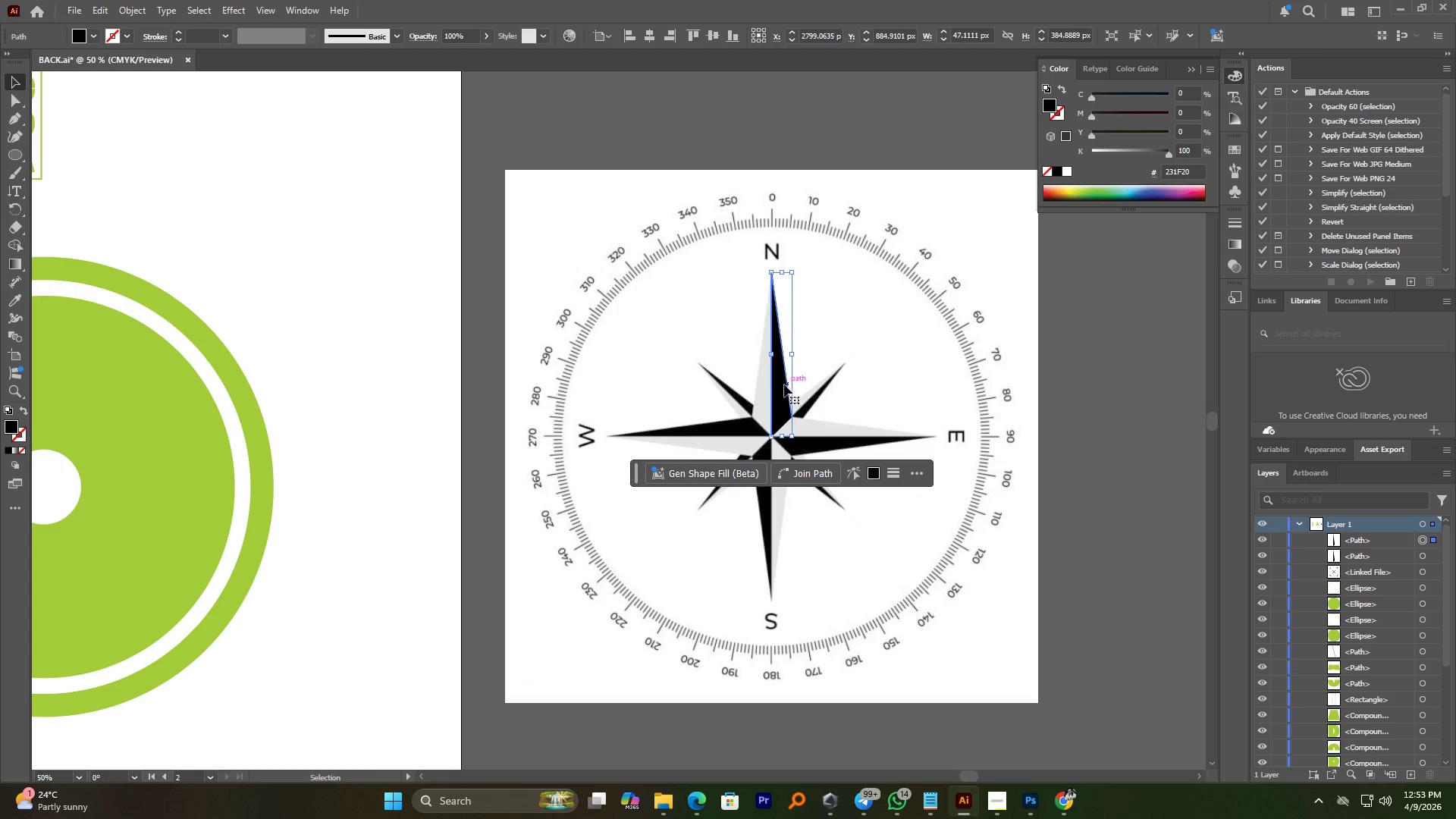 
left_click_drag(start_coordinate=[778, 387], to_coordinate=[755, 385])
 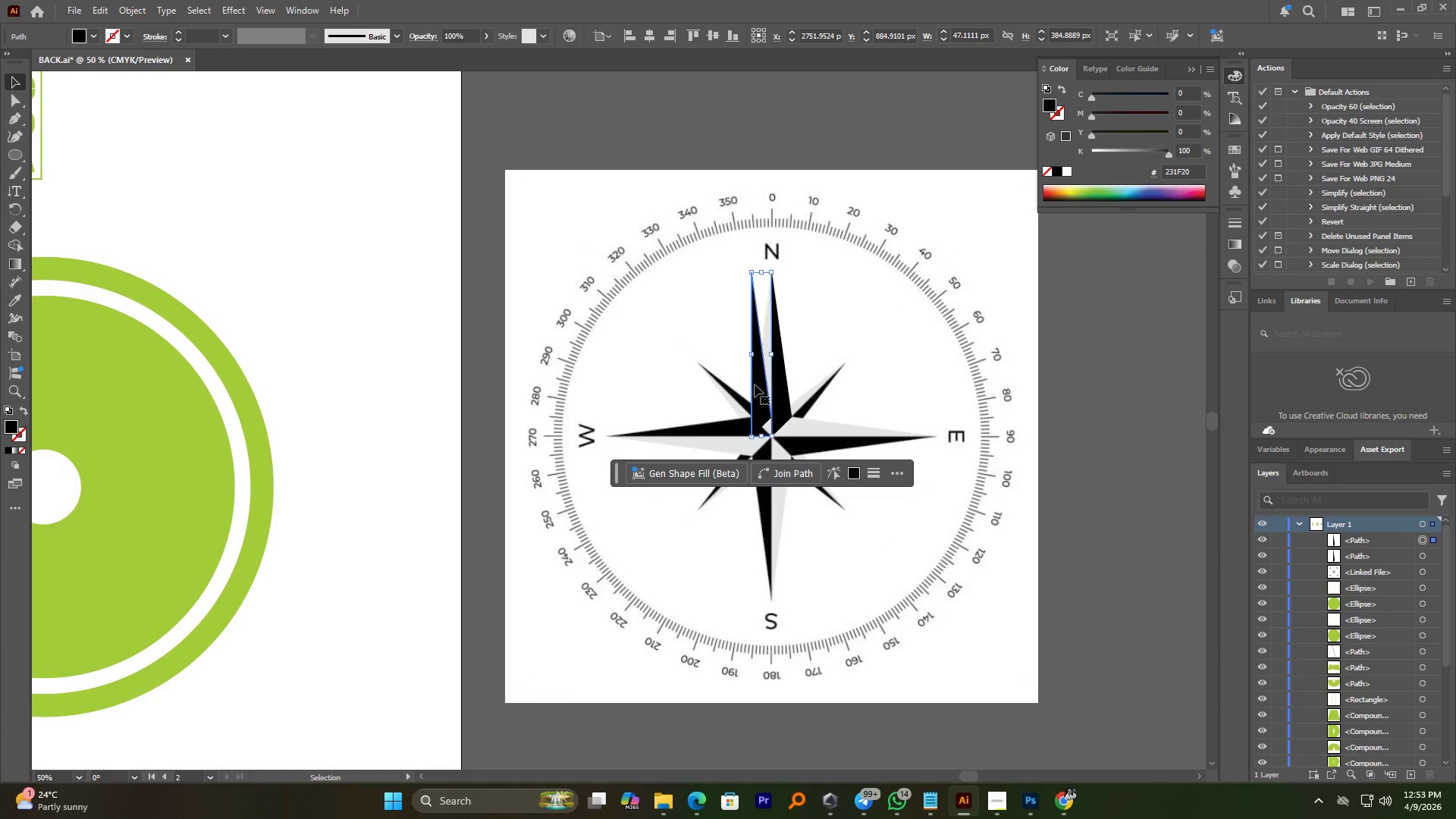 
hold_key(key=ShiftLeft, duration=1.06)
 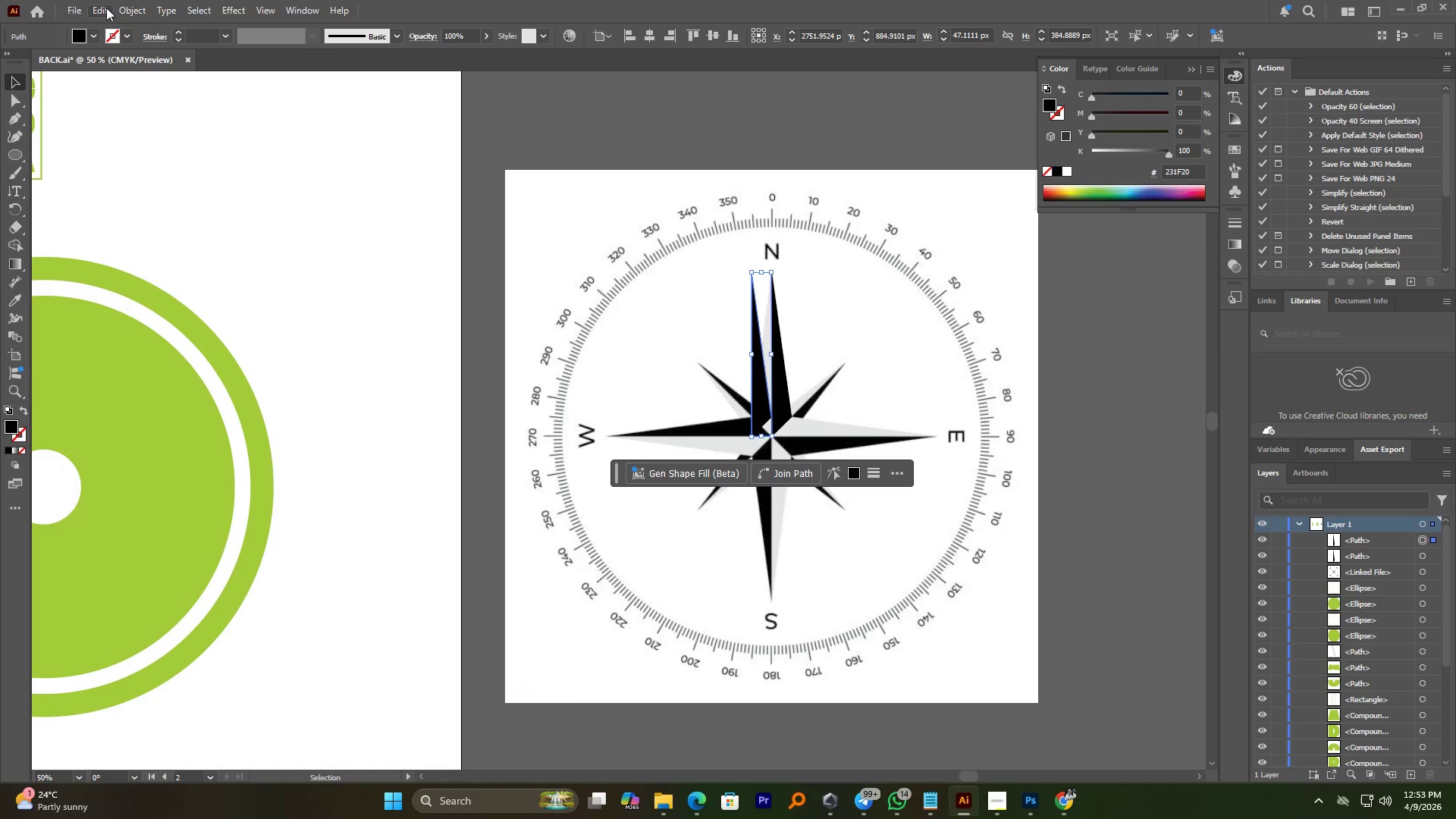 
left_click([139, 11])
 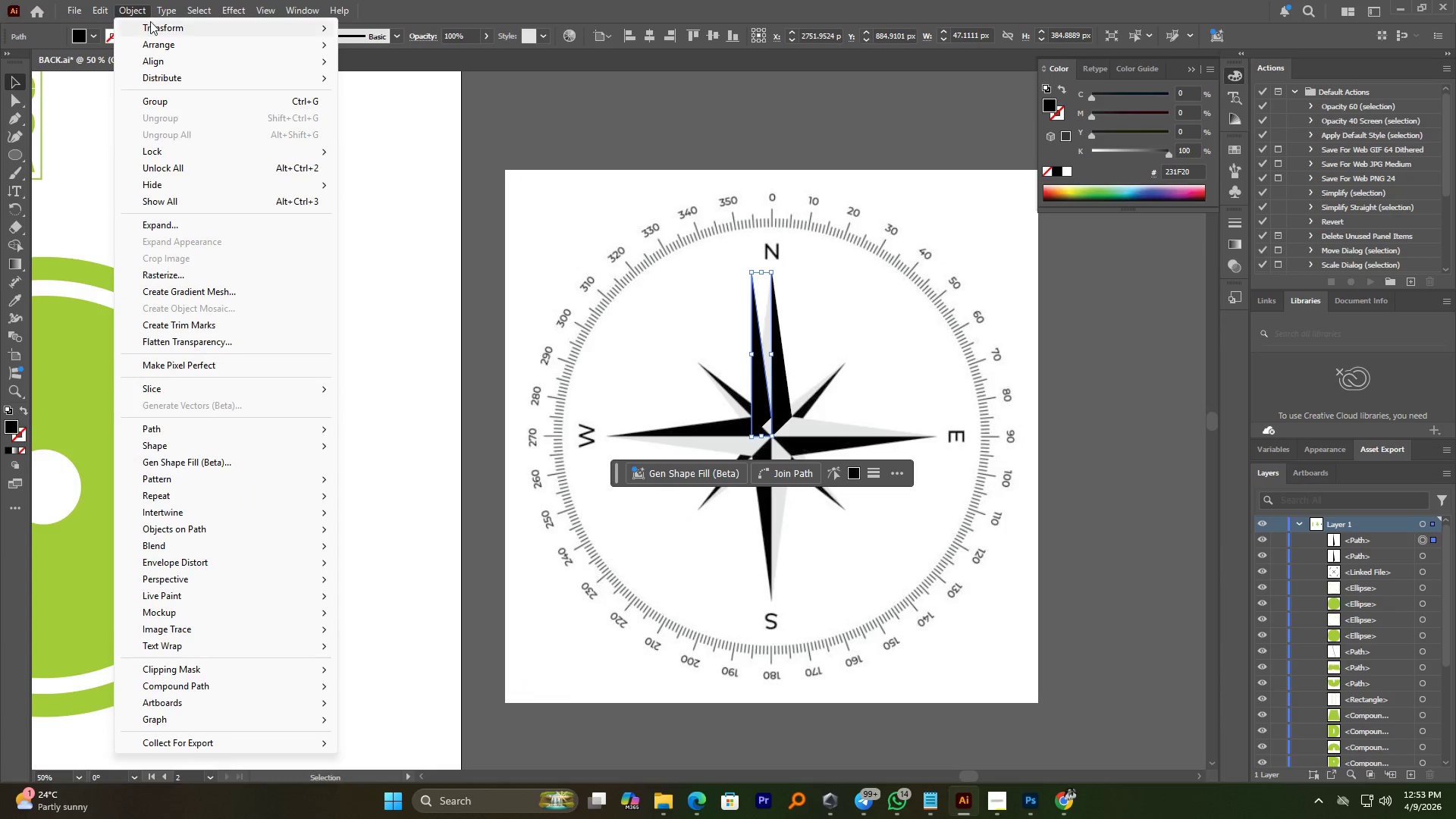 
left_click([150, 27])
 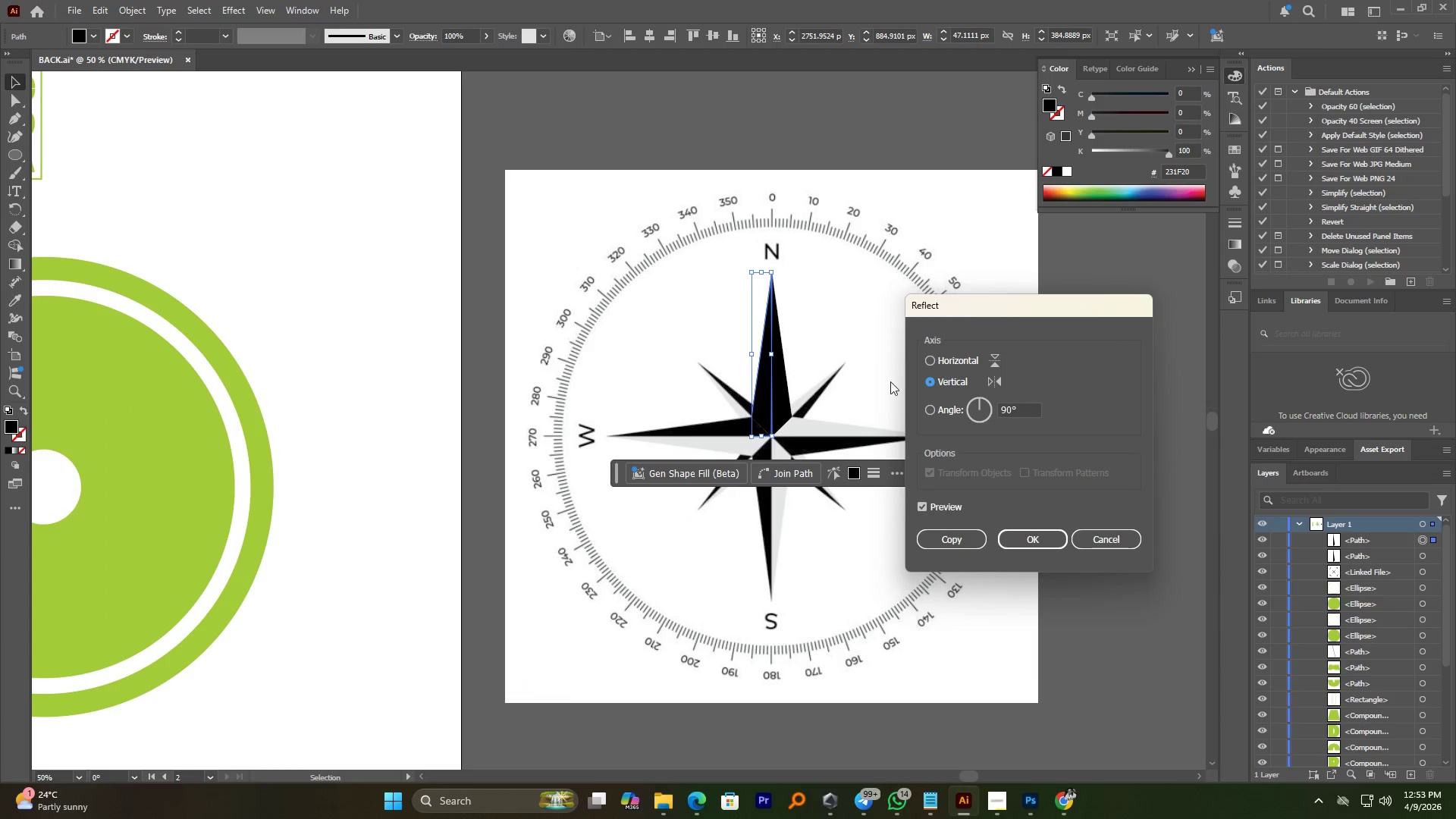 
left_click([1012, 540])
 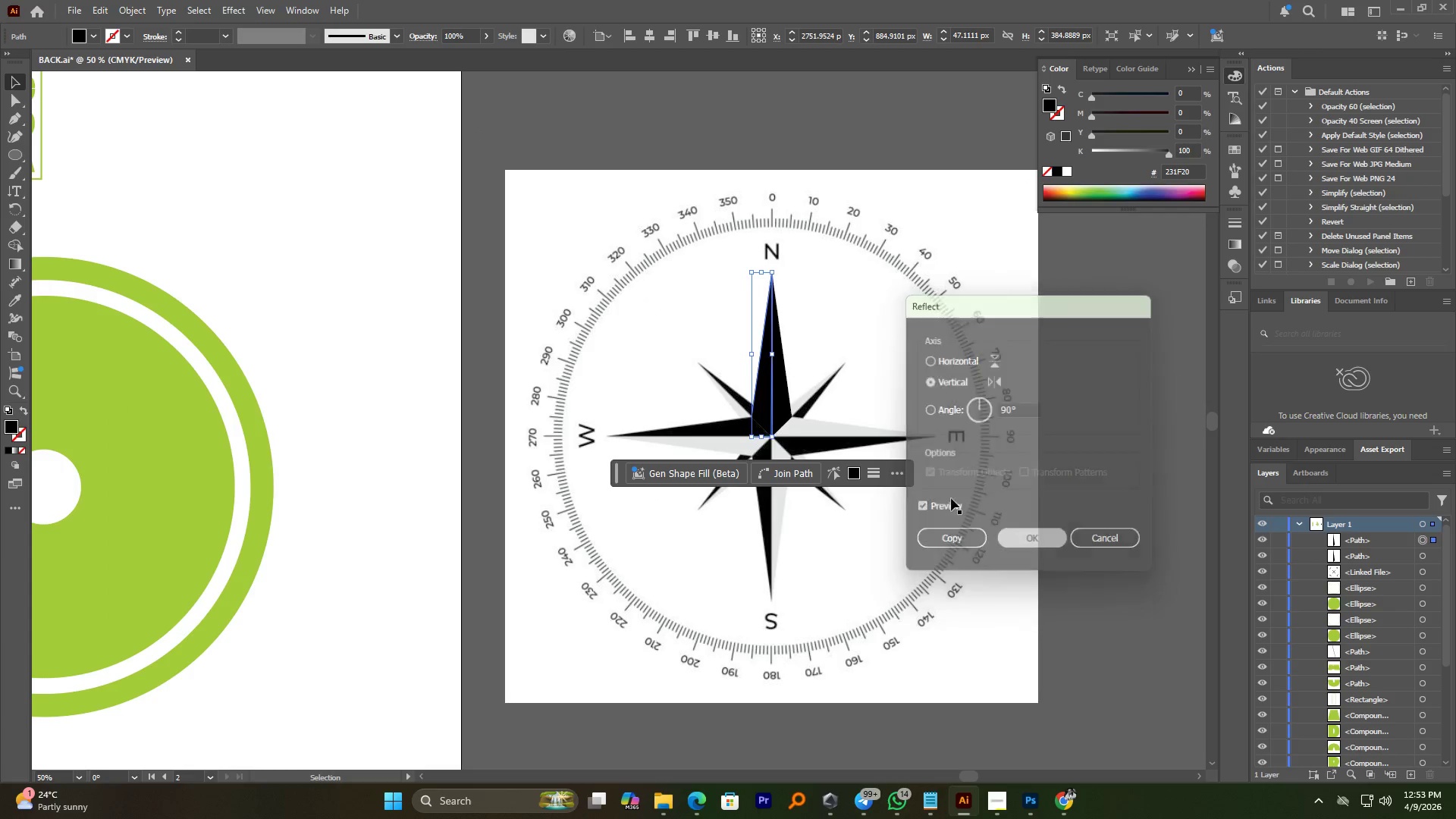 
hold_key(key=AltLeft, duration=1.36)
scroll: coordinate [896, 438], scroll_direction: up, amount: 2.0
 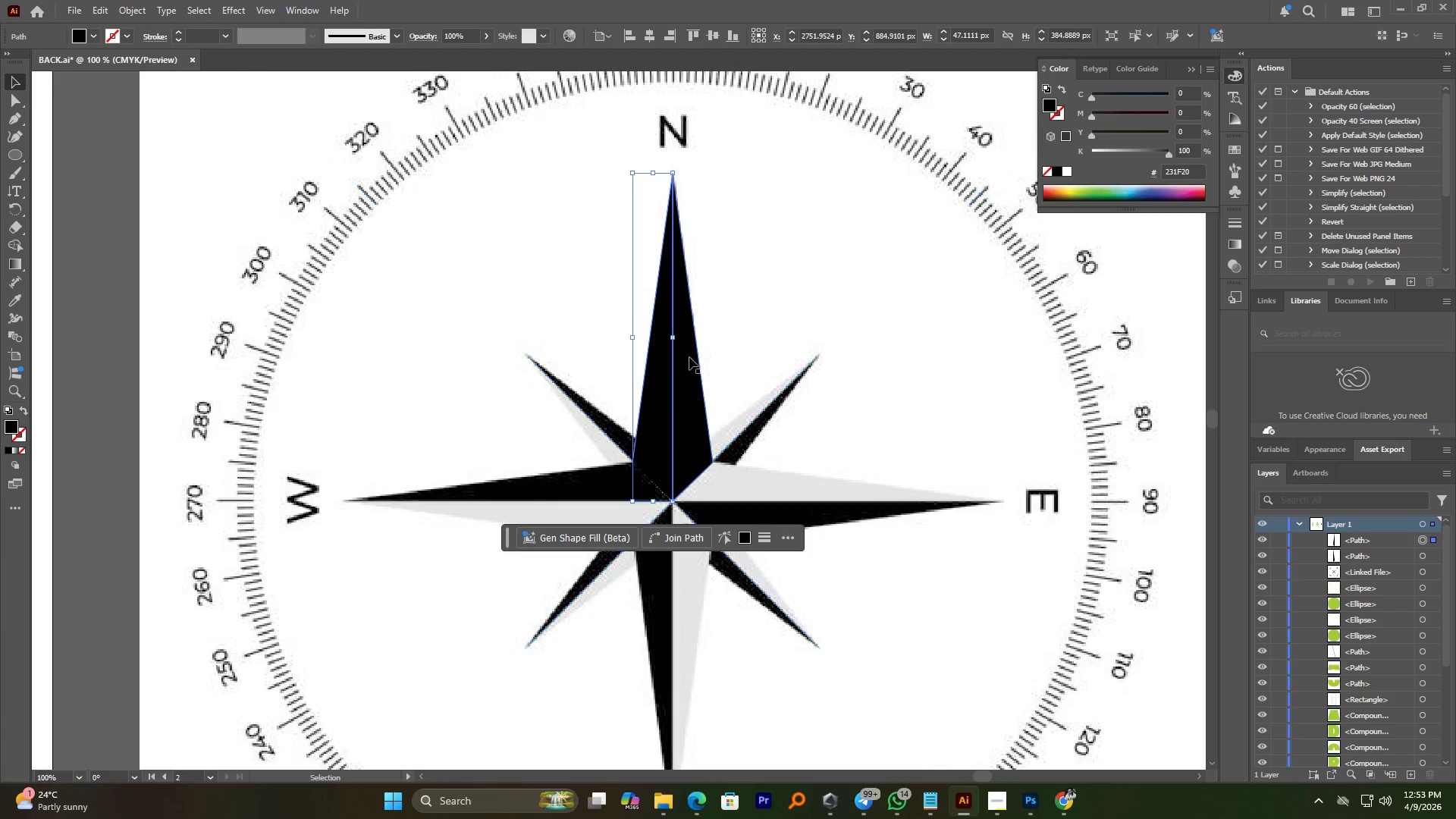 
hold_key(key=ShiftLeft, duration=0.44)
 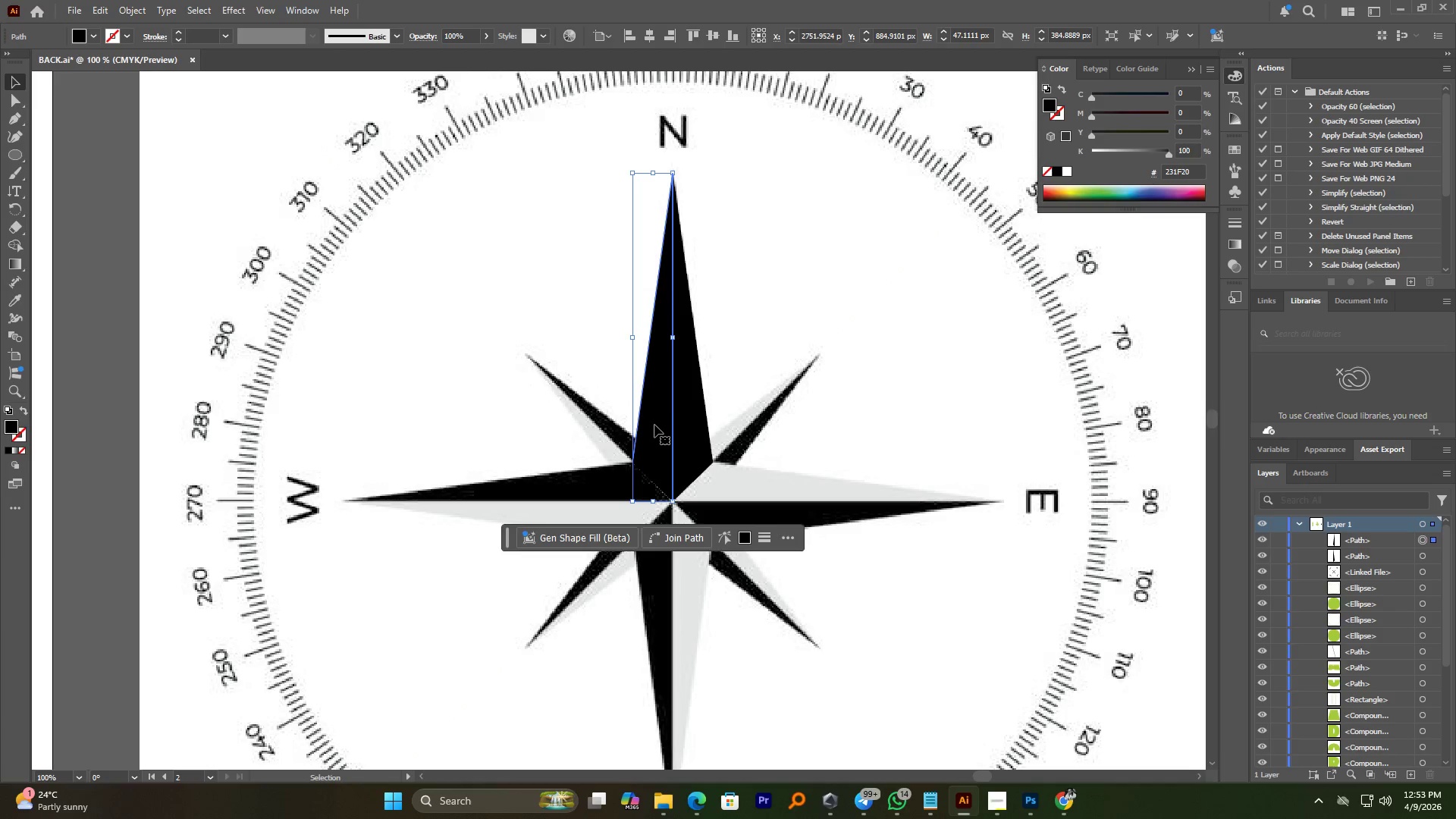 
hold_key(key=AltLeft, duration=2.05)
scroll: coordinate [707, 397], scroll_direction: down, amount: 3.0
 